 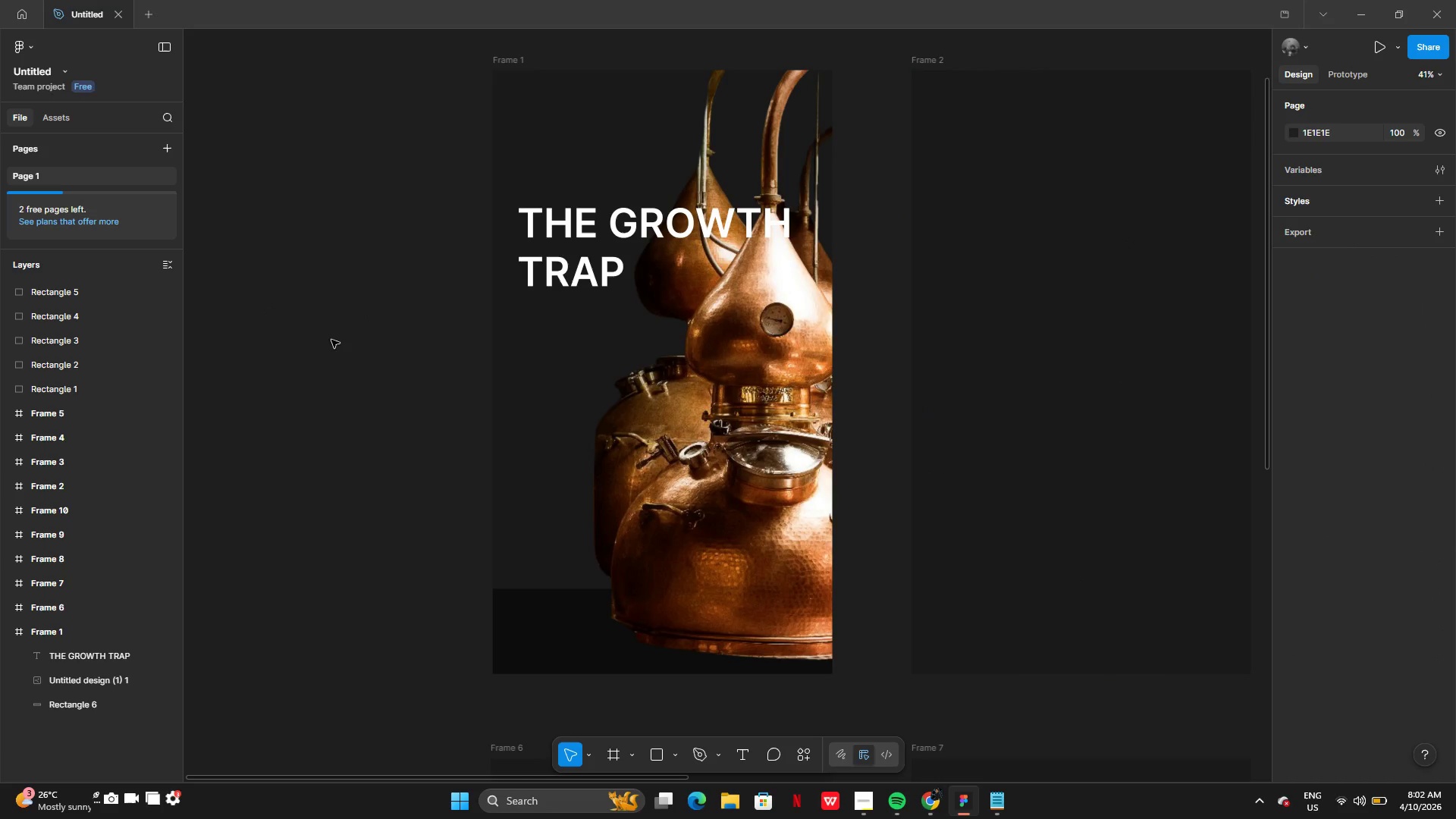 
left_click([610, 342])
 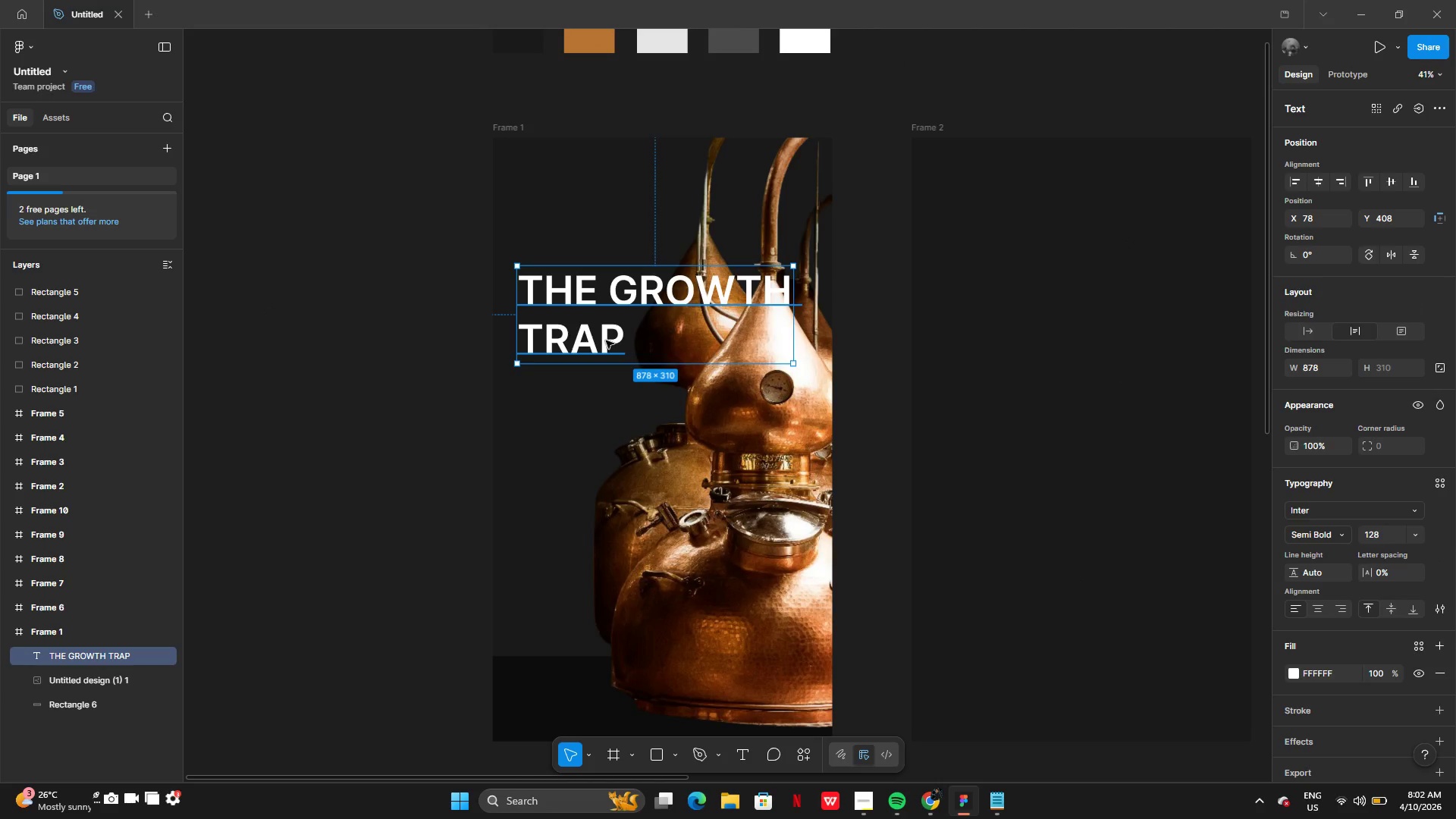 
left_click_drag(start_coordinate=[604, 340], to_coordinate=[604, 289])
 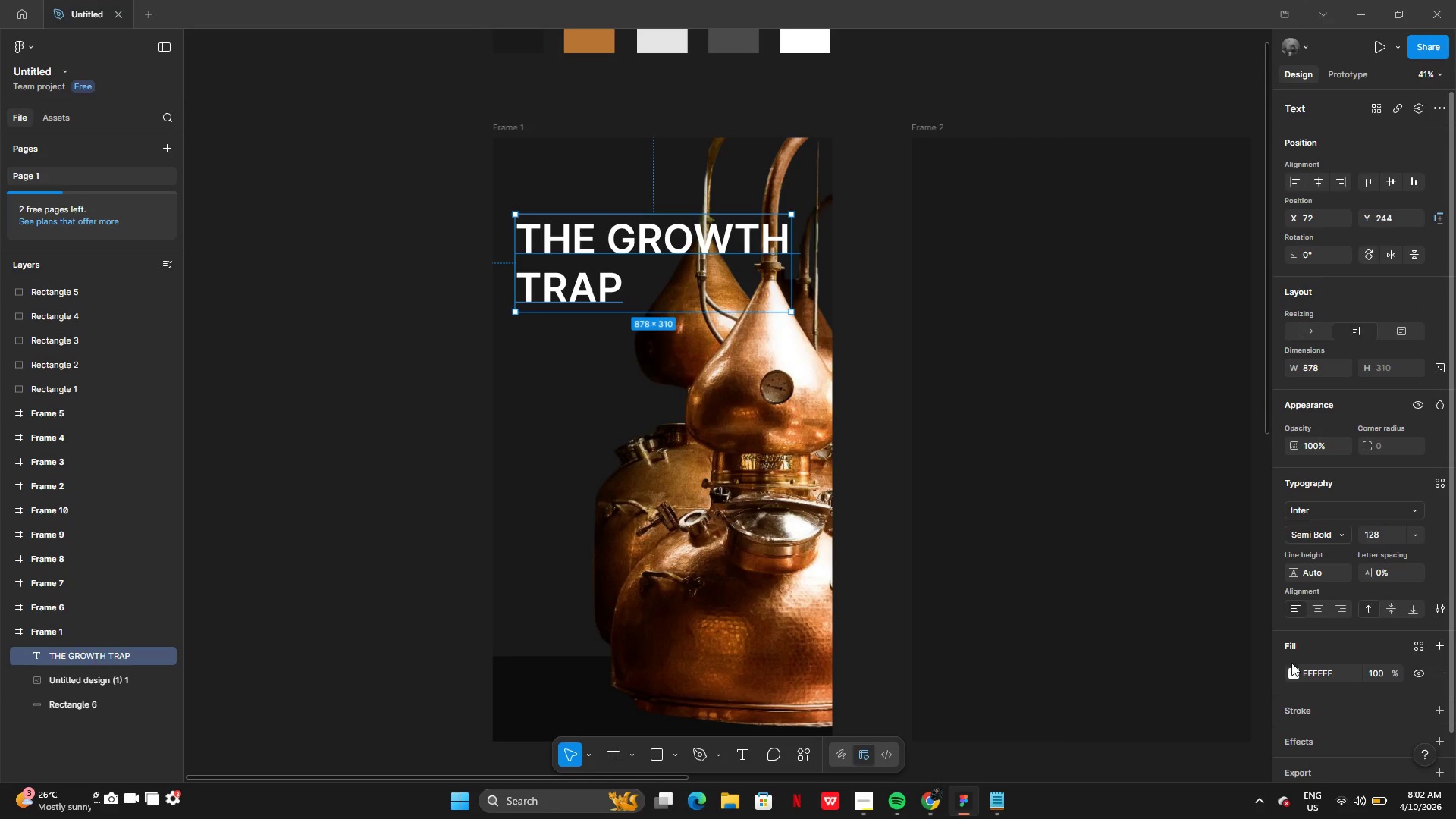 
left_click([1295, 678])
 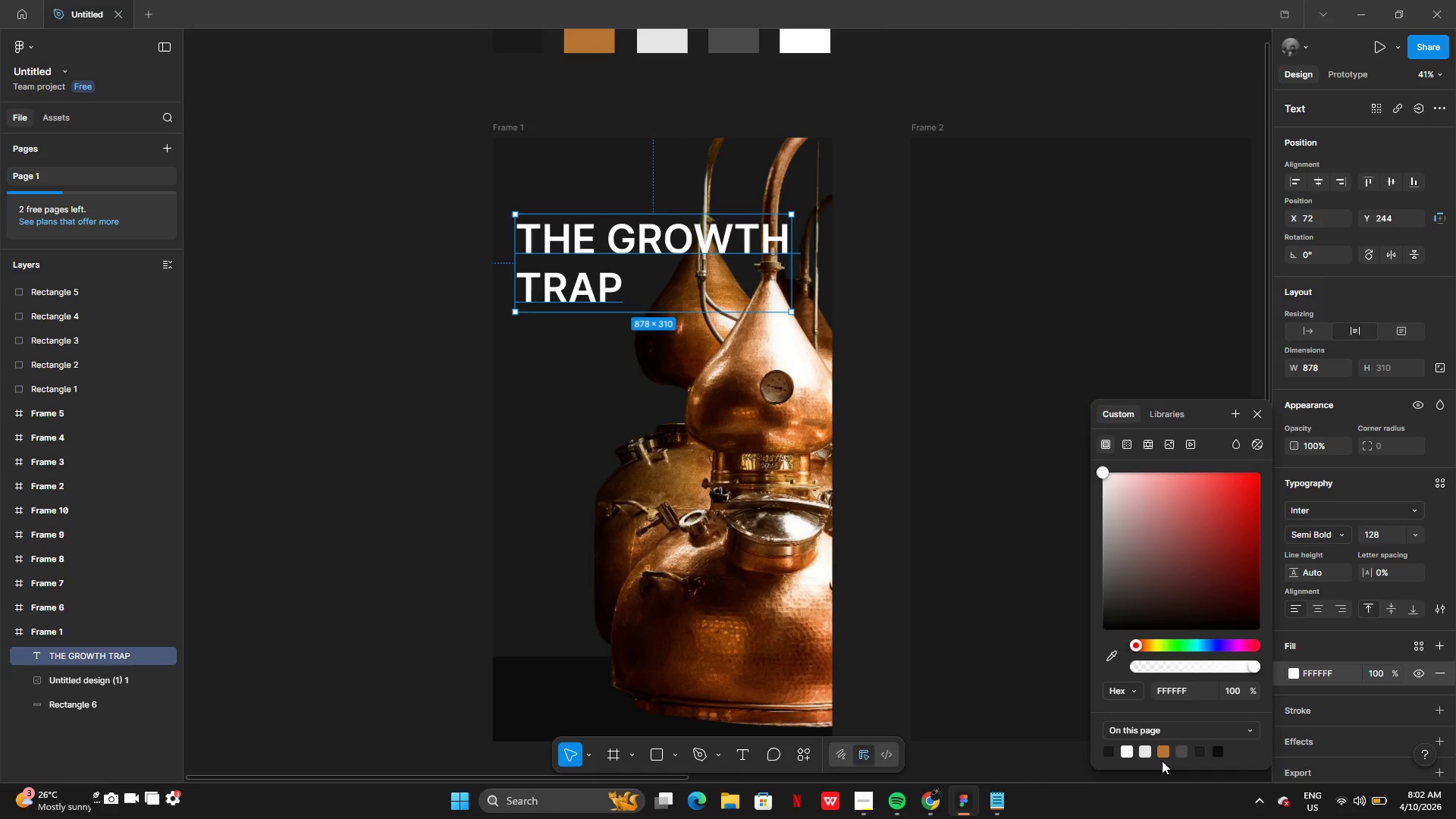 
left_click([1163, 755])
 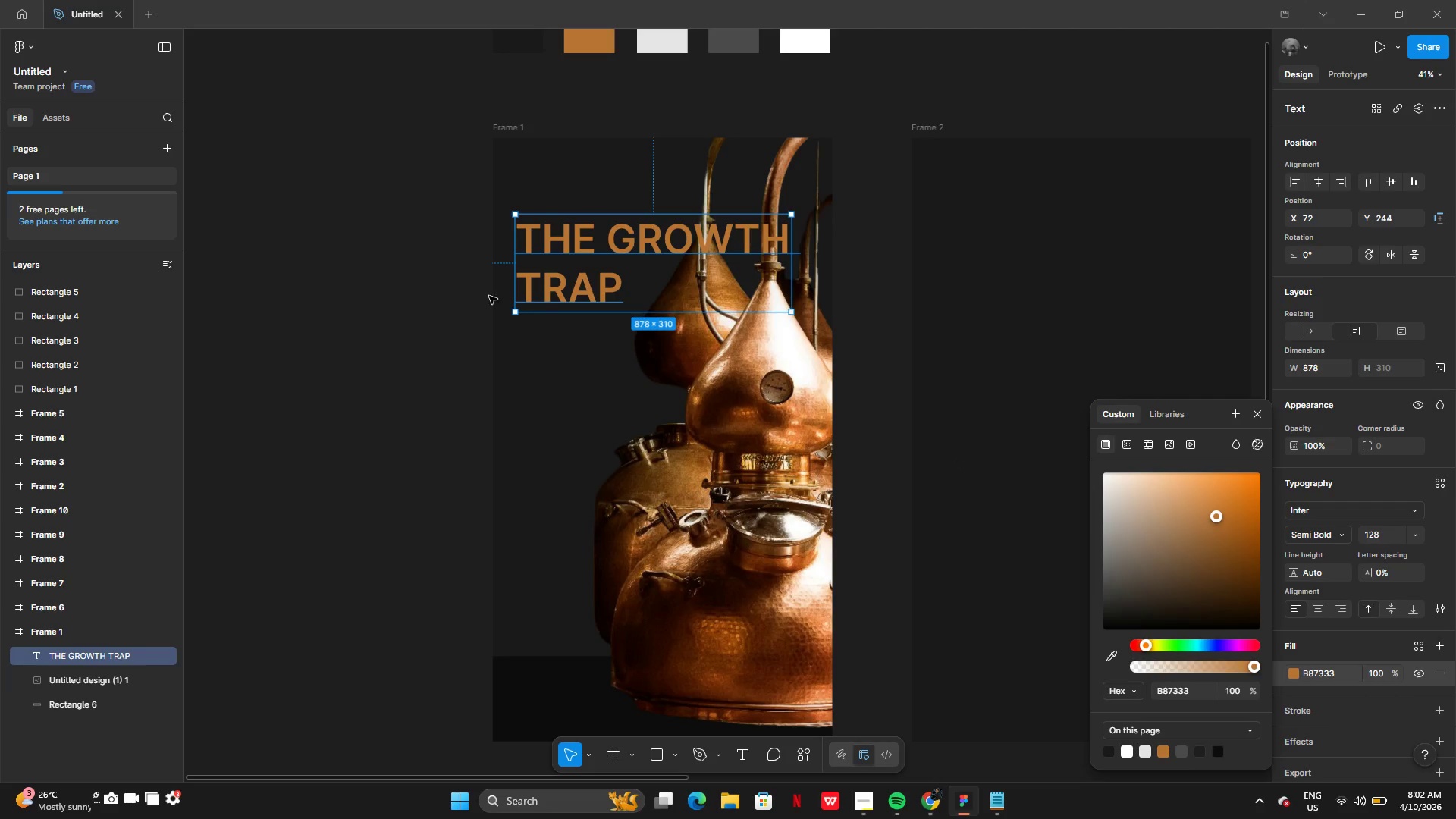 
left_click([524, 692])
 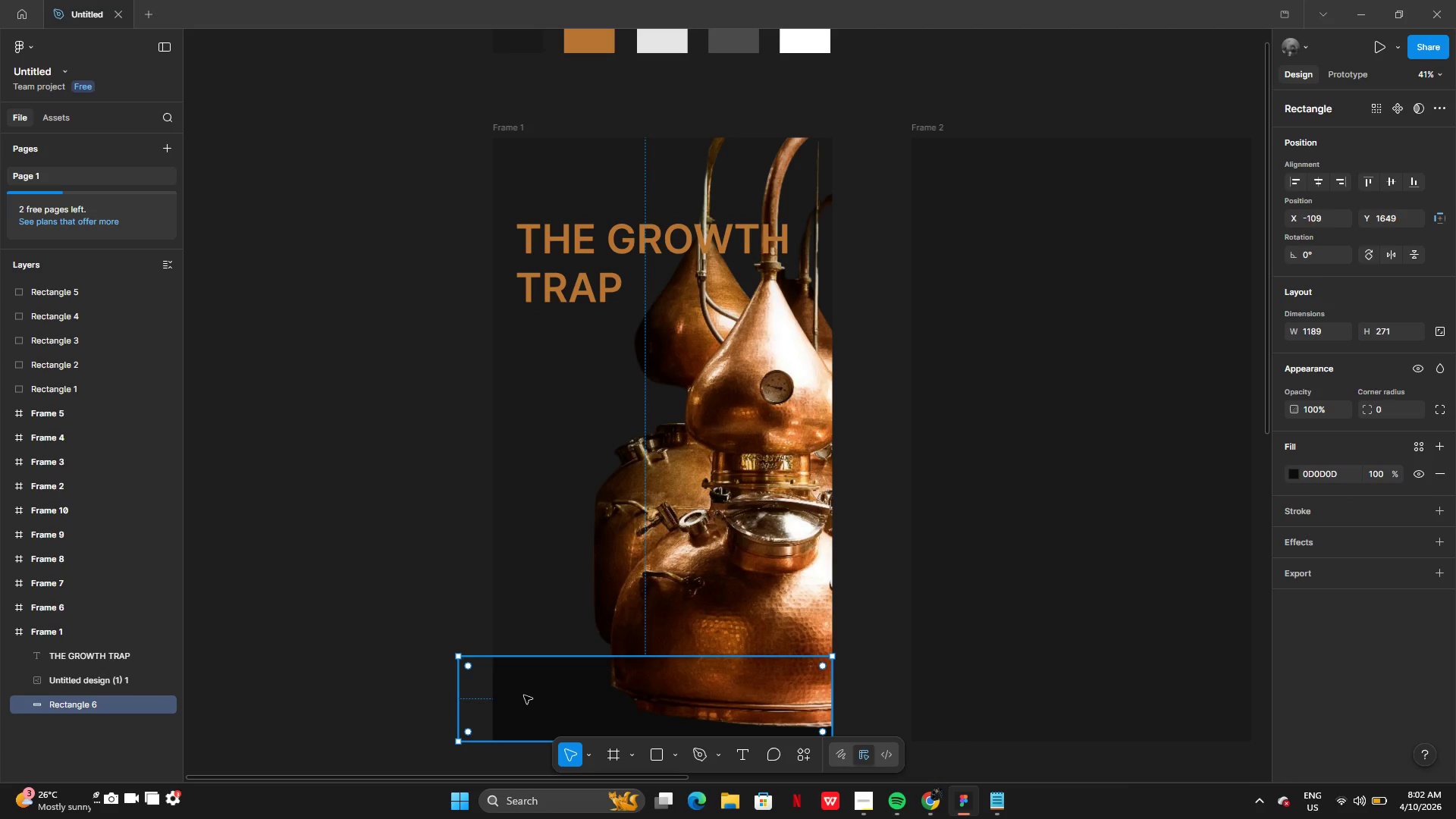 
hold_key(key=AltLeft, duration=0.38)
left_click_drag(start_coordinate=[522, 697], to_coordinate=[522, 648])
 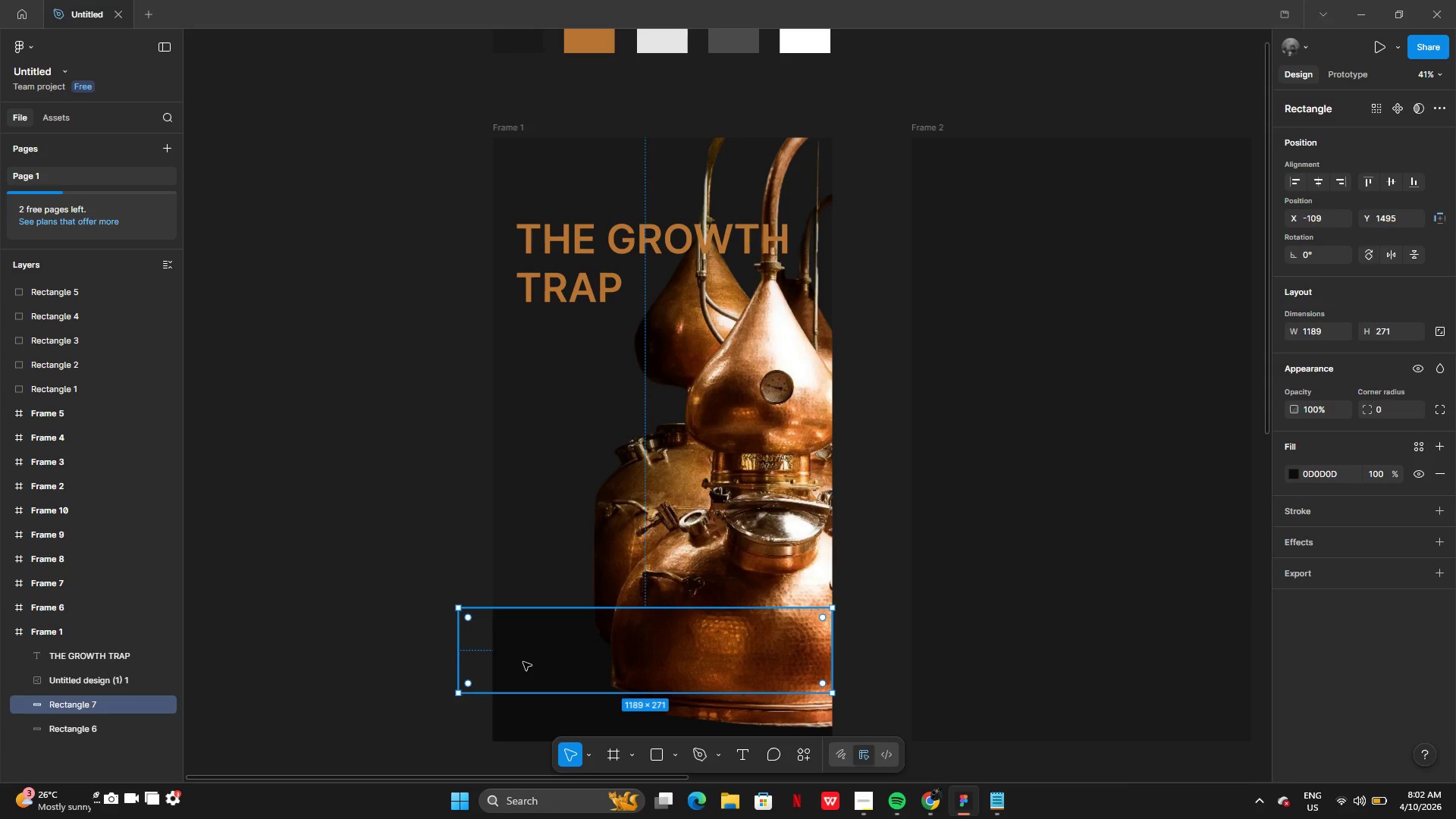 
left_click_drag(start_coordinate=[524, 657], to_coordinate=[513, 180])
 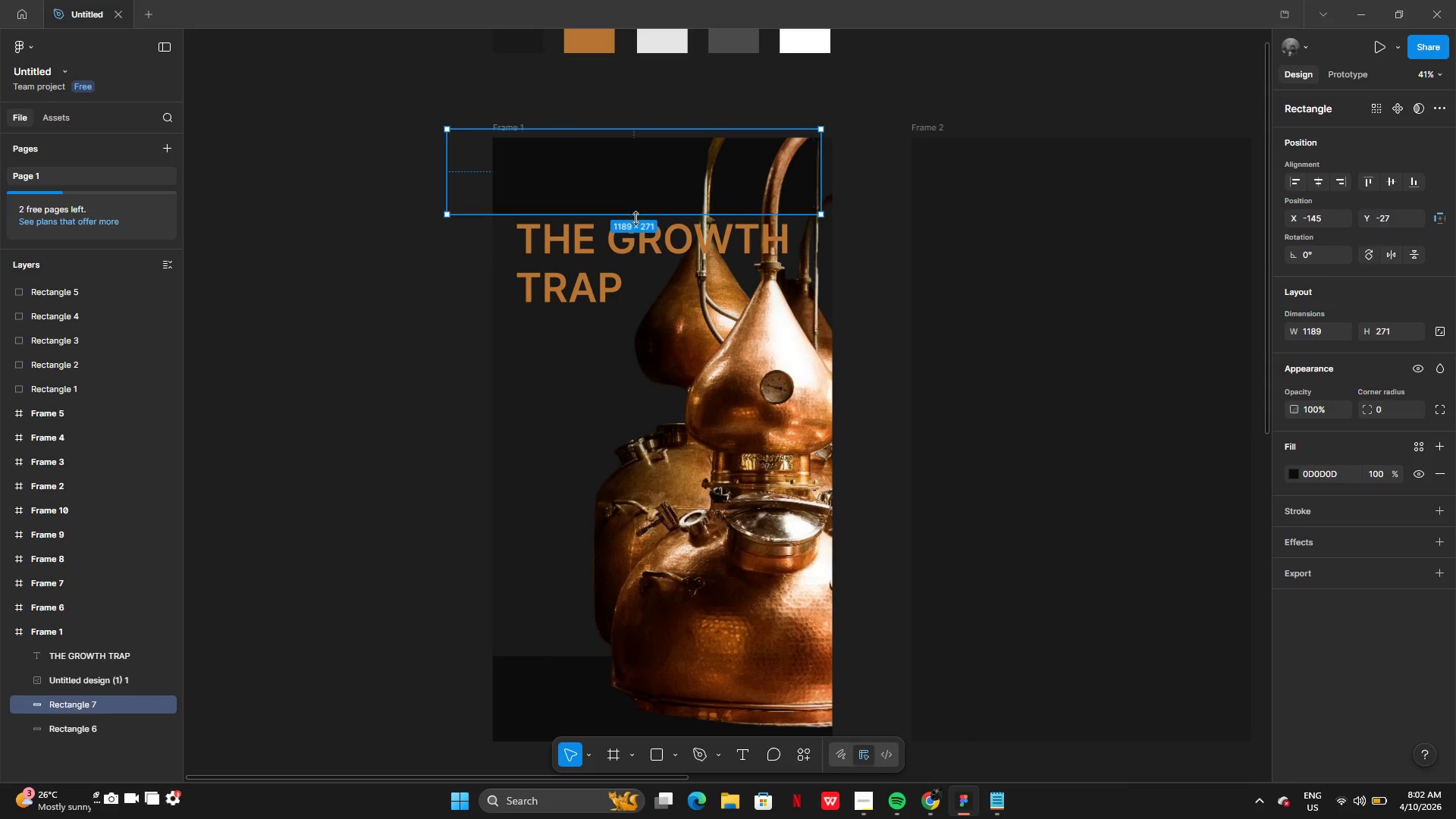 
left_click_drag(start_coordinate=[635, 213], to_coordinate=[639, 332])
 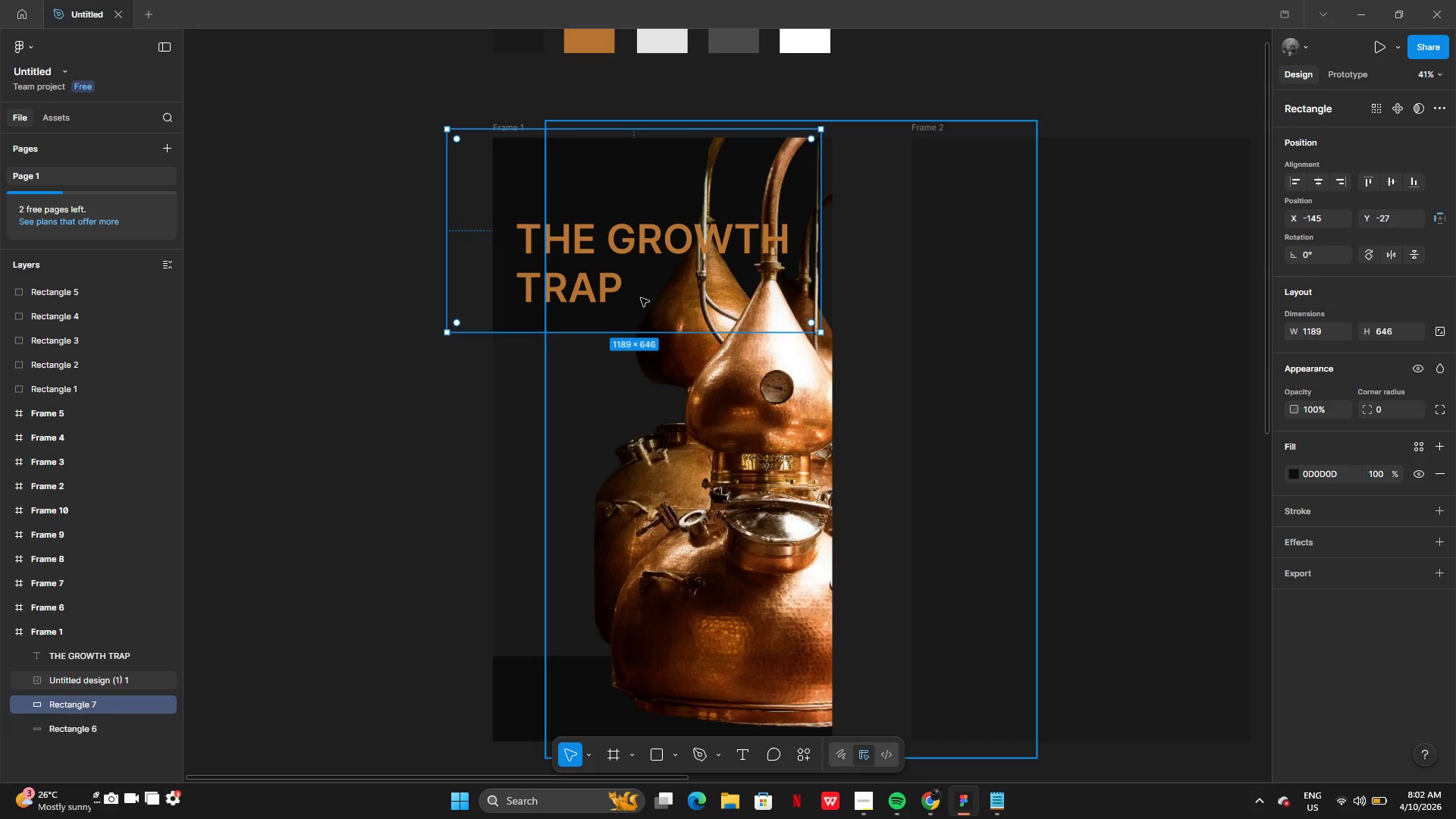 
left_click_drag(start_coordinate=[641, 298], to_coordinate=[670, 310])
 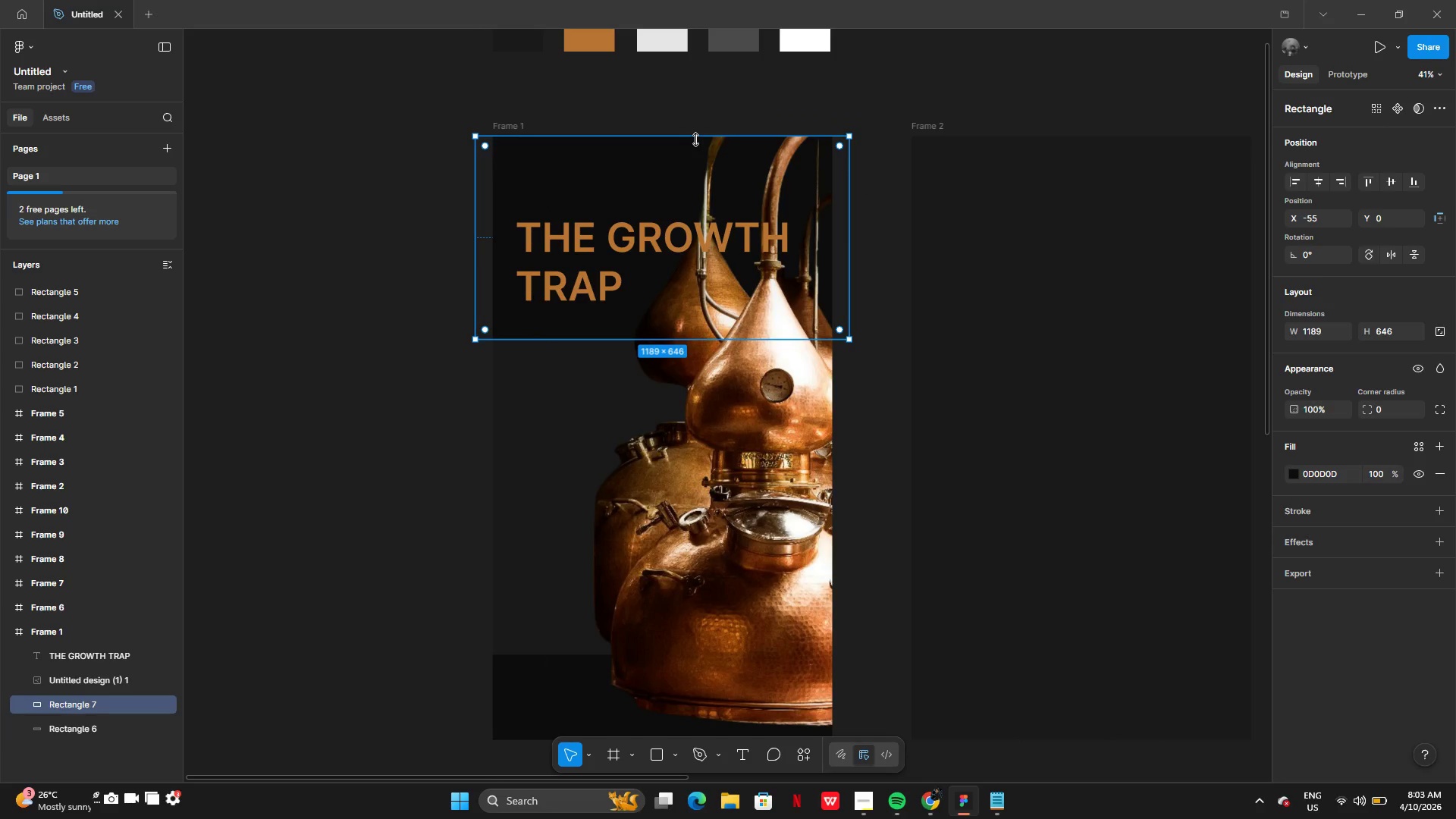 
wait(7.05)
 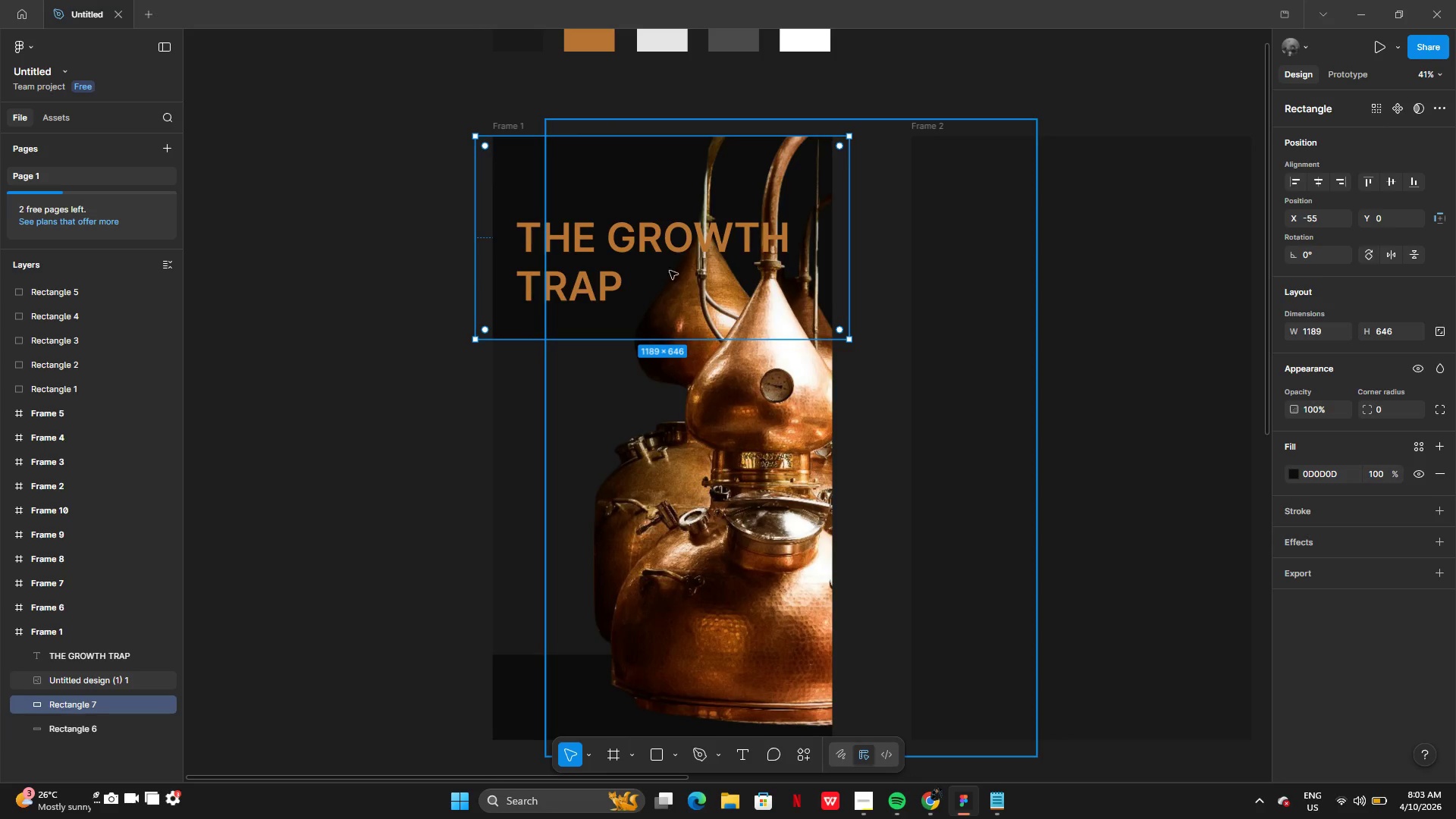 
left_click([422, 363])
 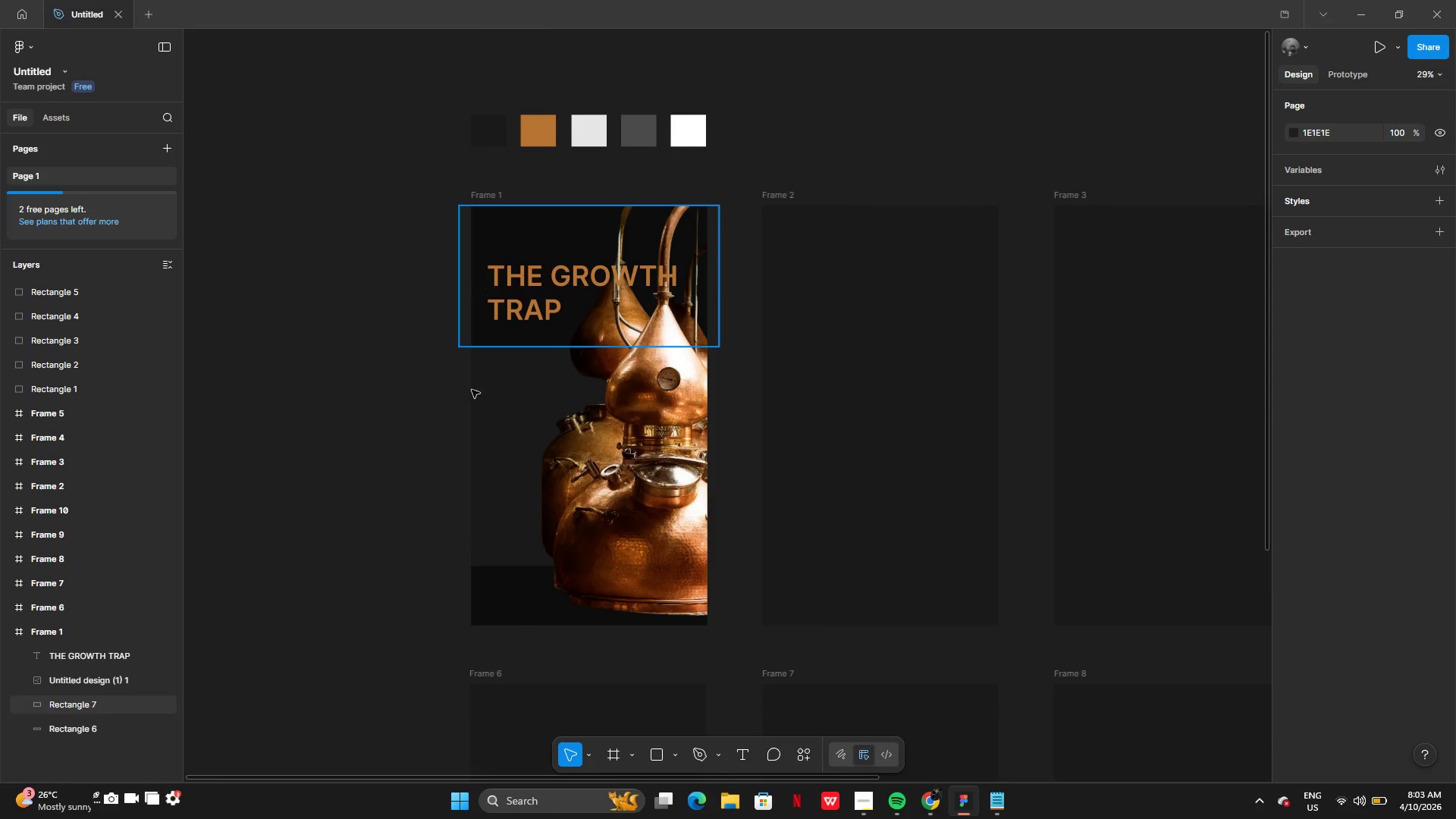 
left_click([491, 593])
 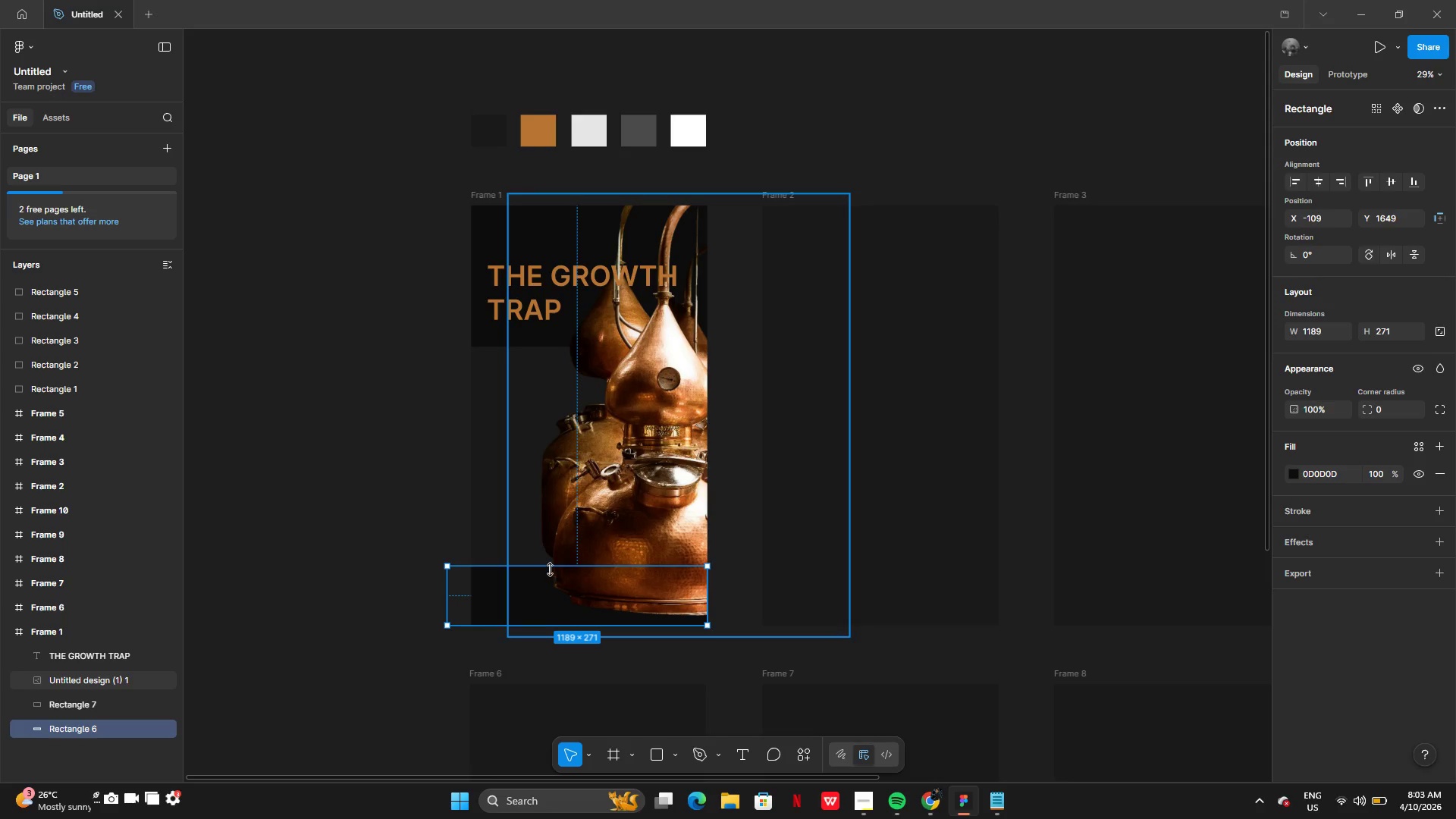 
left_click_drag(start_coordinate=[551, 570], to_coordinate=[551, 519])
 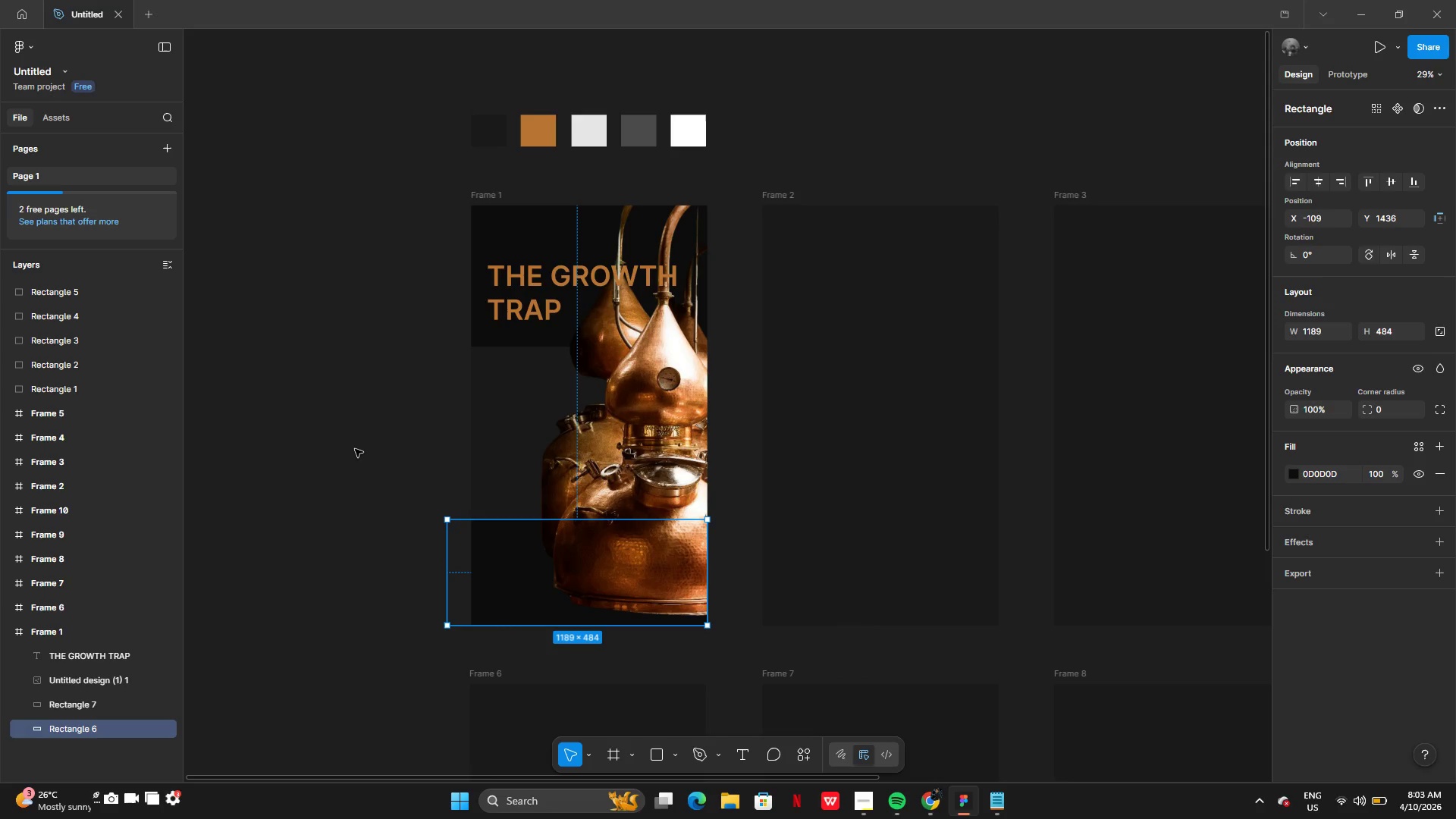 
left_click([355, 449])
 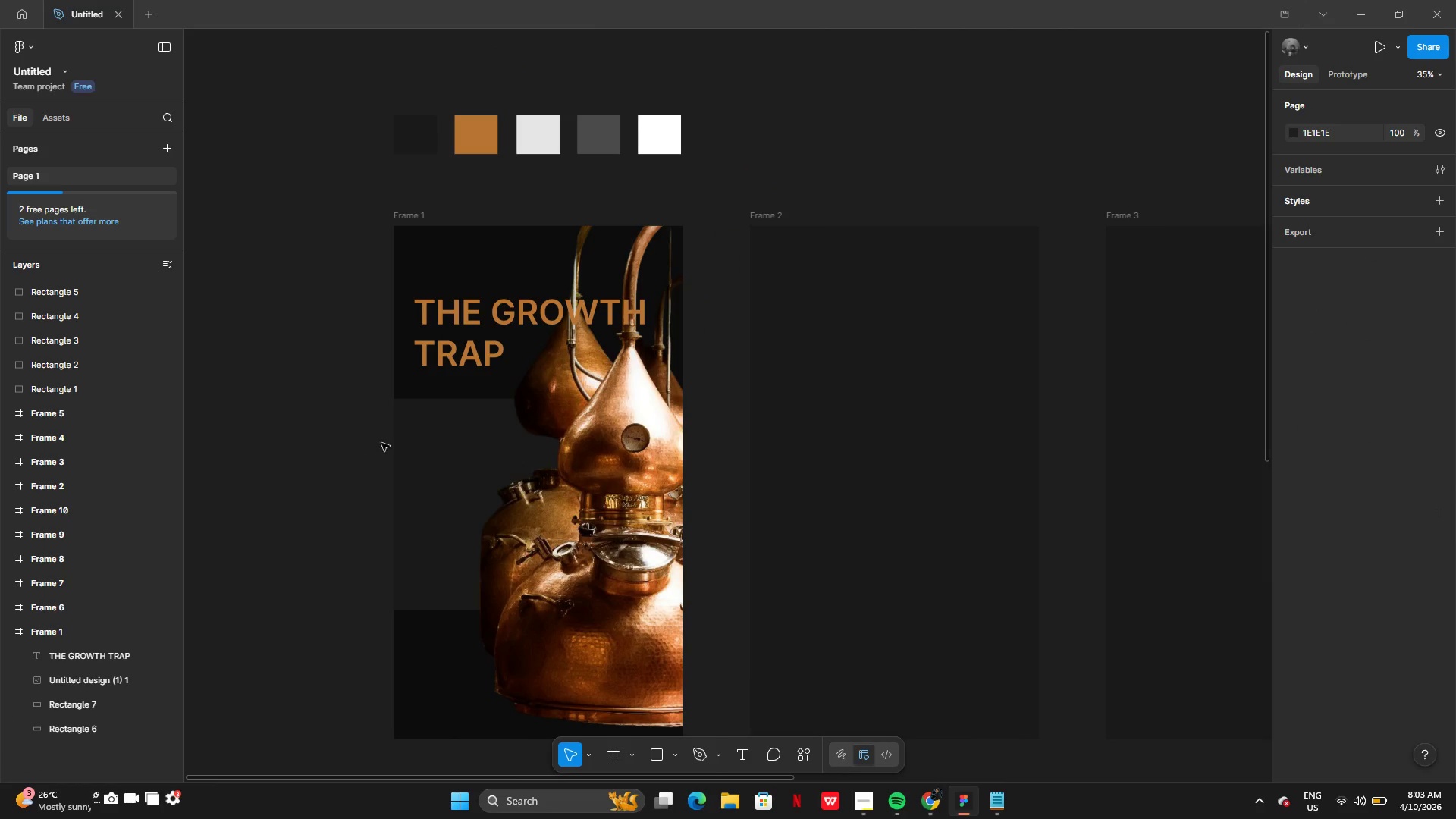 
key(Control+Z)
 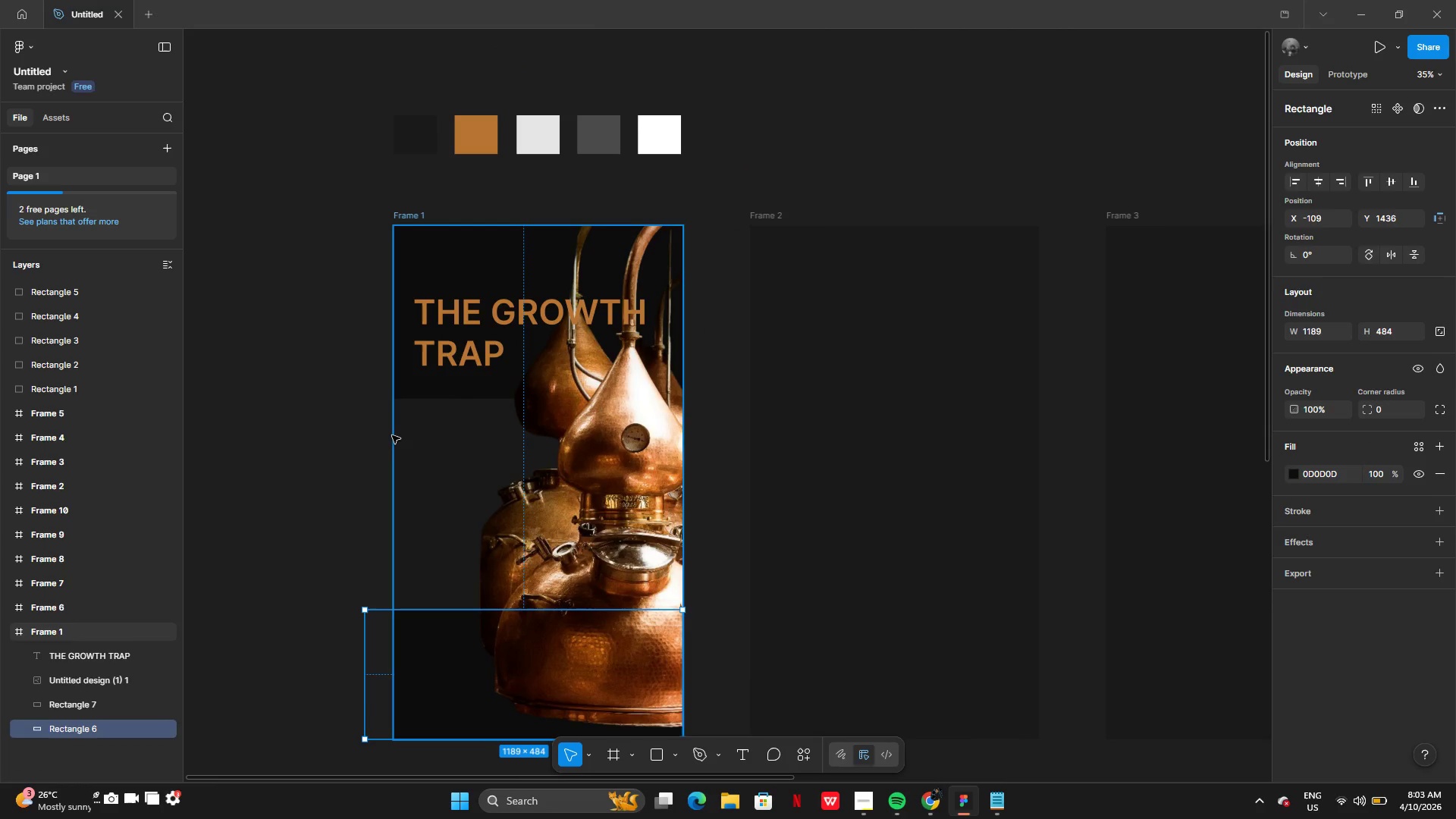 
key(Control+Z)
 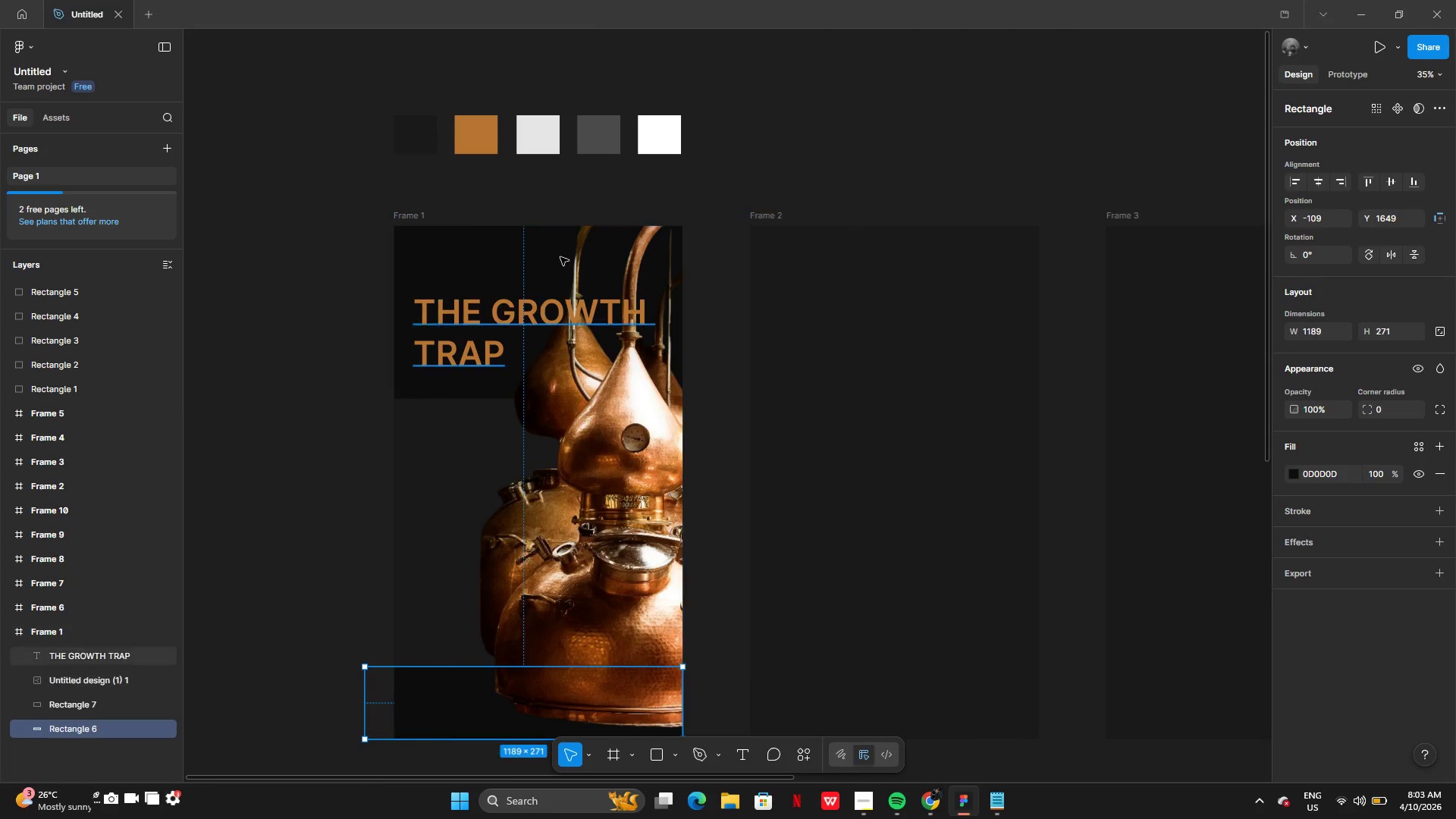 
hold_key(key=ControlLeft, duration=1.53)
 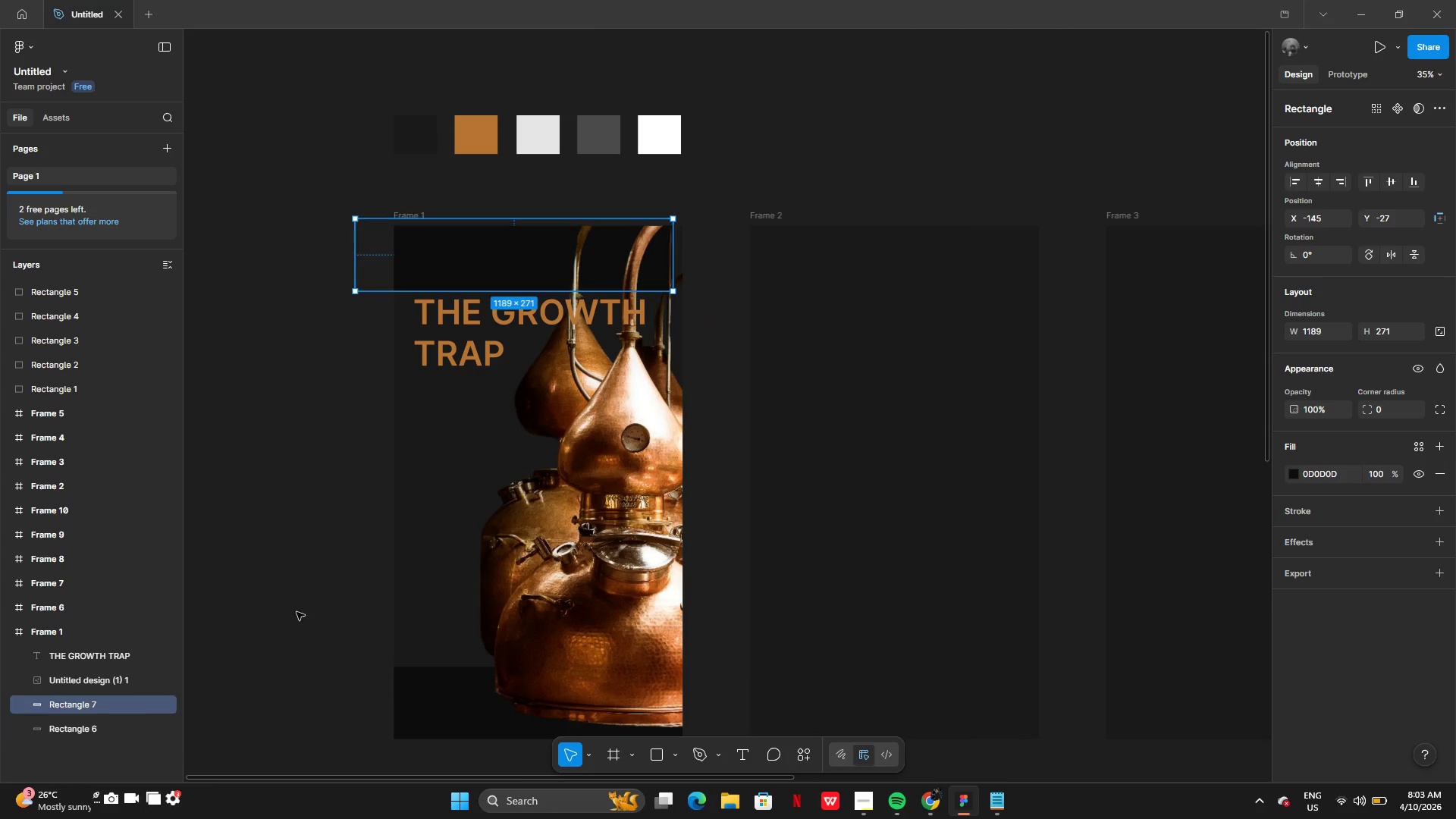 
type(zzzz)
 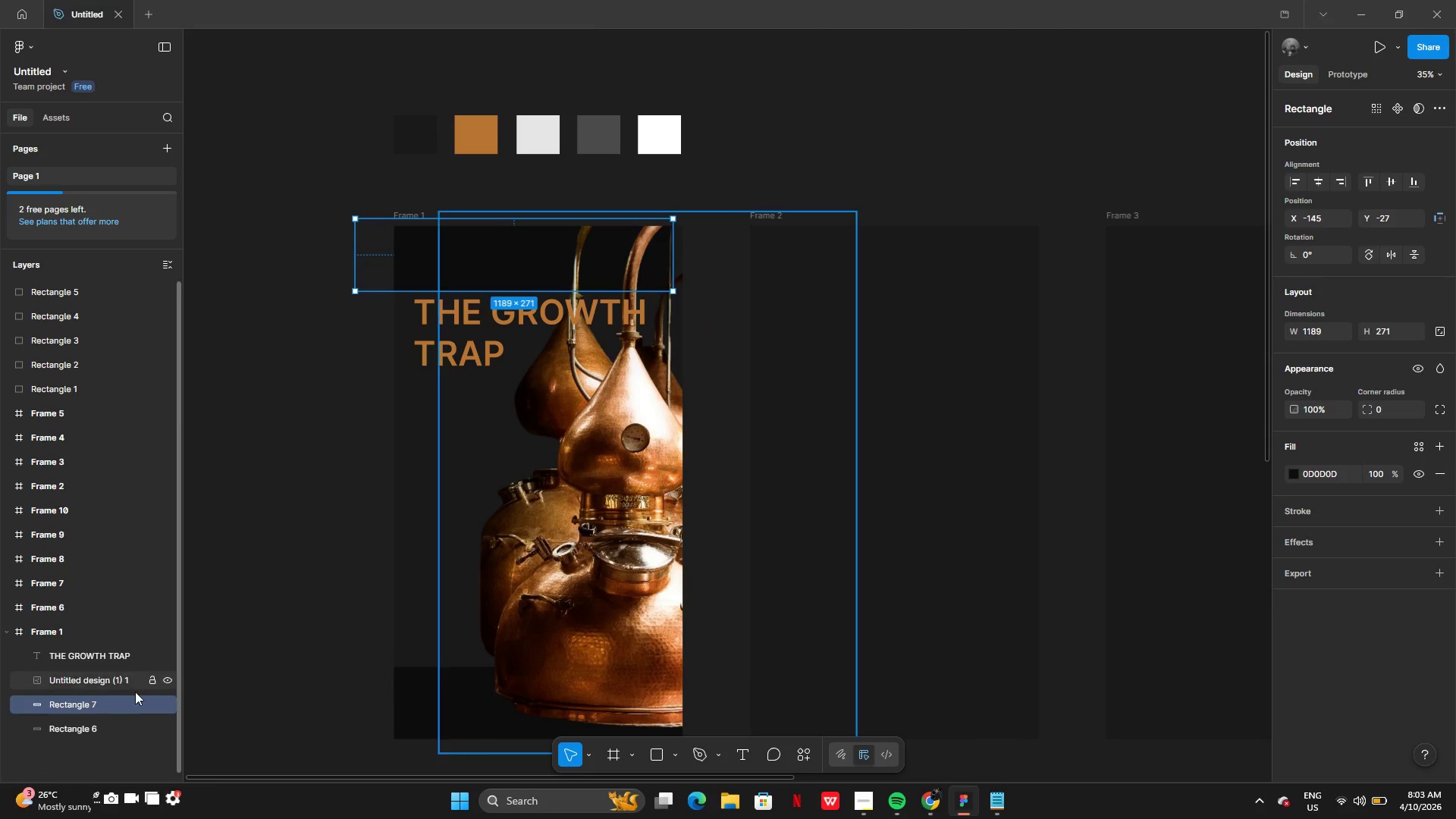 
left_click_drag(start_coordinate=[114, 708], to_coordinate=[108, 670])
 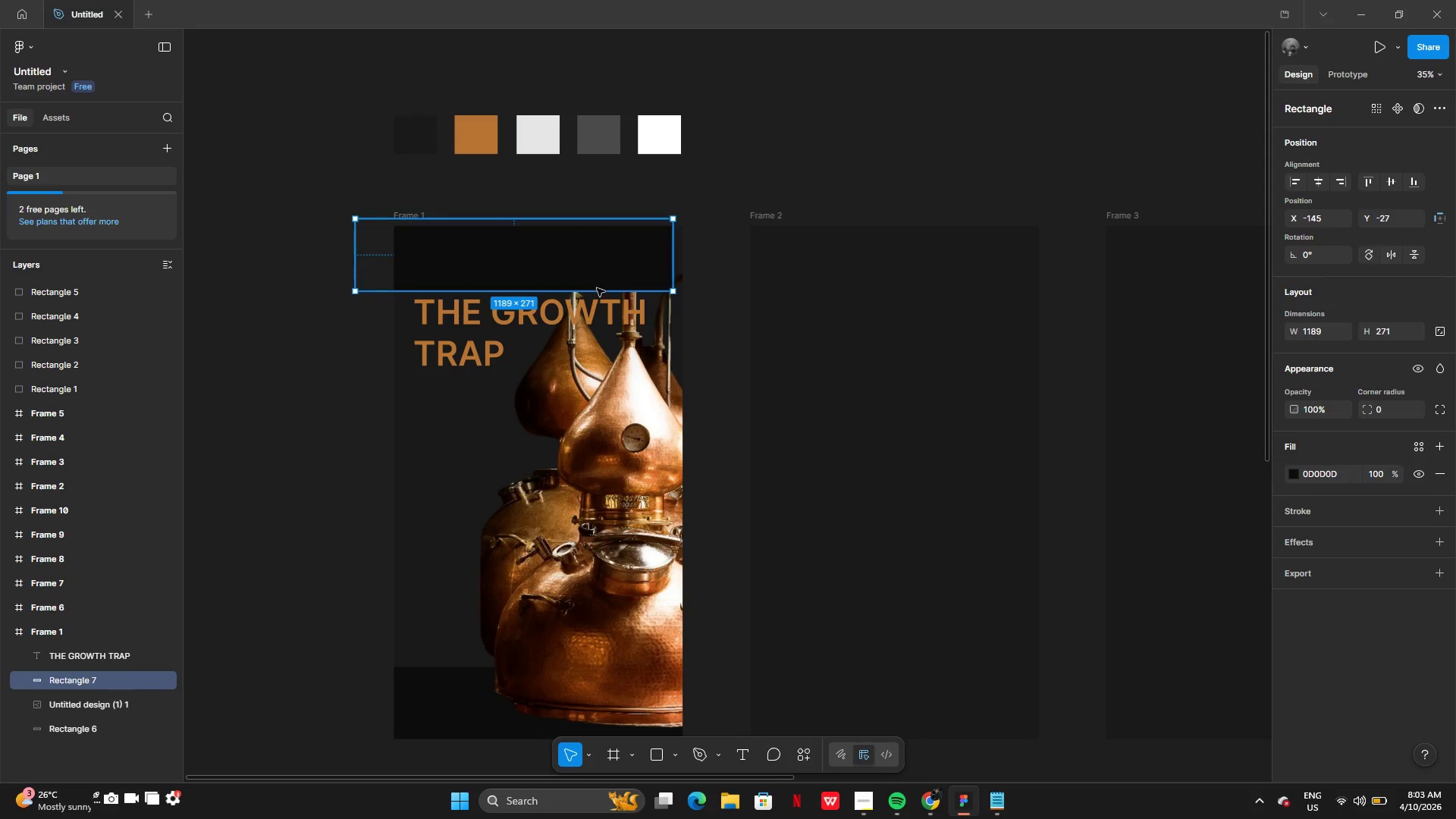 
left_click_drag(start_coordinate=[570, 268], to_coordinate=[576, 338])
 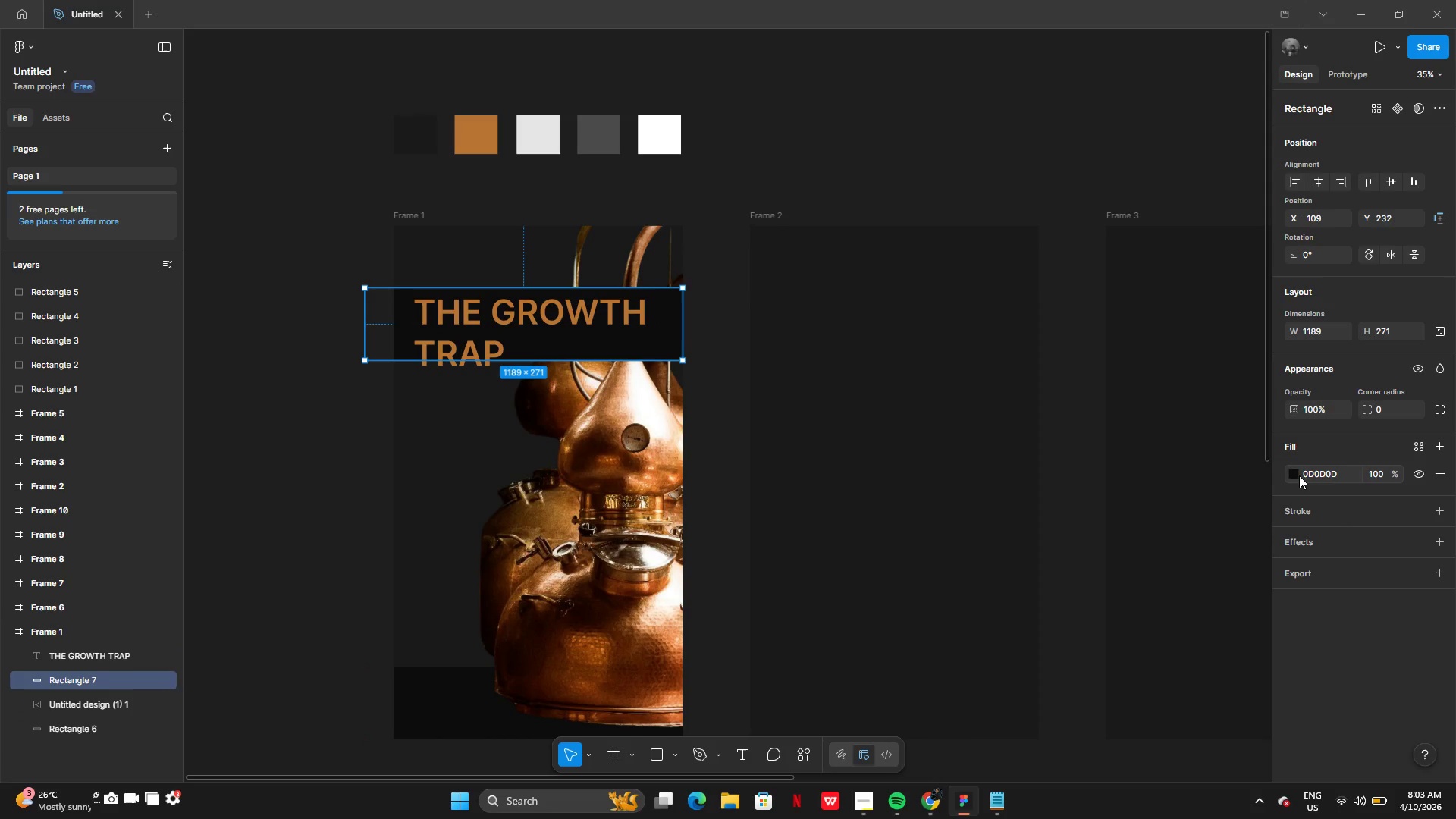 
double_click([1294, 475])
 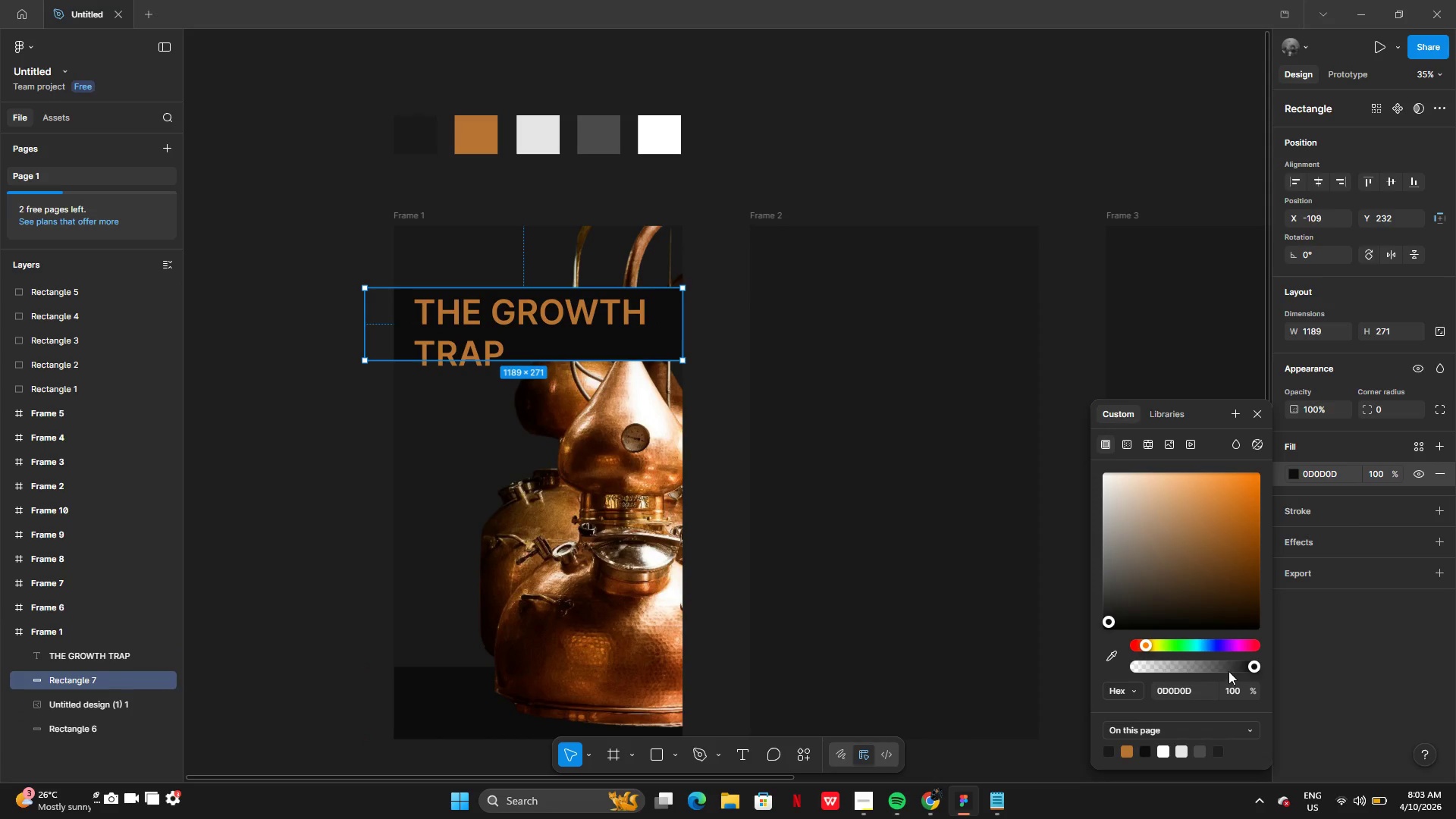 
left_click_drag(start_coordinate=[1228, 668], to_coordinate=[1210, 670])
 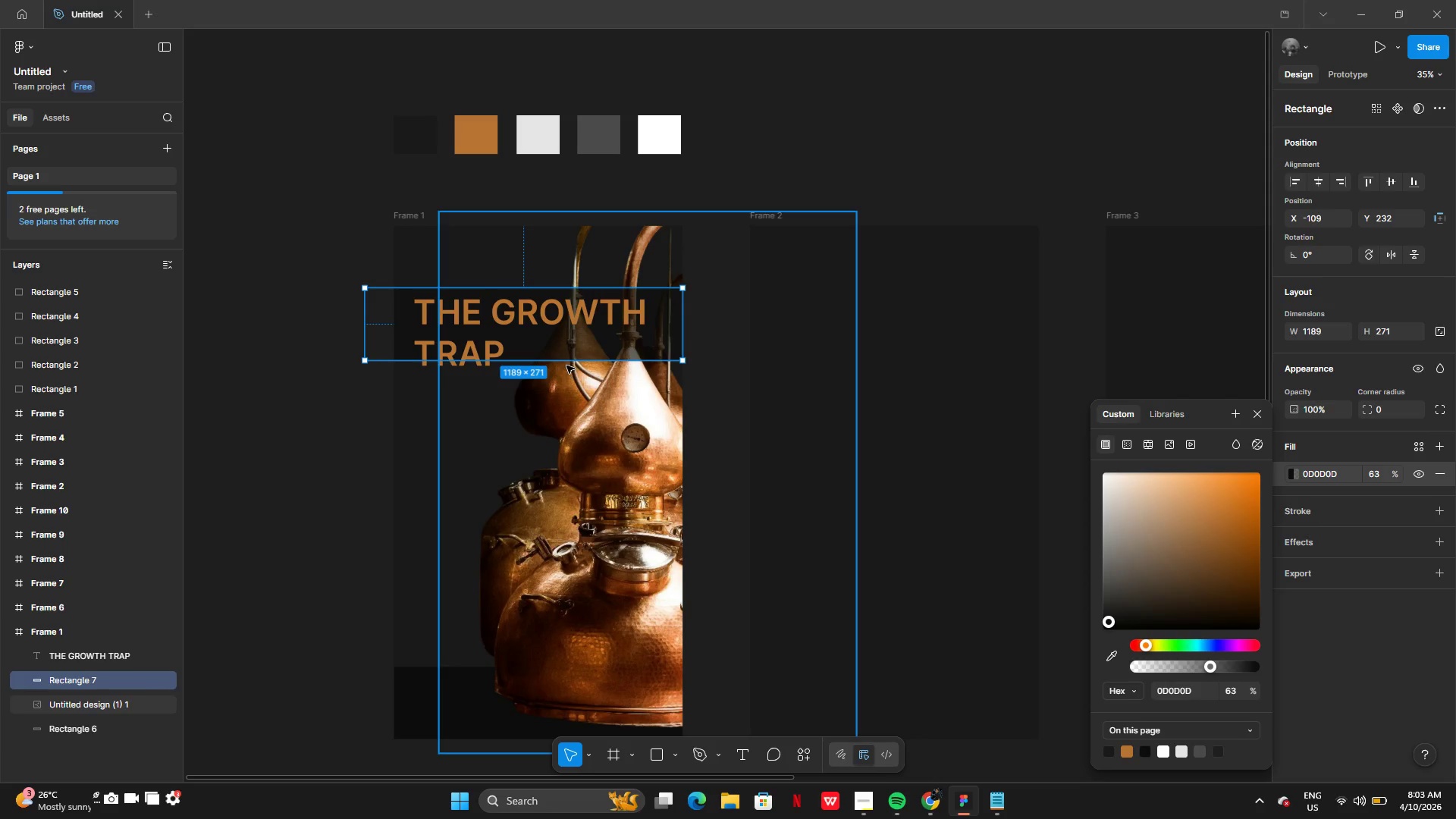 
left_click_drag(start_coordinate=[566, 360], to_coordinate=[566, 382])
 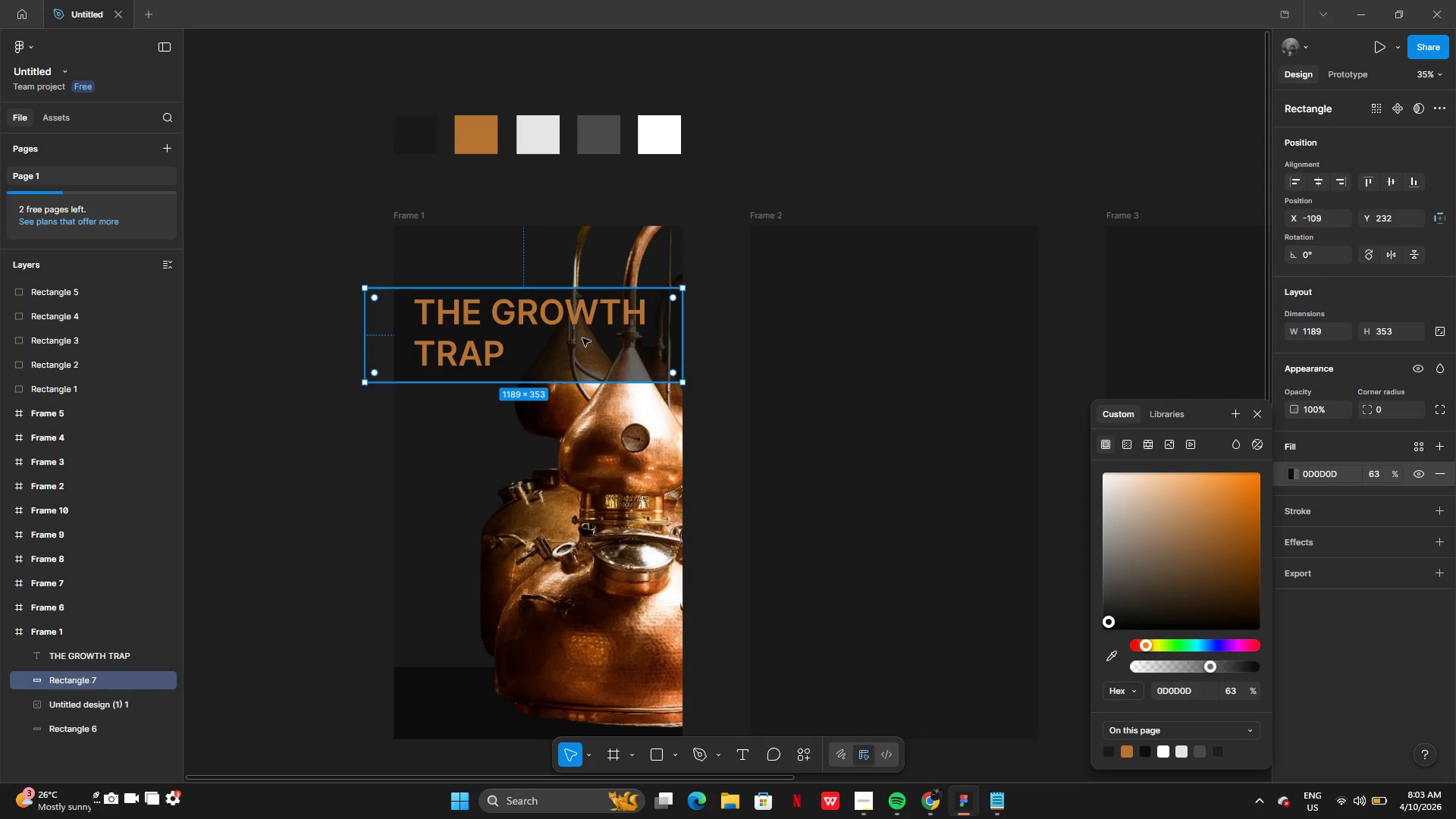 
left_click_drag(start_coordinate=[582, 338], to_coordinate=[601, 333])
 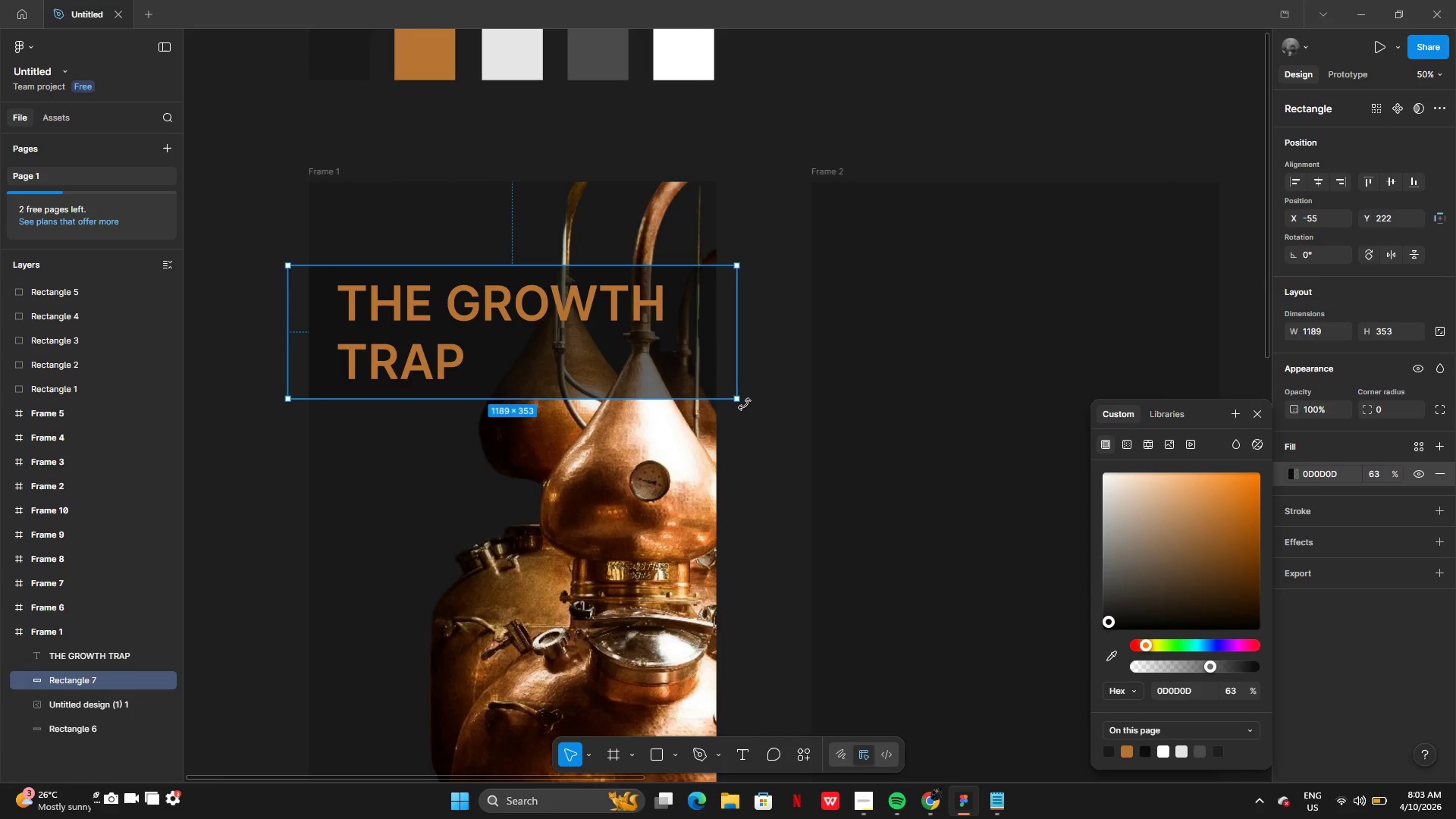 
left_click_drag(start_coordinate=[745, 404], to_coordinate=[742, 404])
 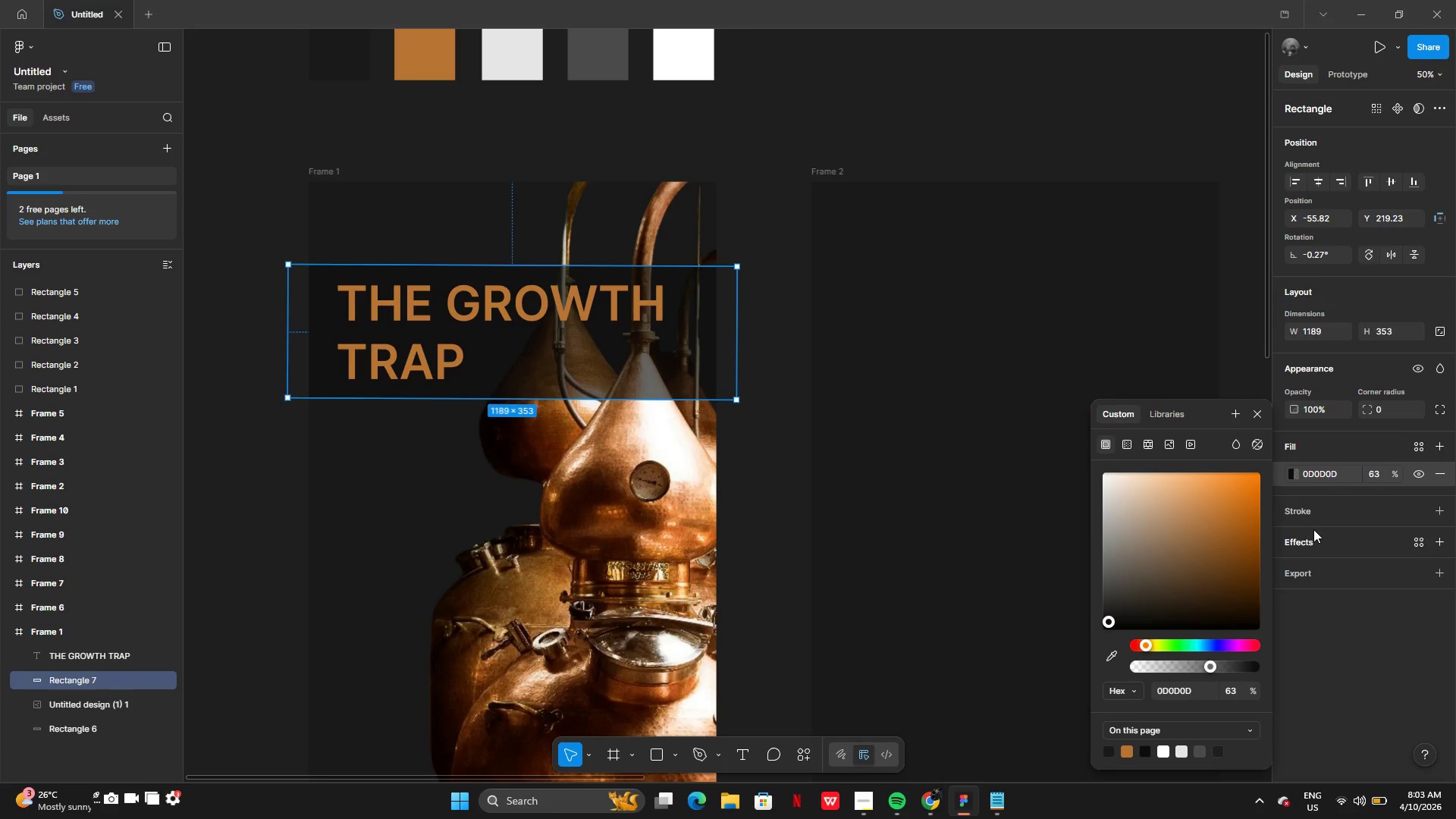 
left_click([1312, 538])
 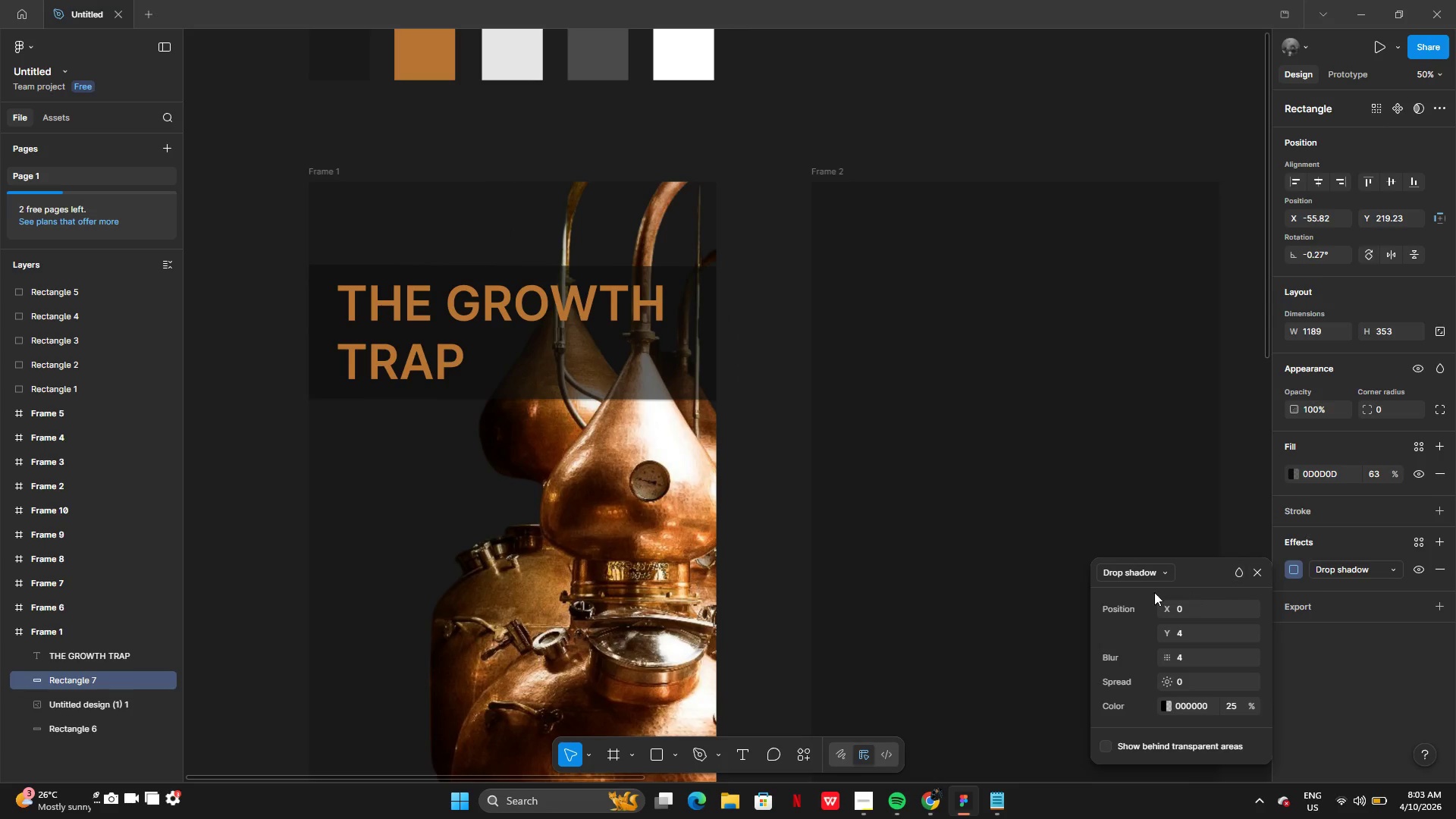 
left_click([1122, 573])
 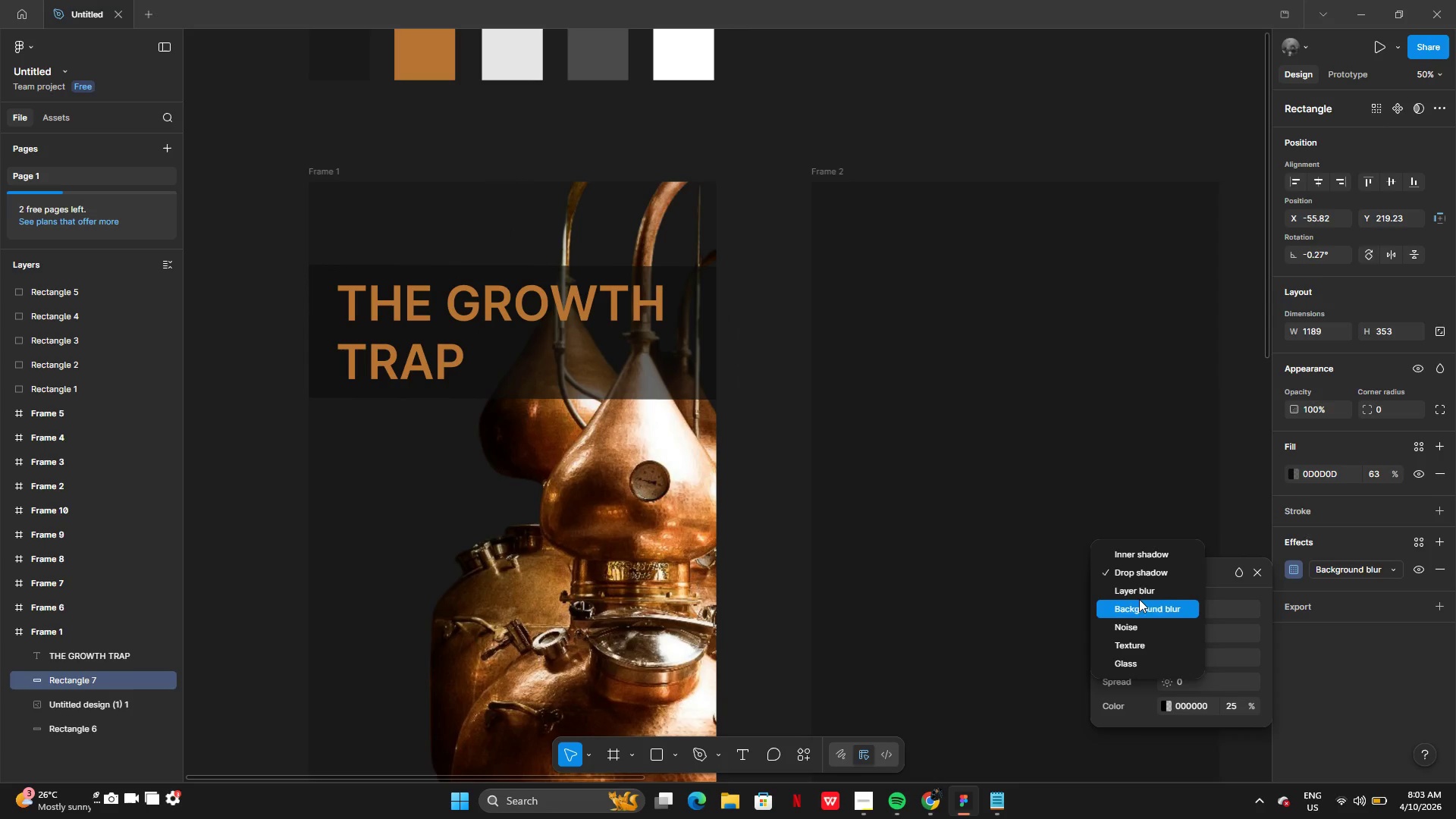 
left_click([1139, 592])
 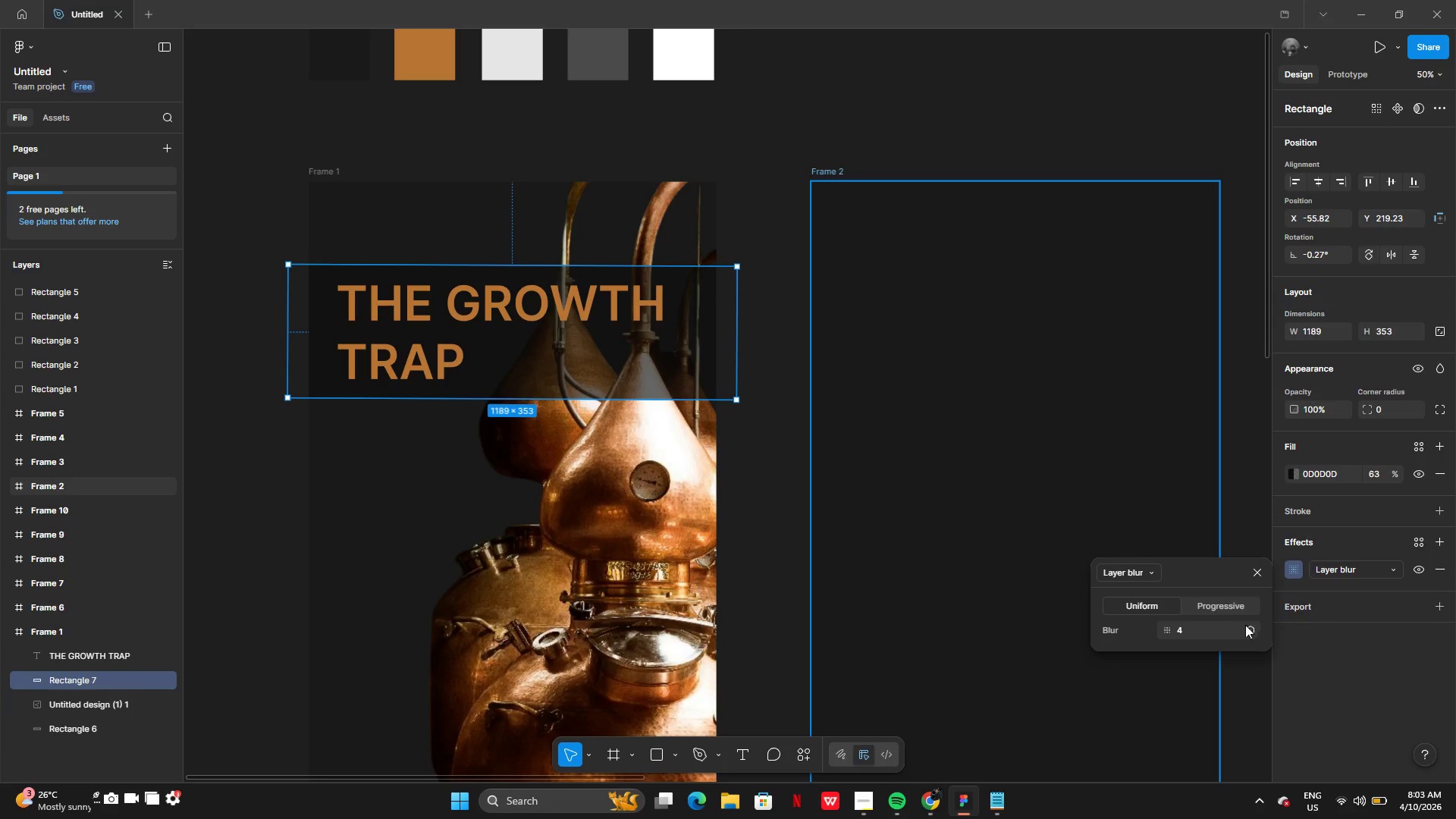 
left_click([1216, 626])
 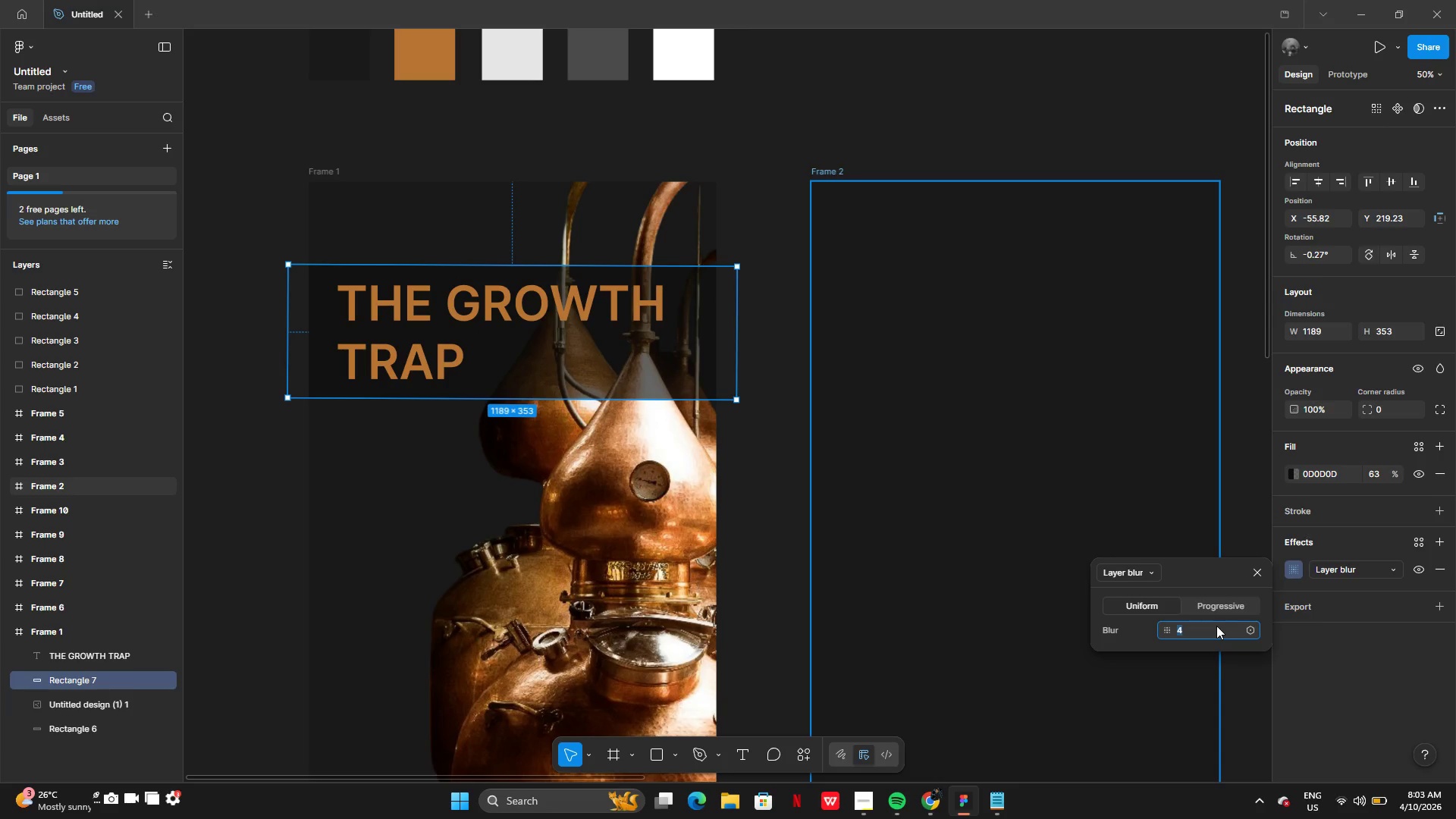 
type(`2)
key(Backspace)
key(Backspace)
type(20)
 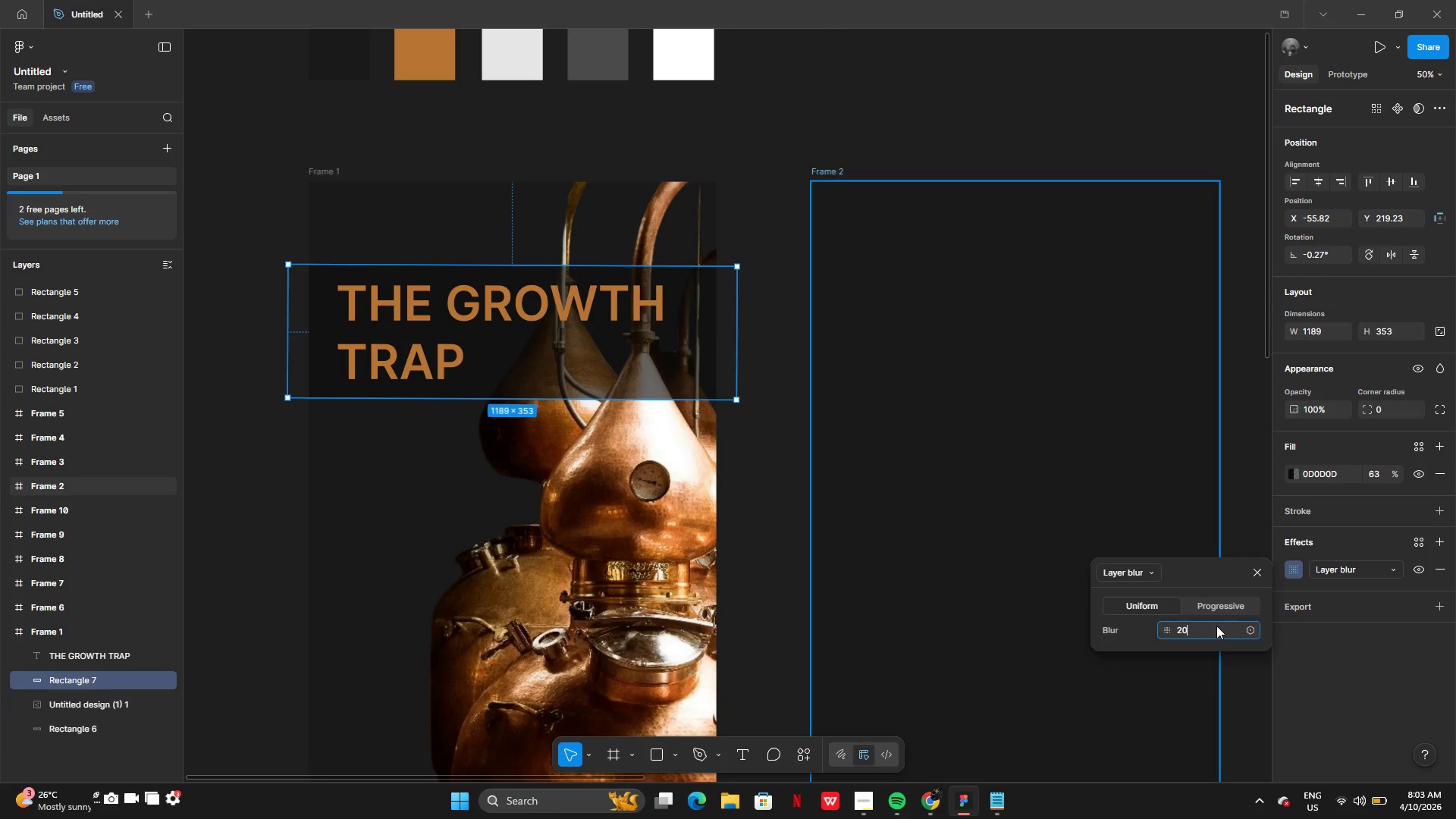 
key(Enter)
 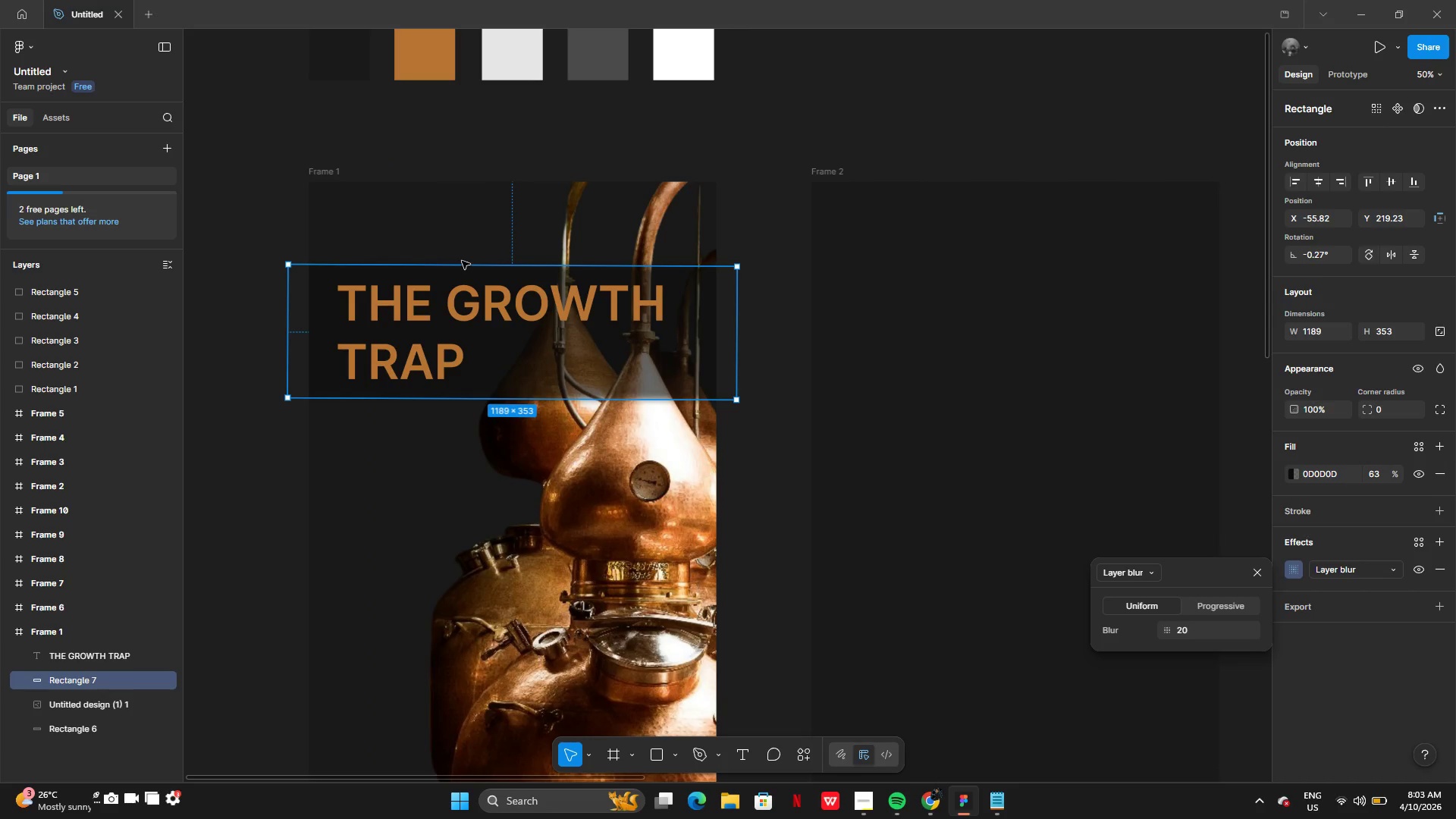 
left_click_drag(start_coordinate=[467, 266], to_coordinate=[455, 165])
 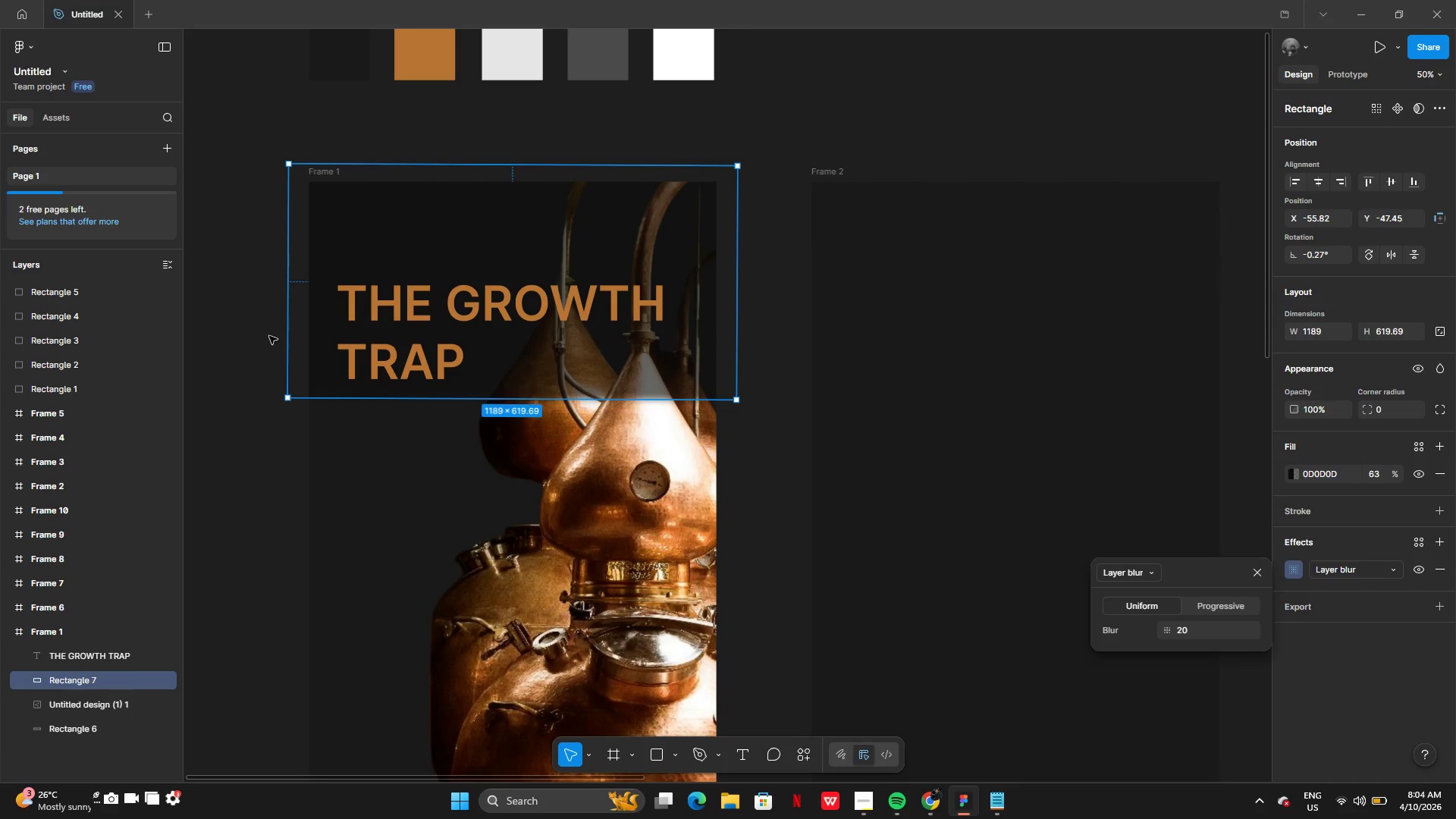 
left_click([269, 336])
 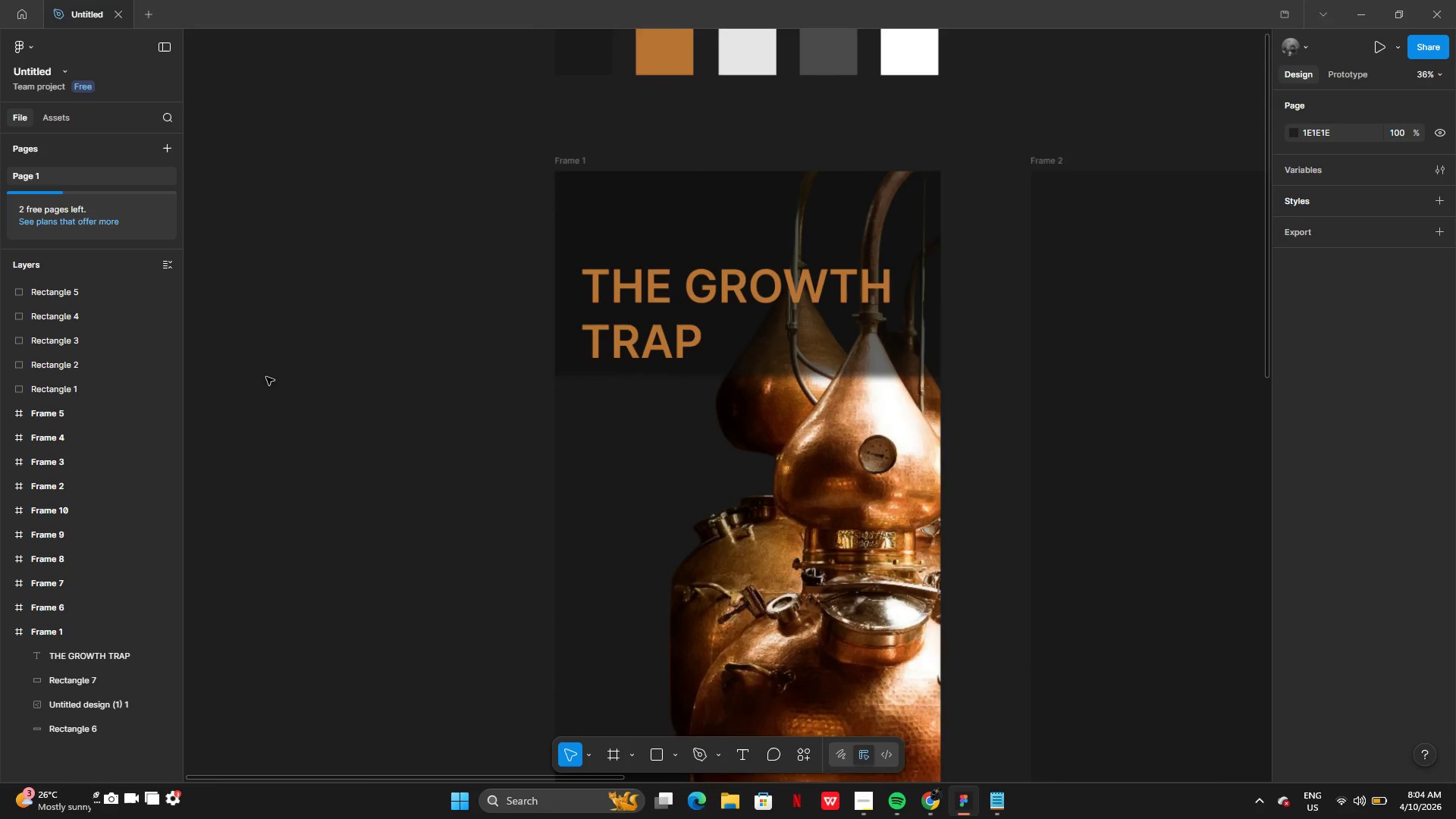 
wait(5.2)
 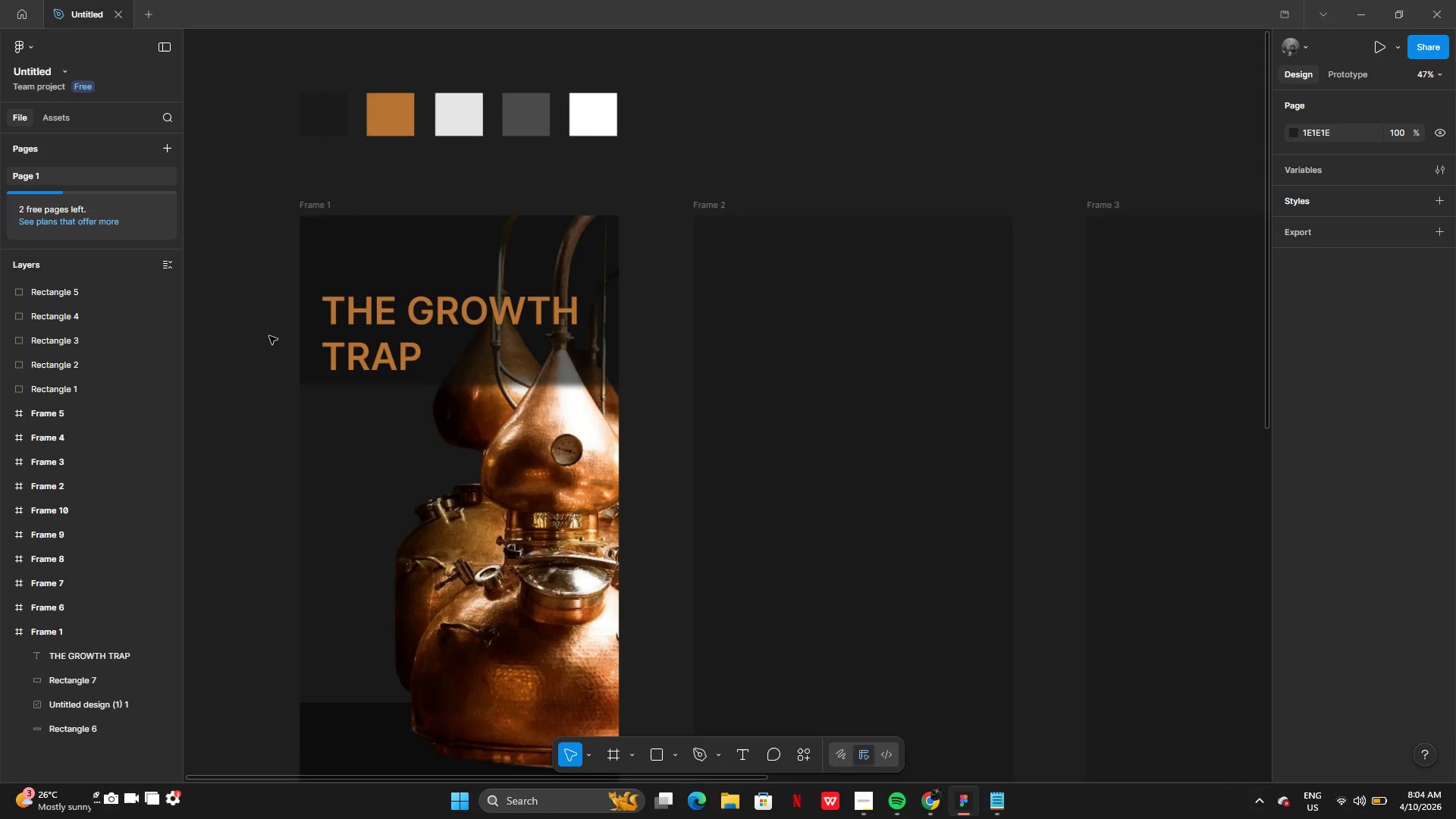 
left_click([542, 298])
 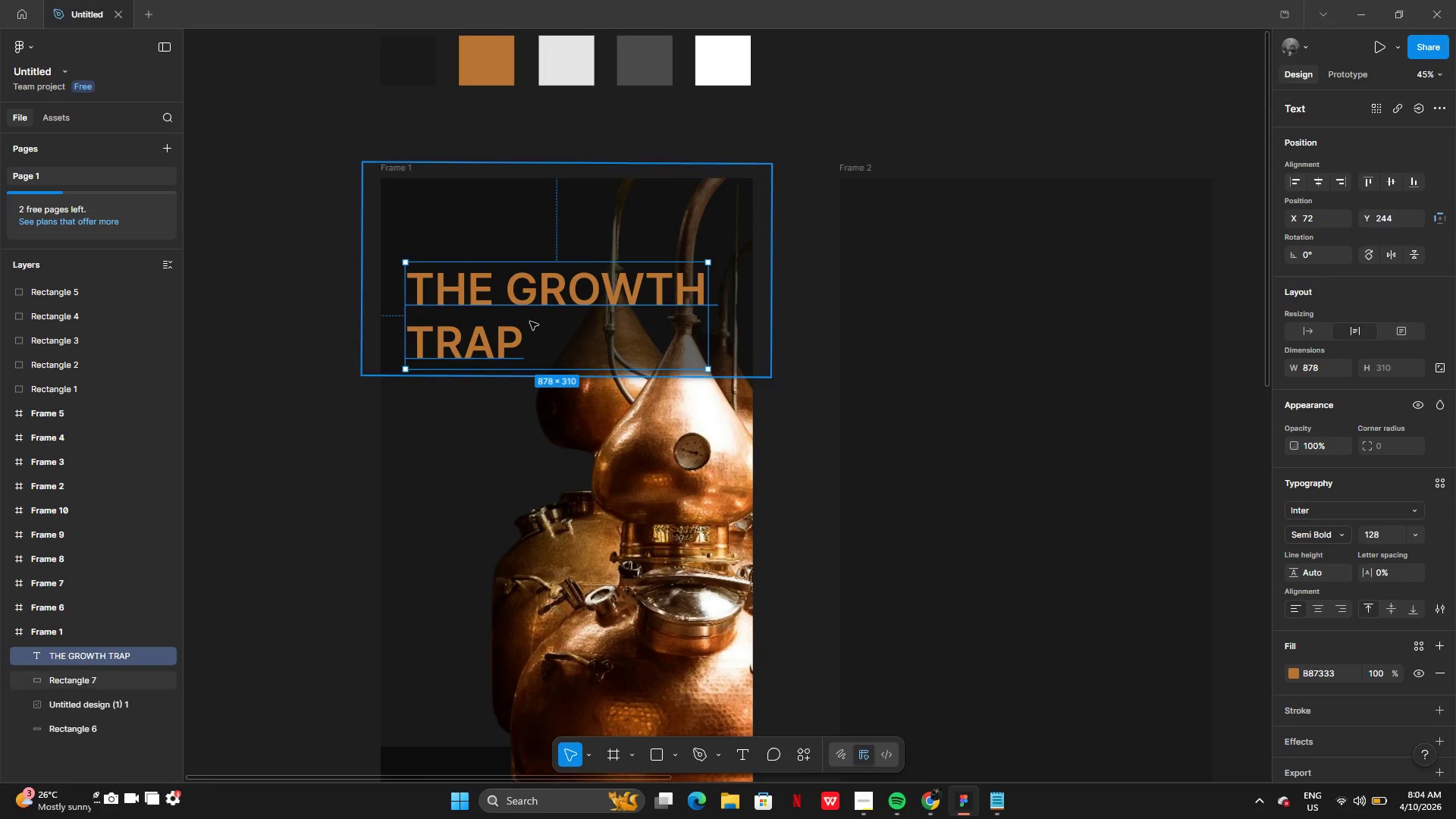 
left_click_drag(start_coordinate=[510, 294], to_coordinate=[510, 303])
 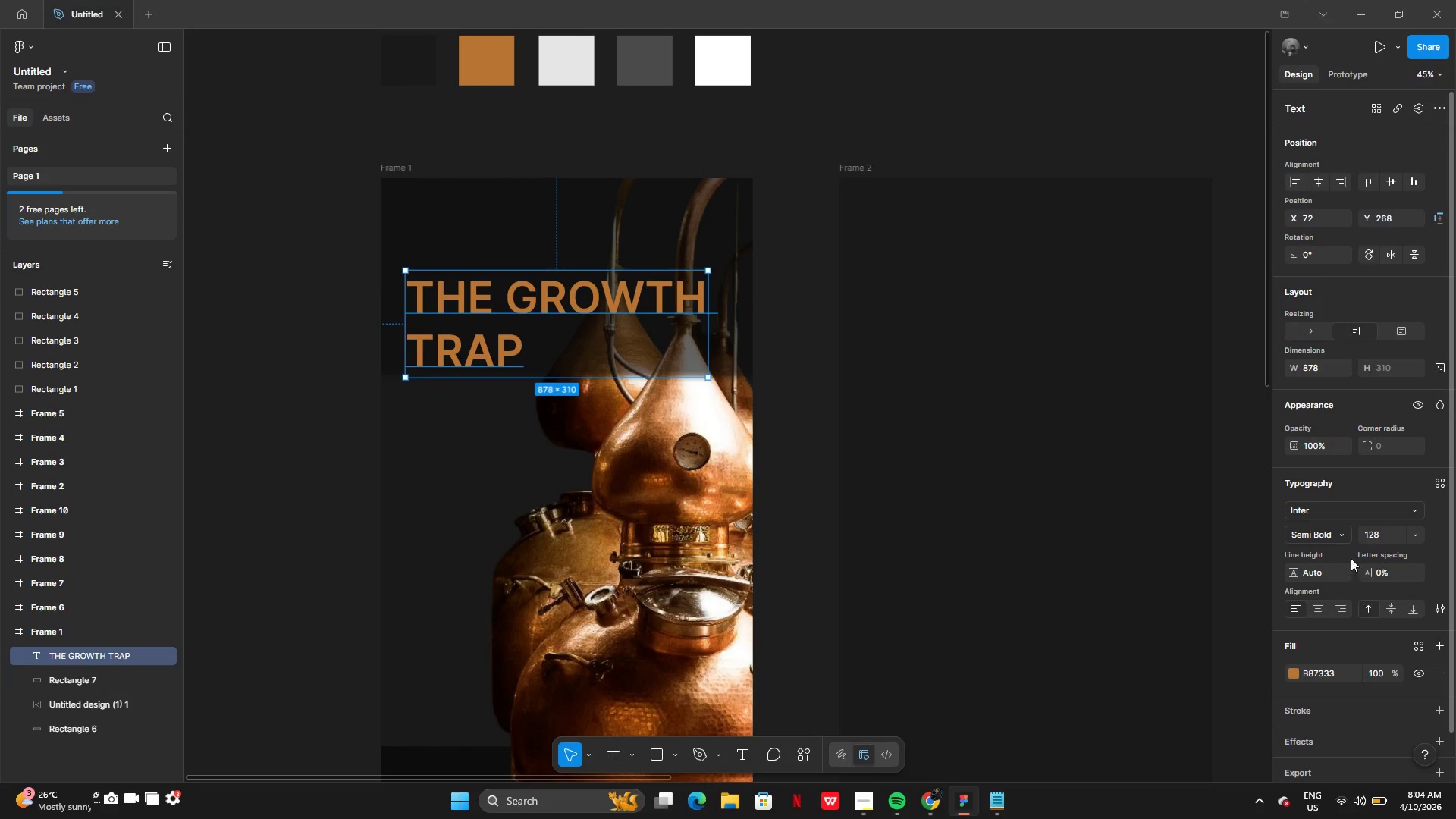 
left_click([1323, 579])
 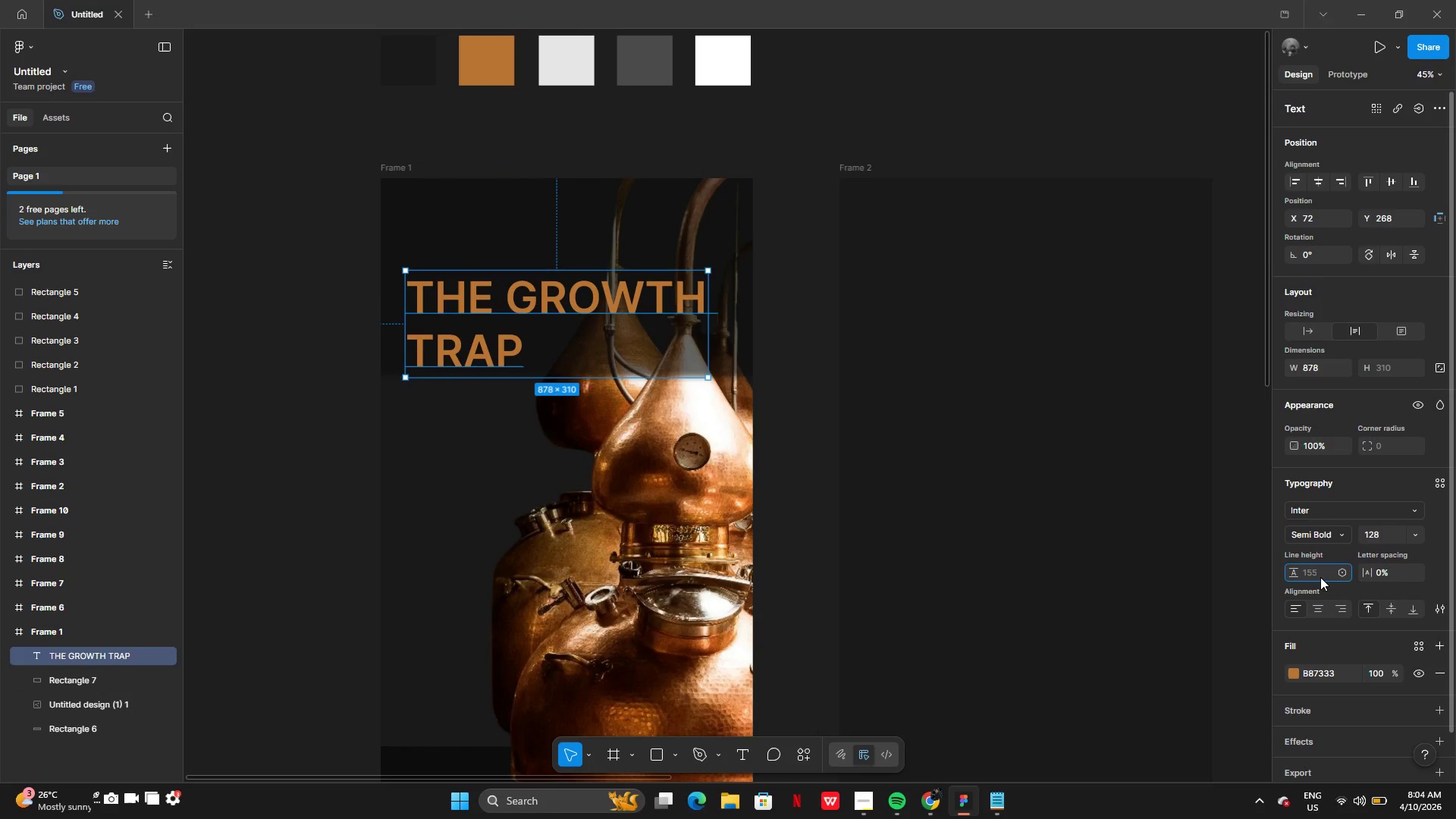 
type(150)
 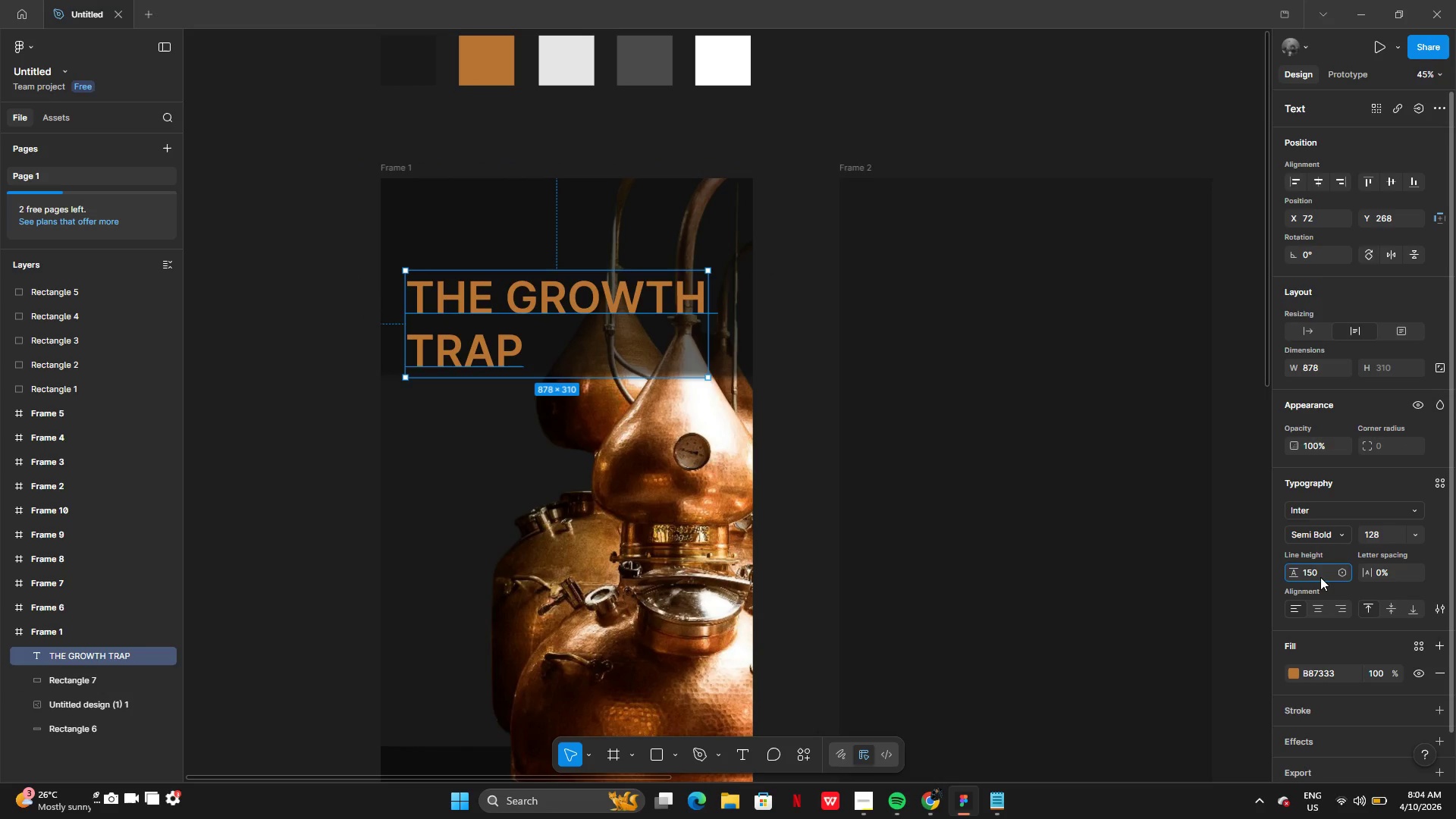 
key(Enter)
 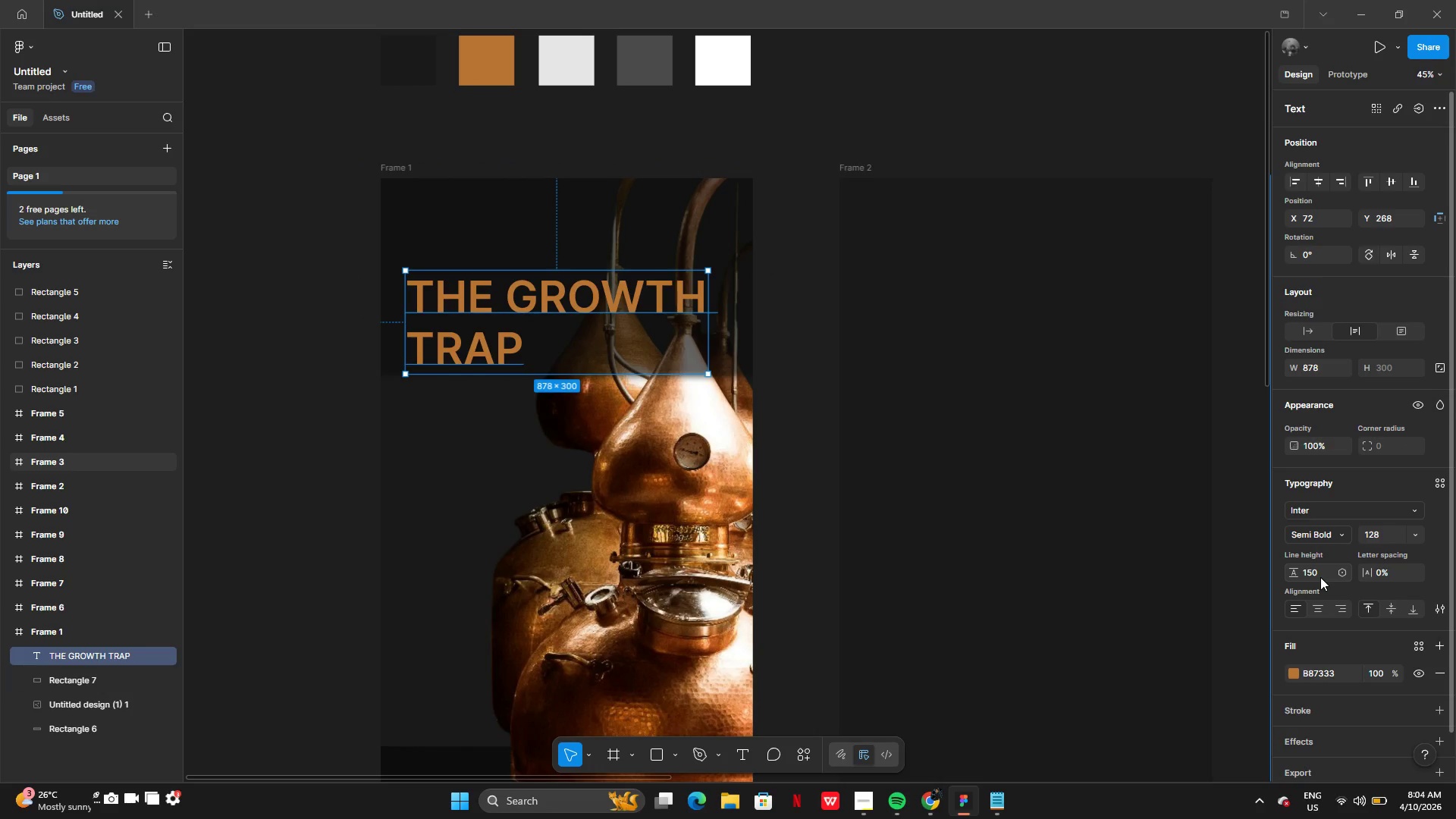 
left_click([1320, 577])
 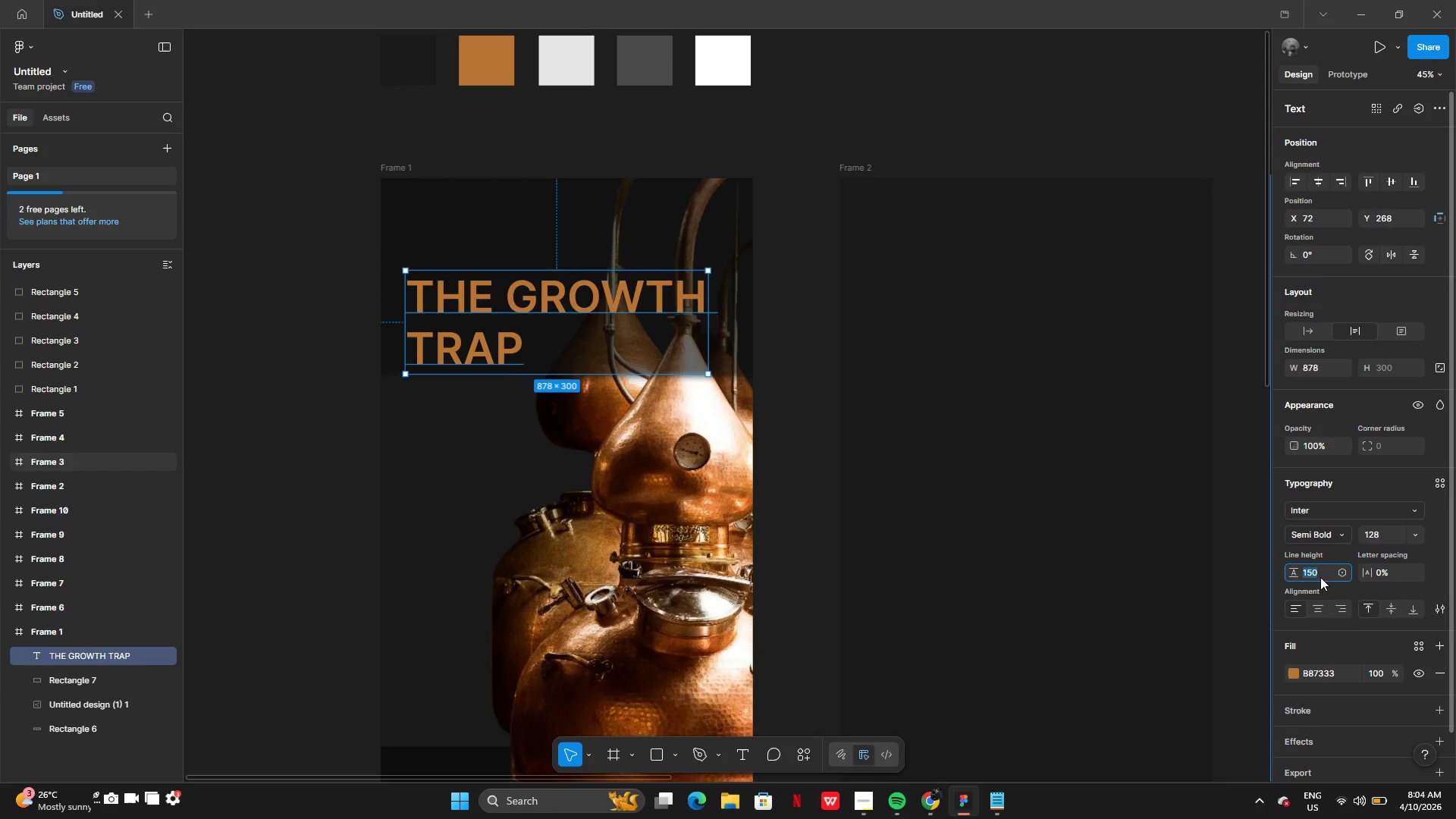 
type(140)
 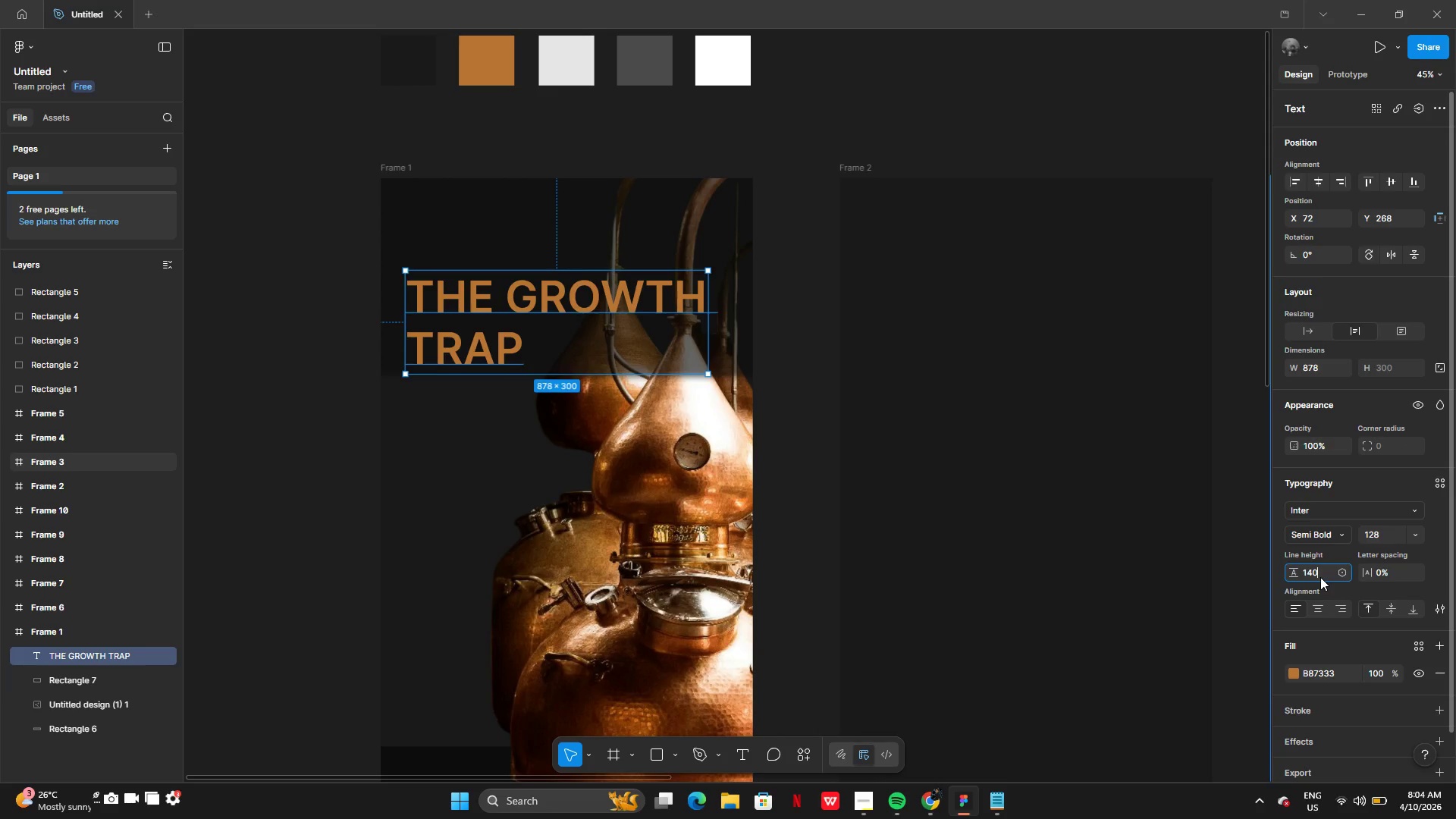 
key(Enter)
 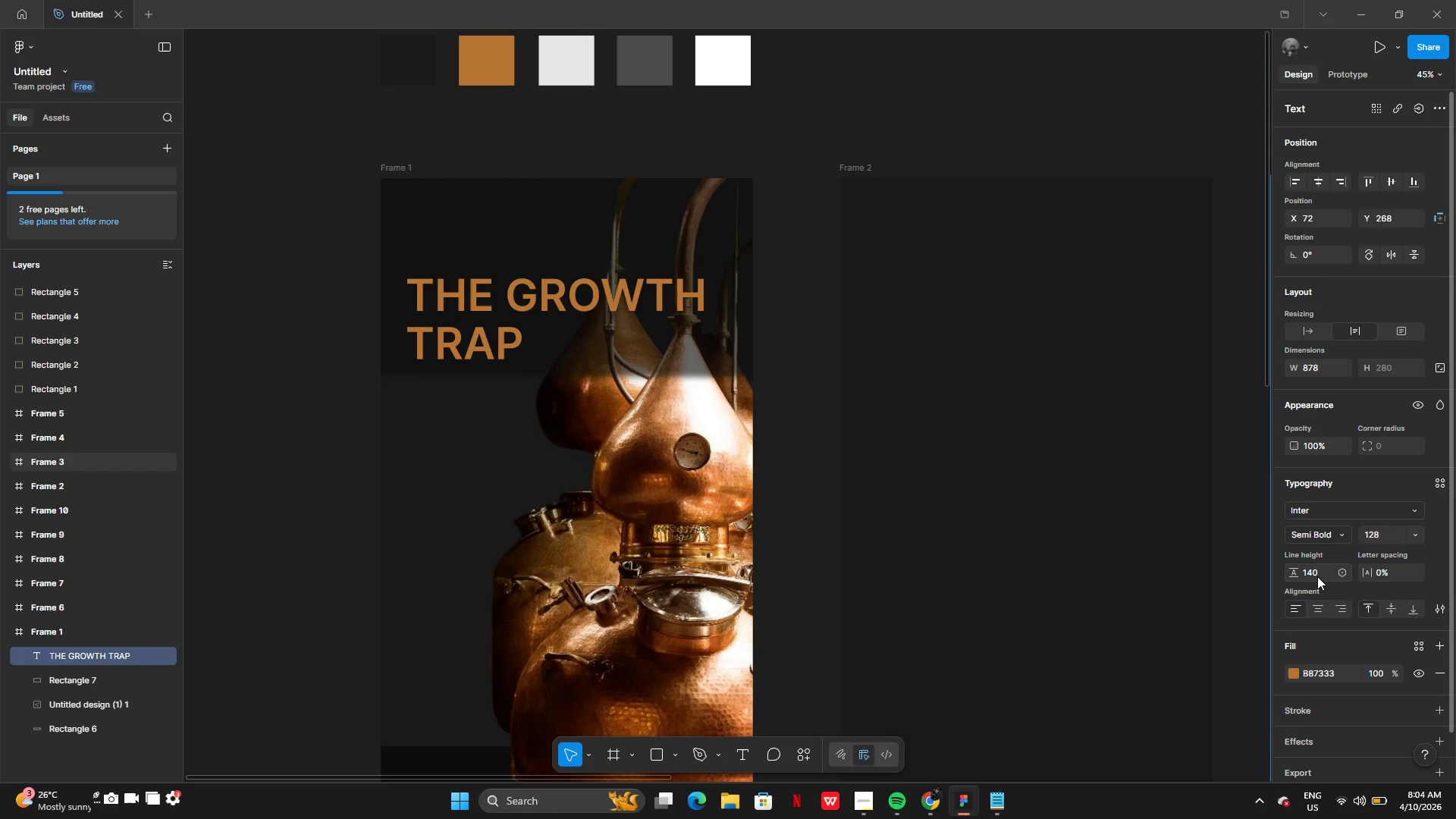 
left_click([1317, 576])
 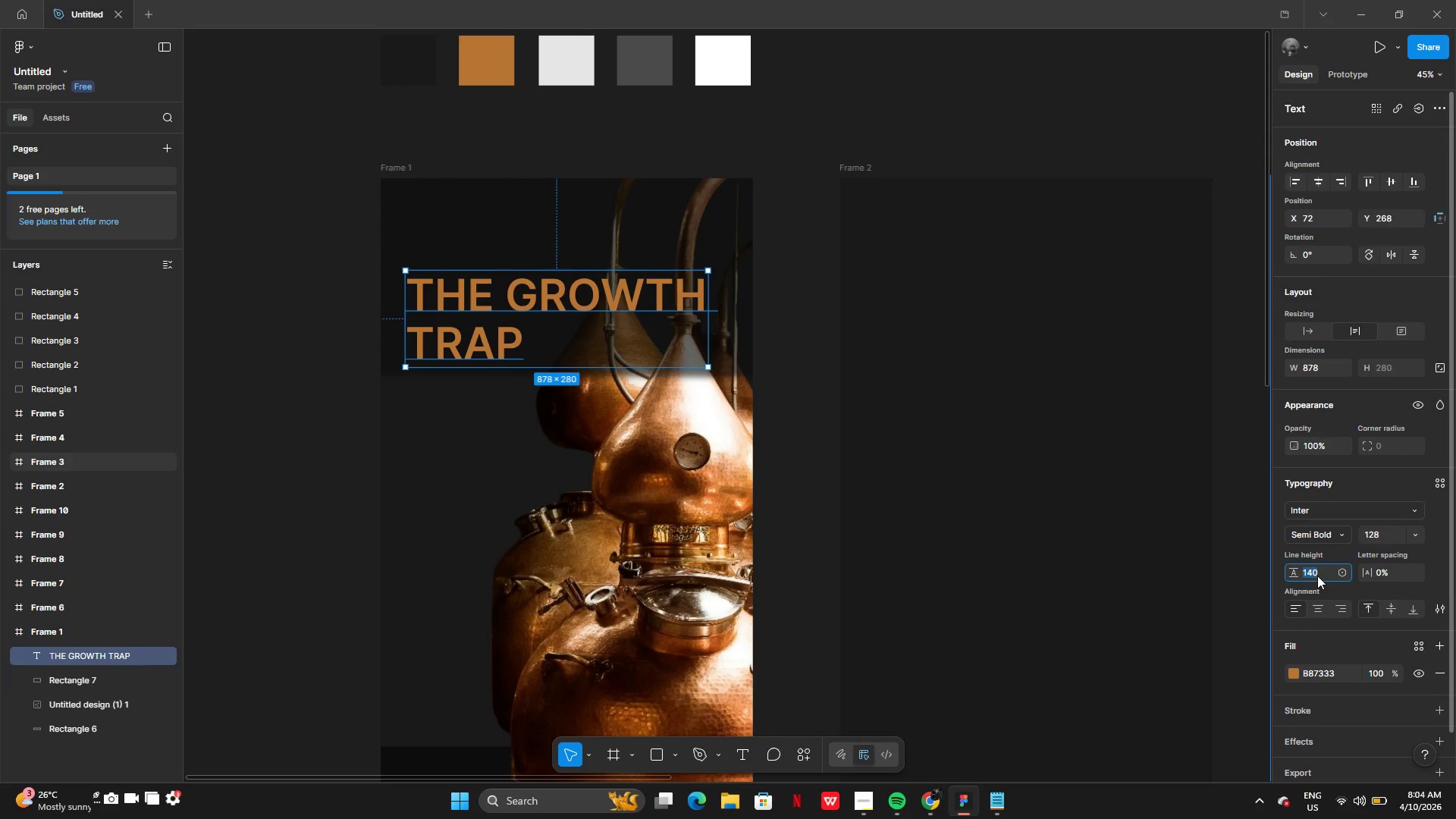 
type(130)
 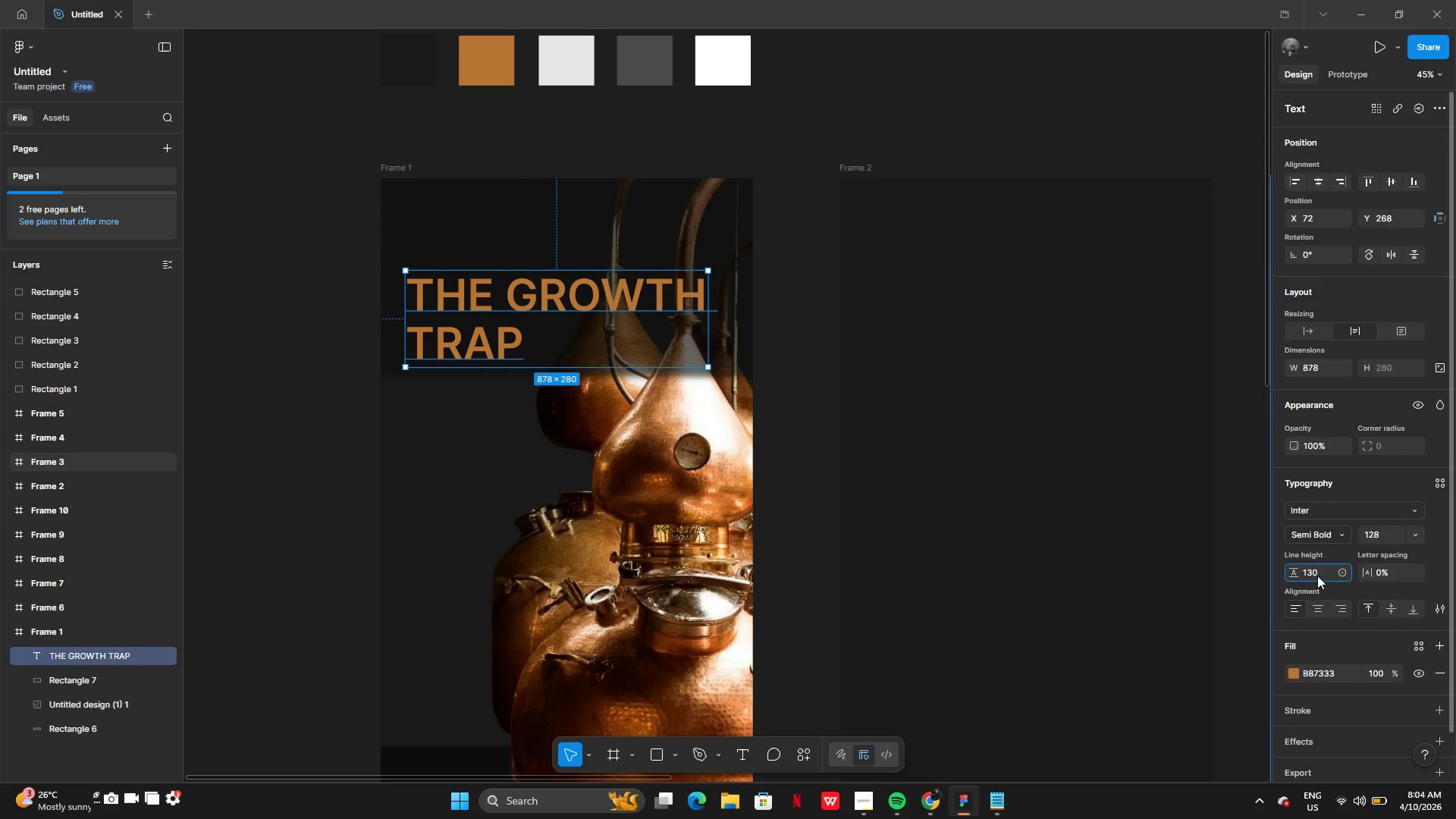 
key(Enter)
 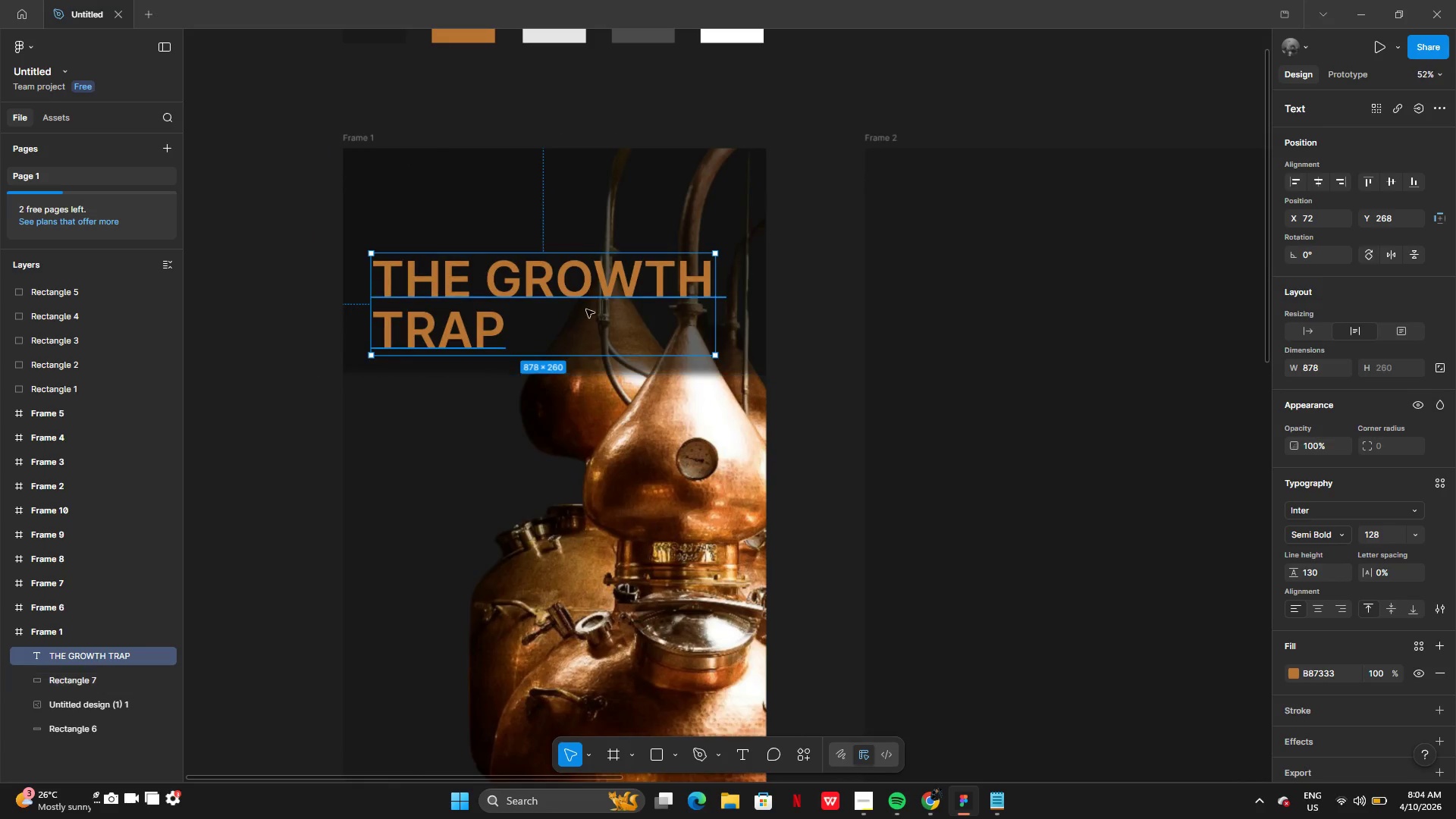 
left_click_drag(start_coordinate=[551, 284], to_coordinate=[562, 298])
 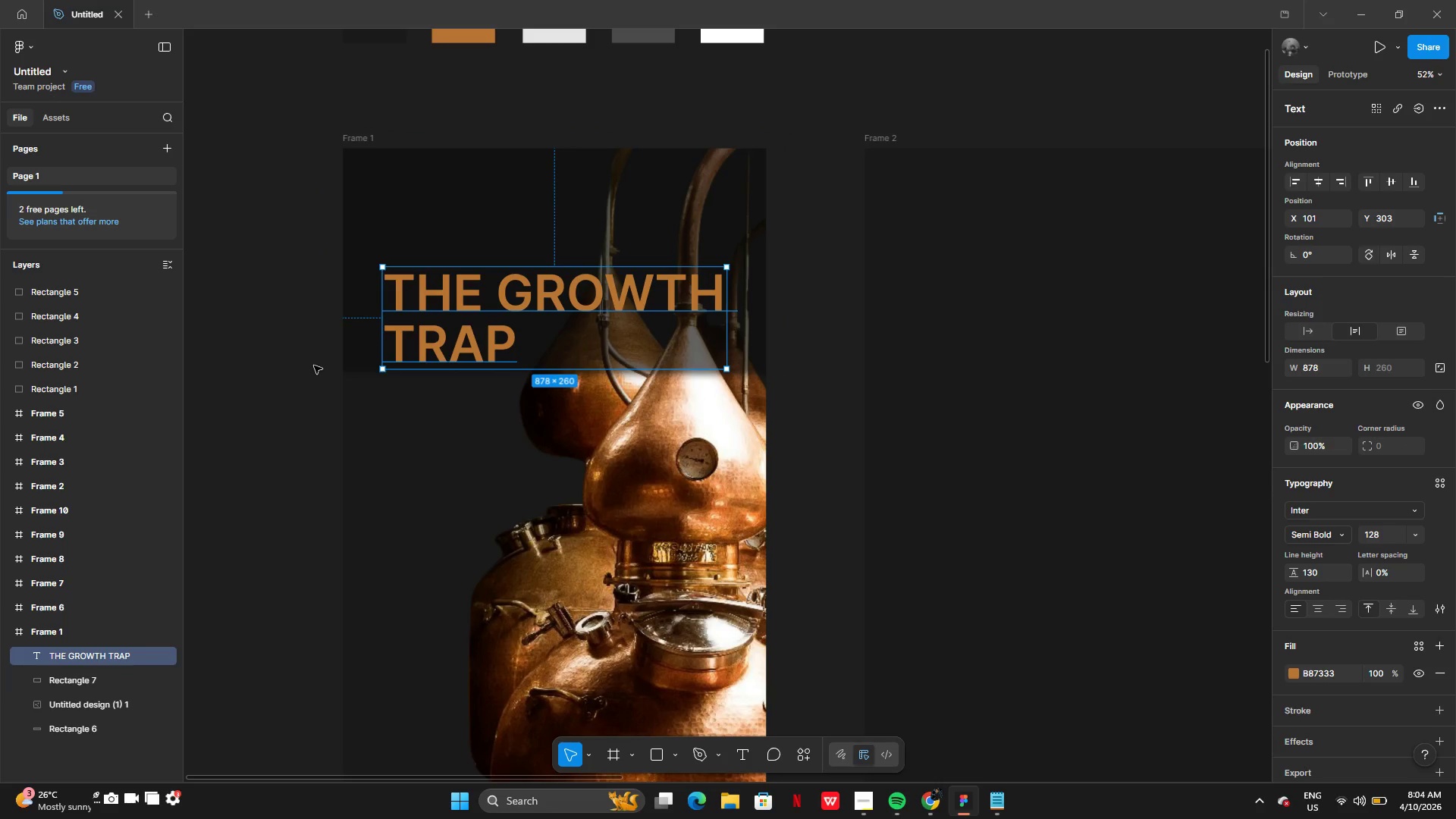 
left_click([297, 367])
 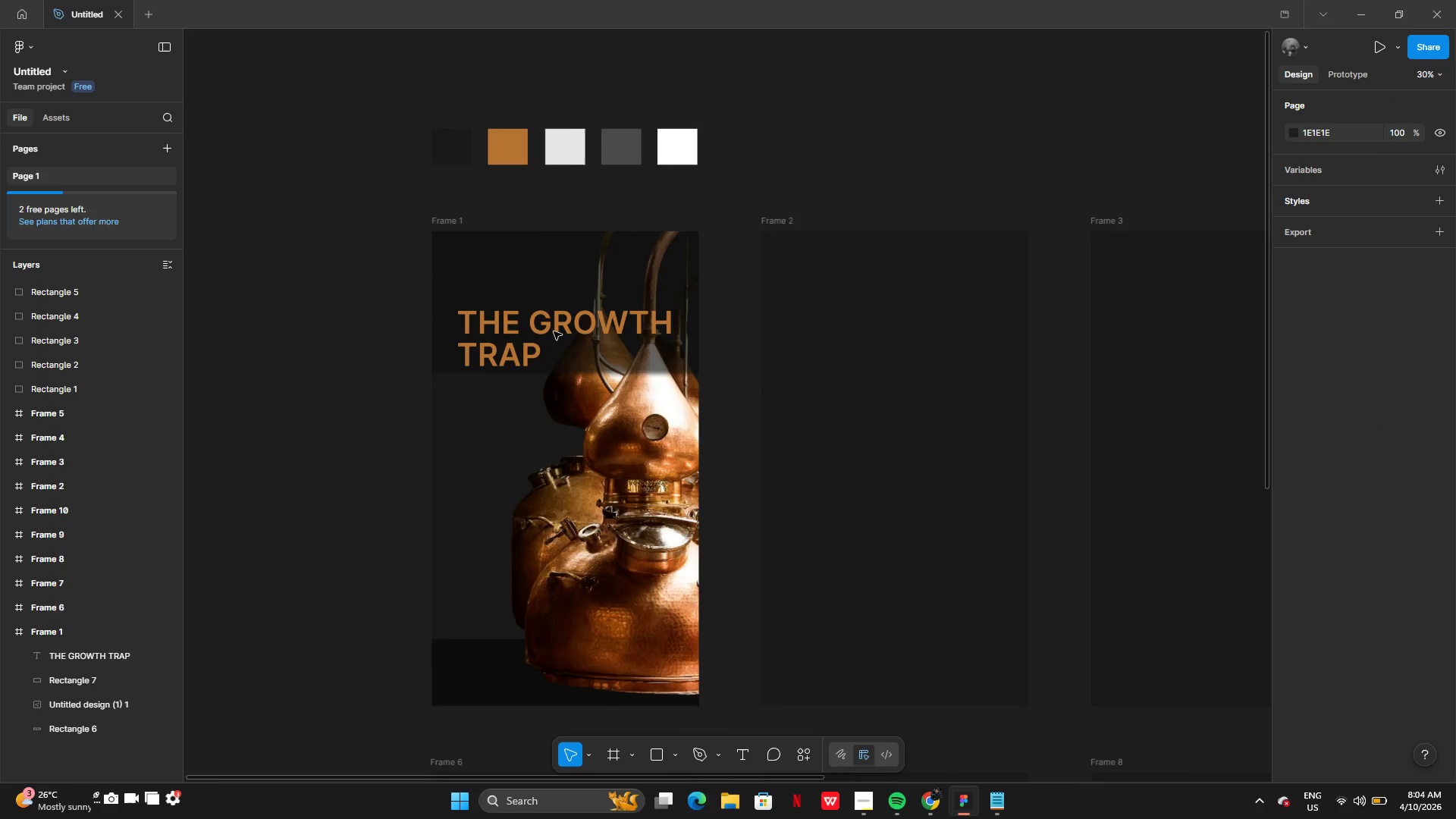 
wait(9.44)
 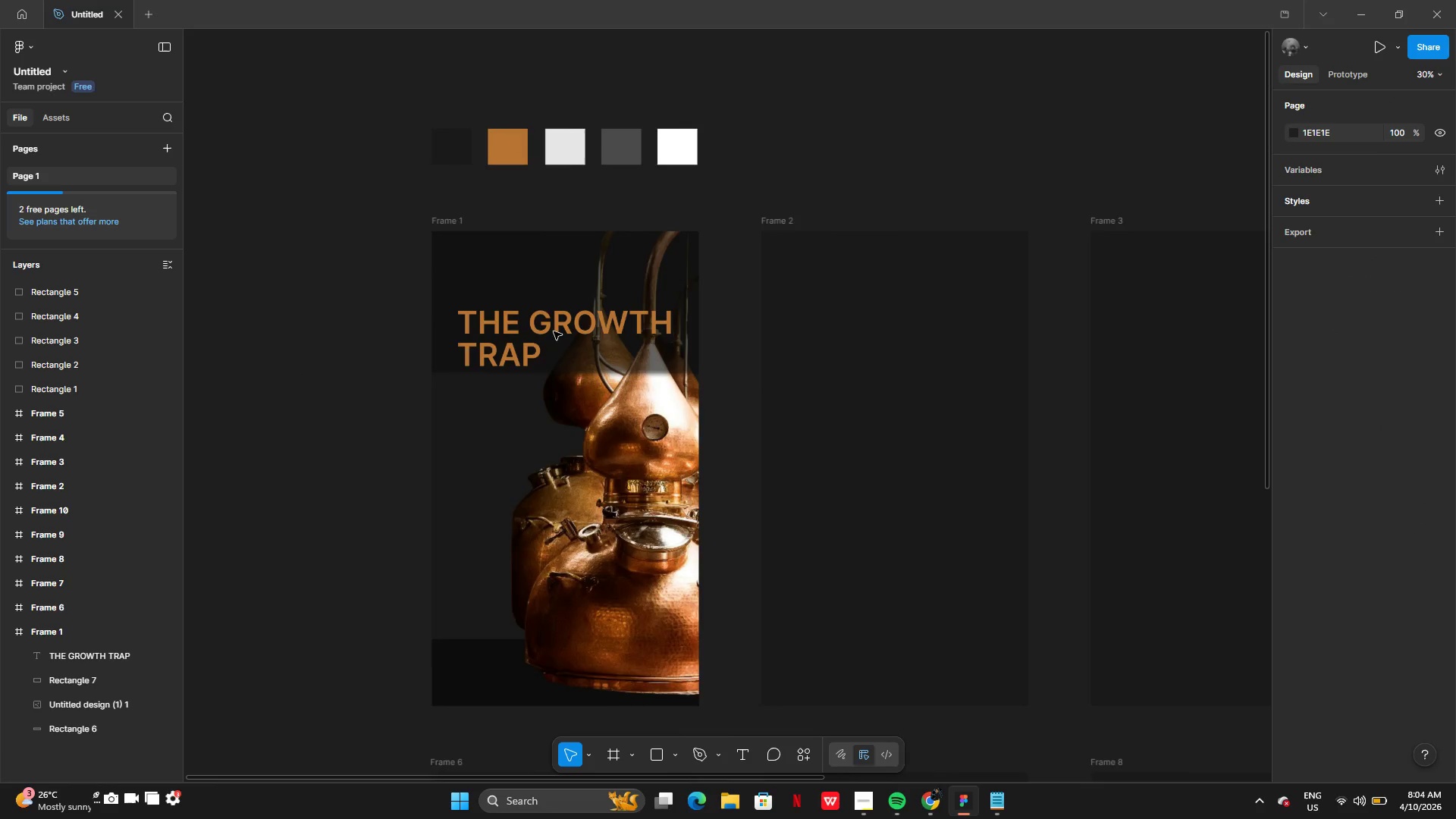 
left_click_drag(start_coordinate=[561, 255], to_coordinate=[544, 479])
 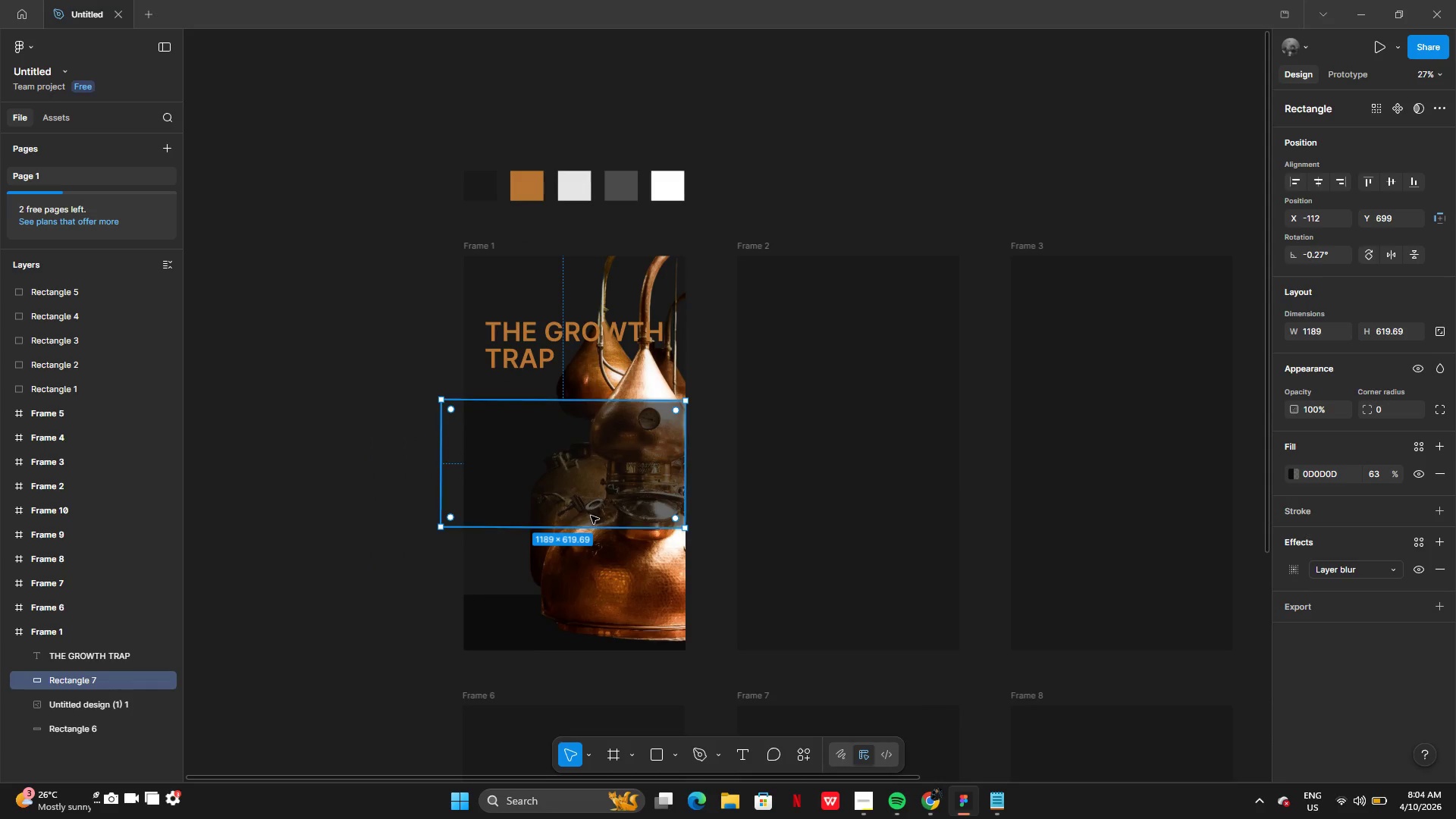 
left_click_drag(start_coordinate=[564, 466], to_coordinate=[604, 531])
 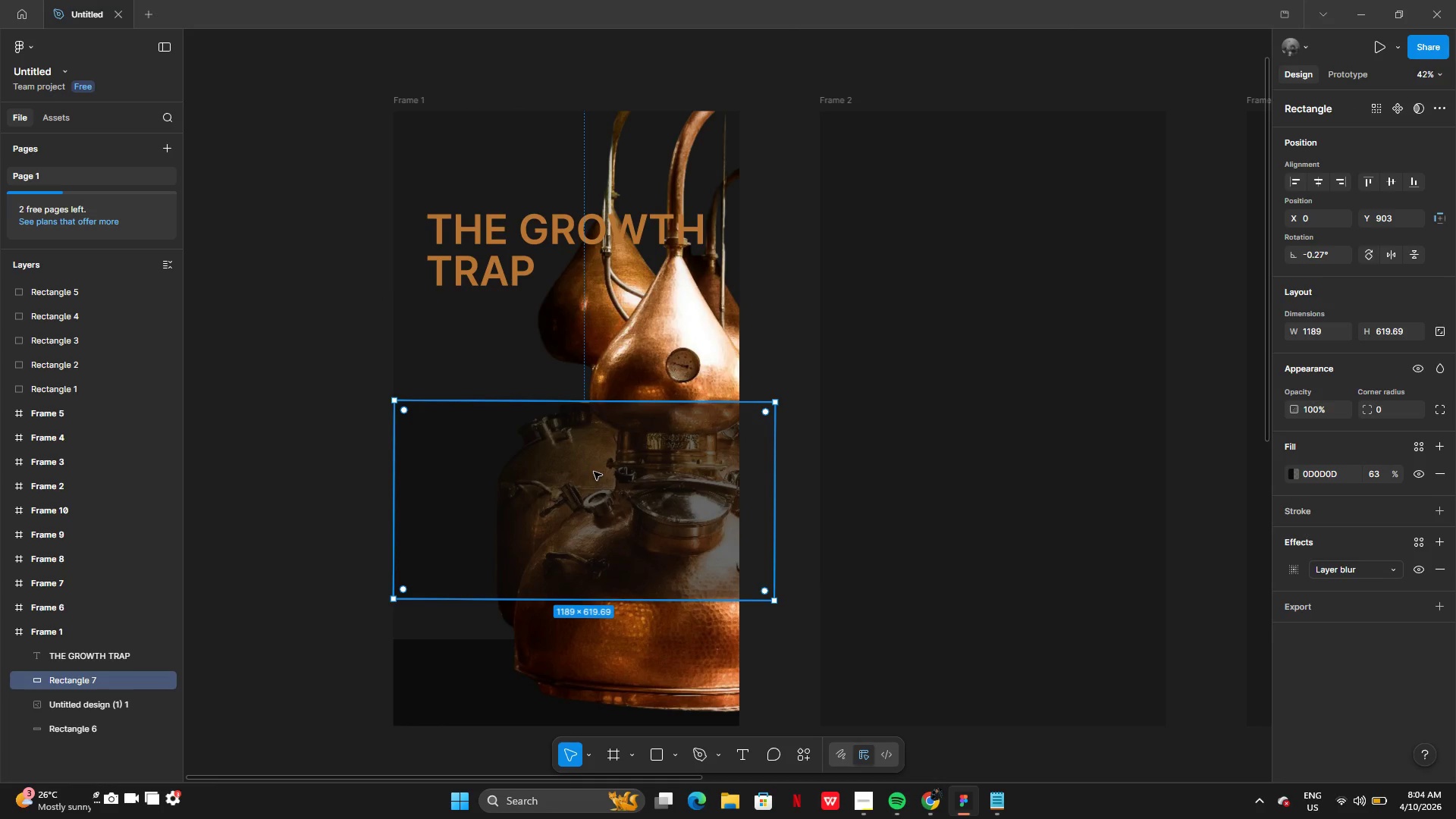 
key(Backspace)
 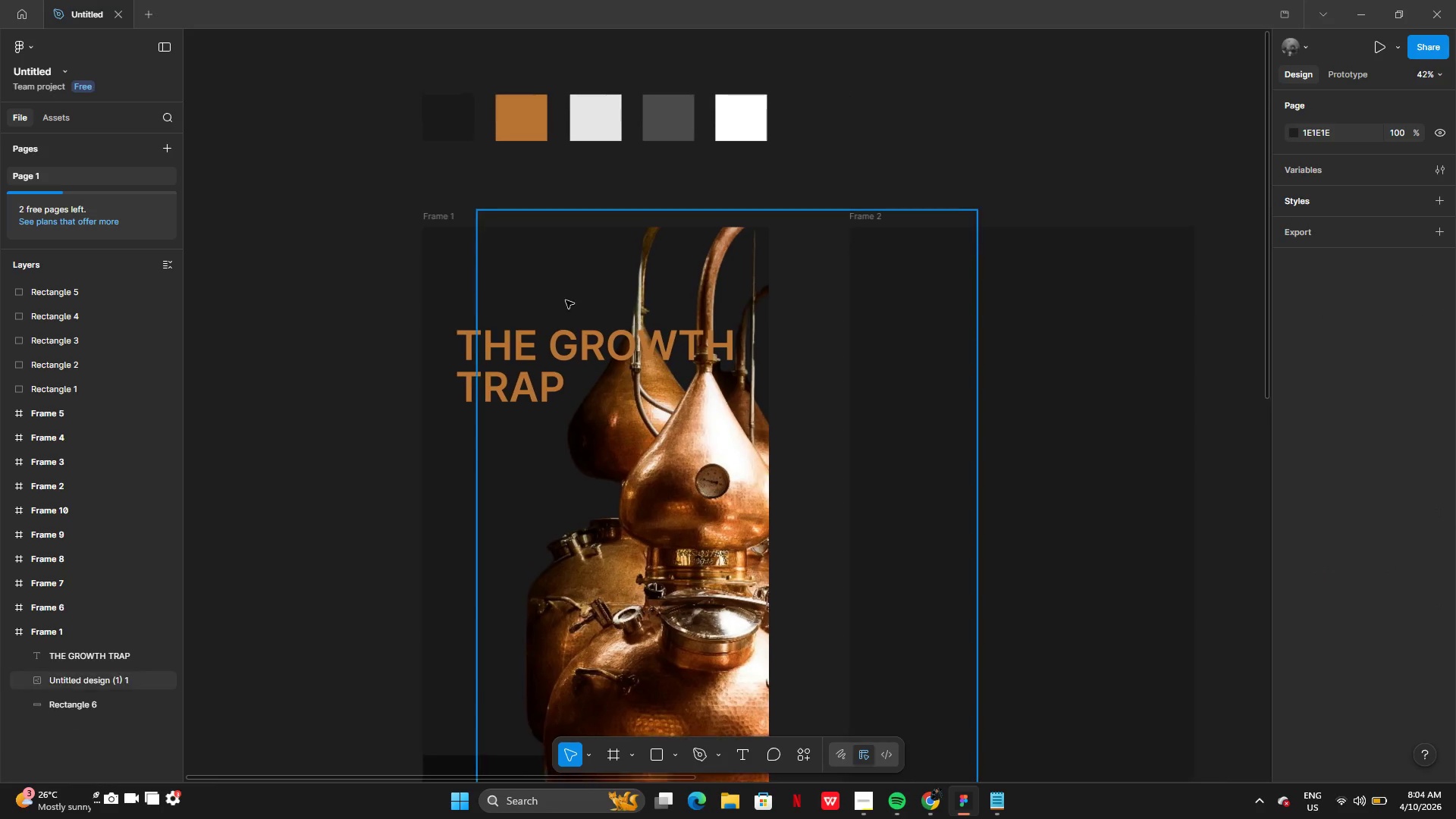 
left_click([542, 377])
 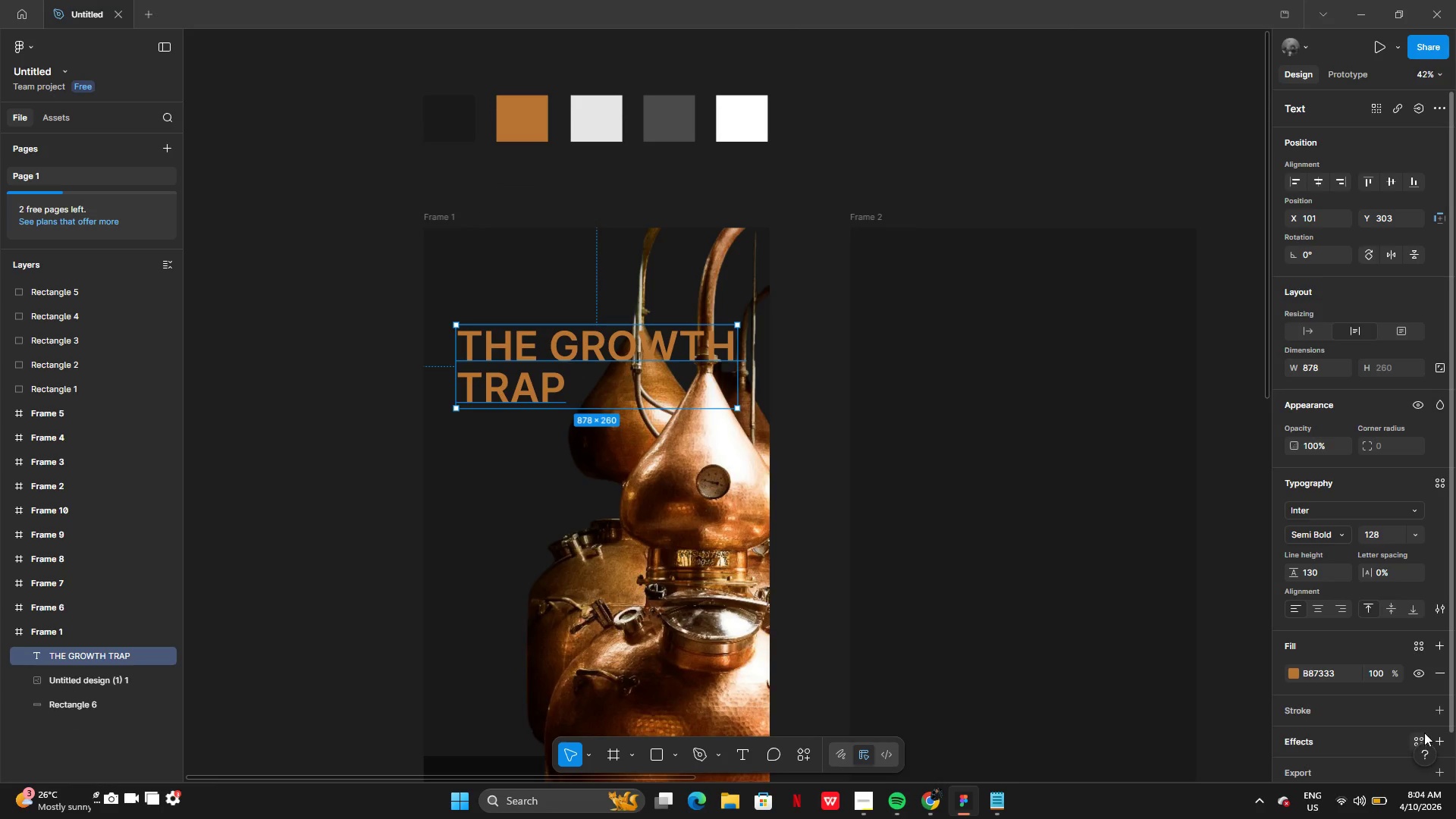 
left_click([1438, 709])
 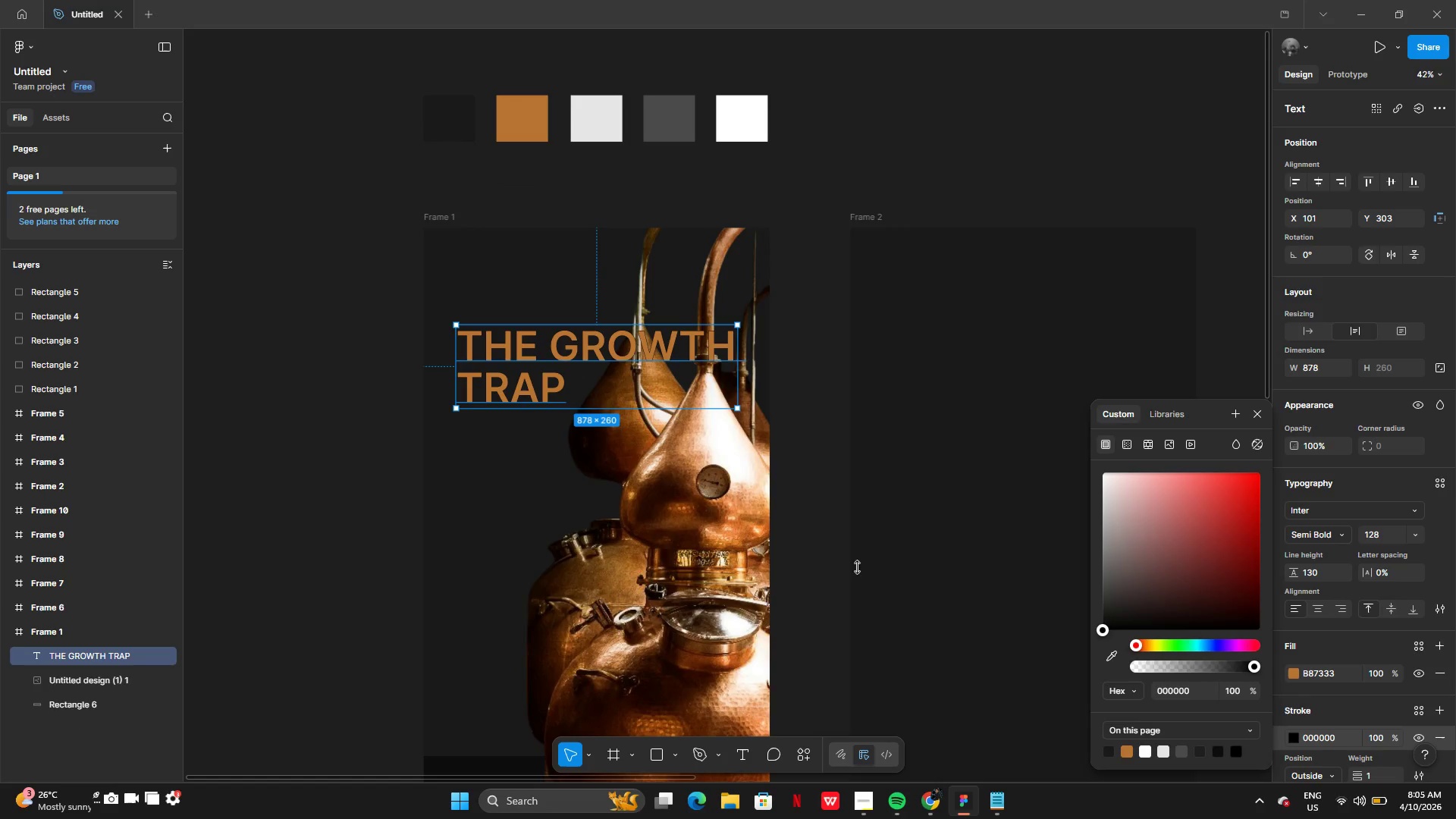 
wait(6.2)
 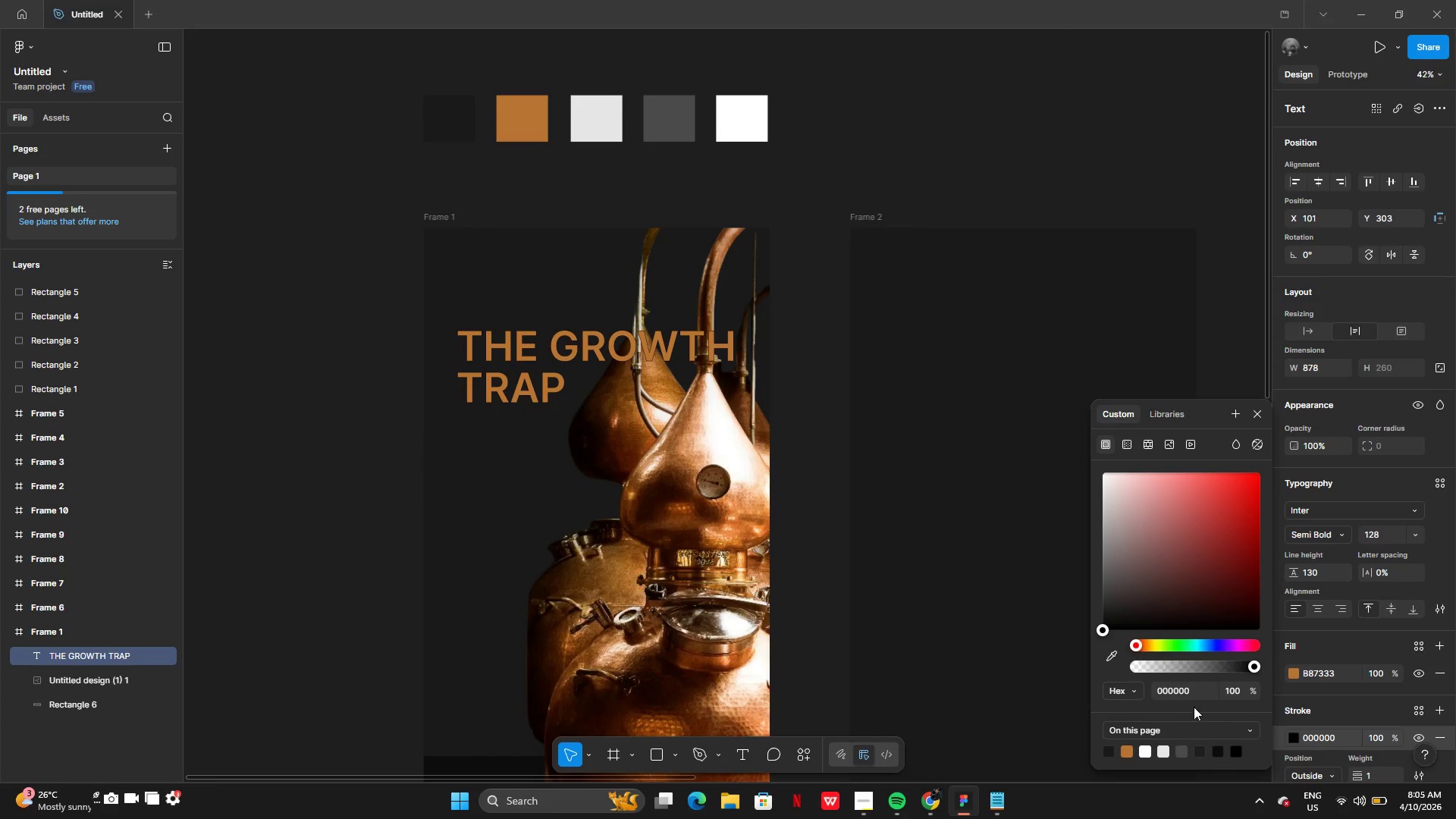 
left_click([1295, 690])
 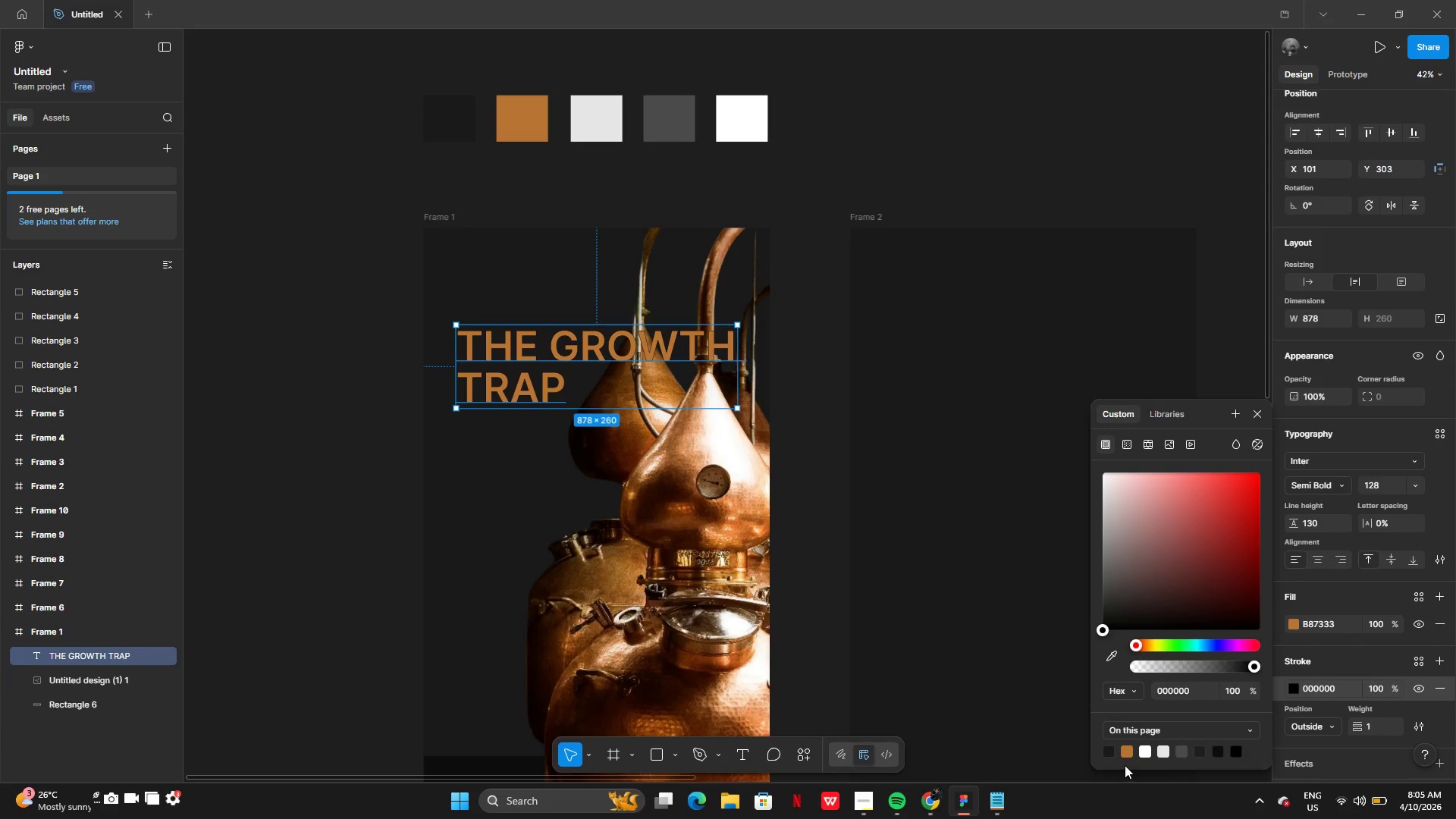 
left_click([1110, 751])
 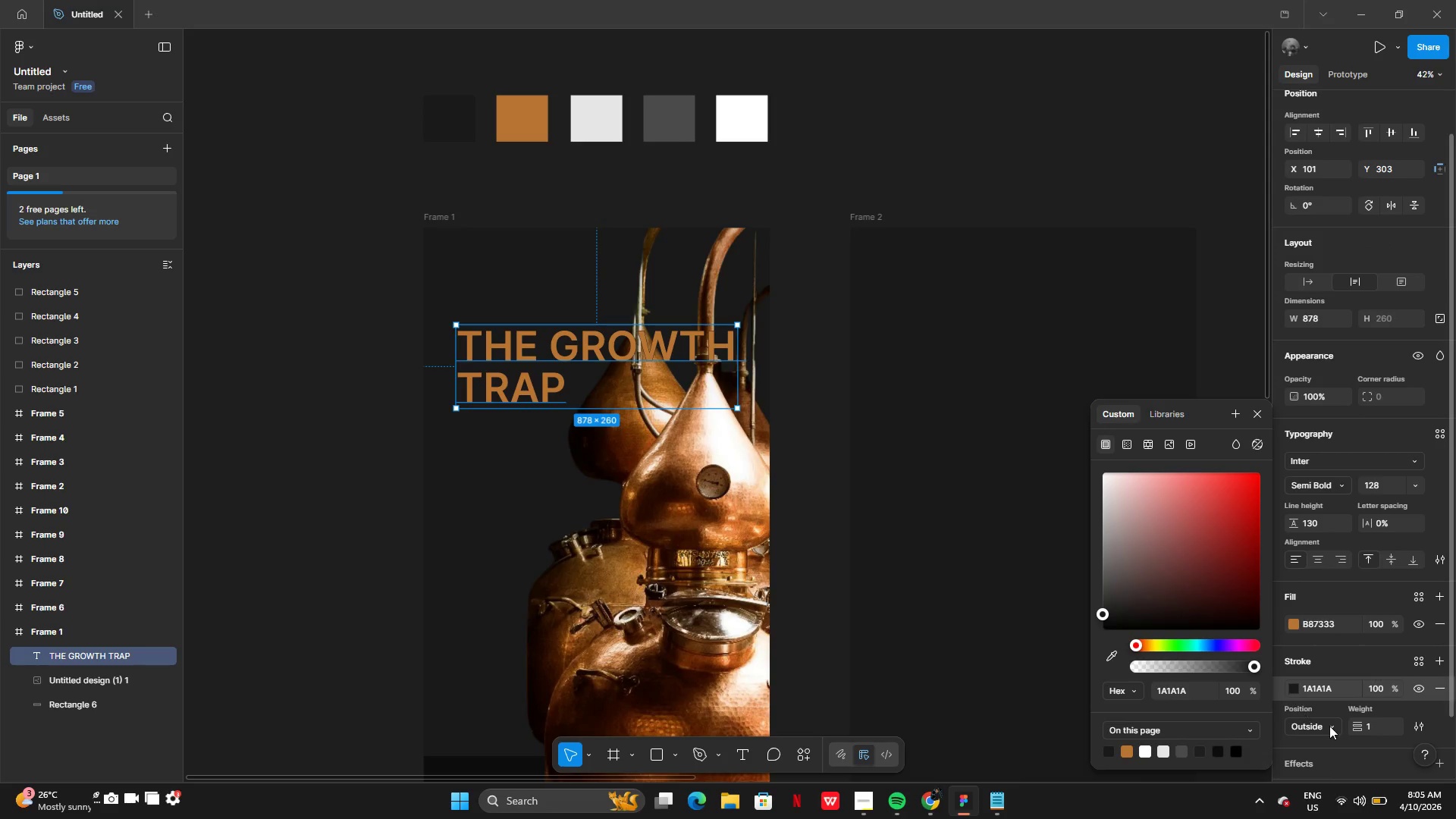 
left_click([1367, 723])
 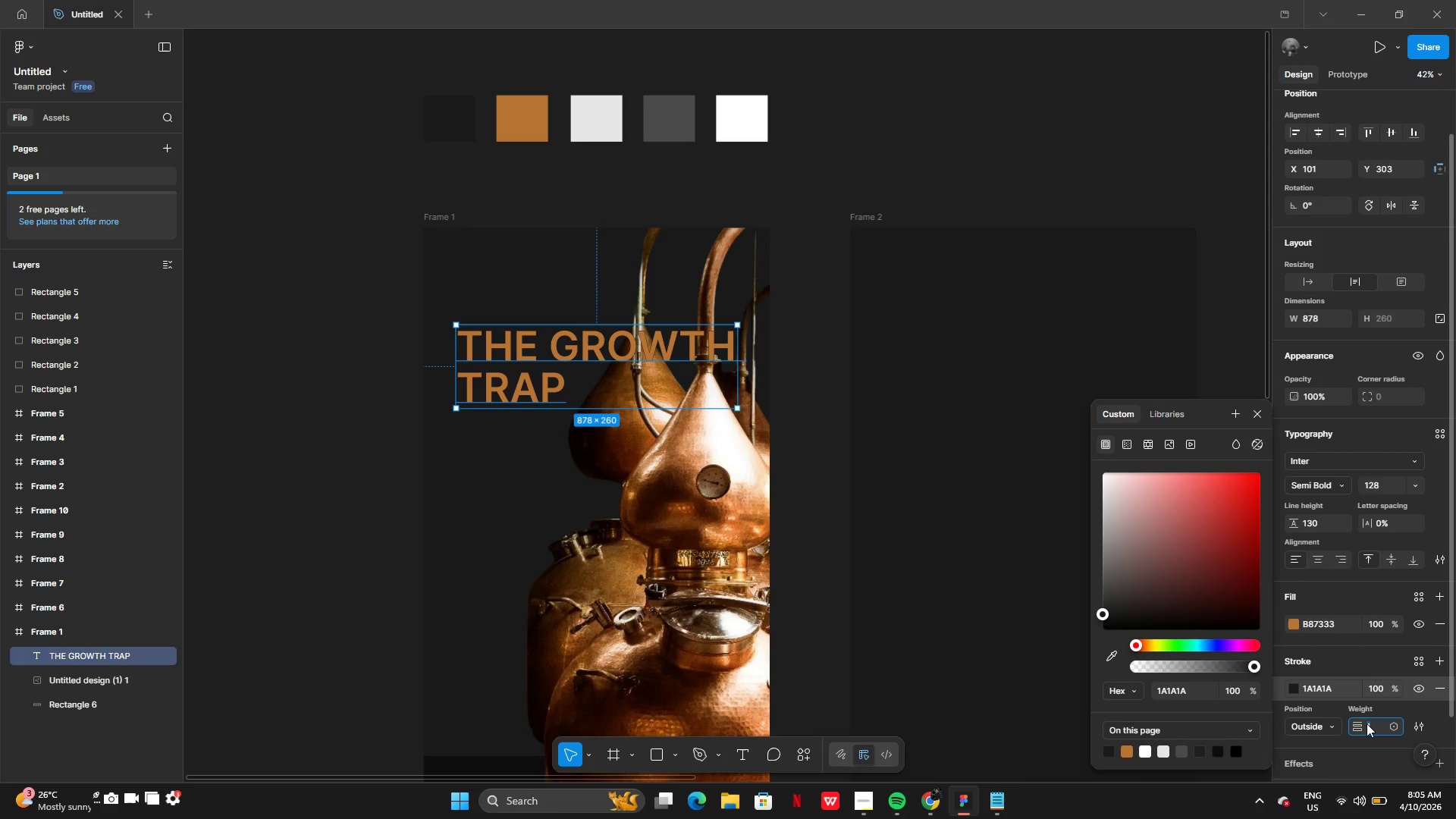 
key(2)
 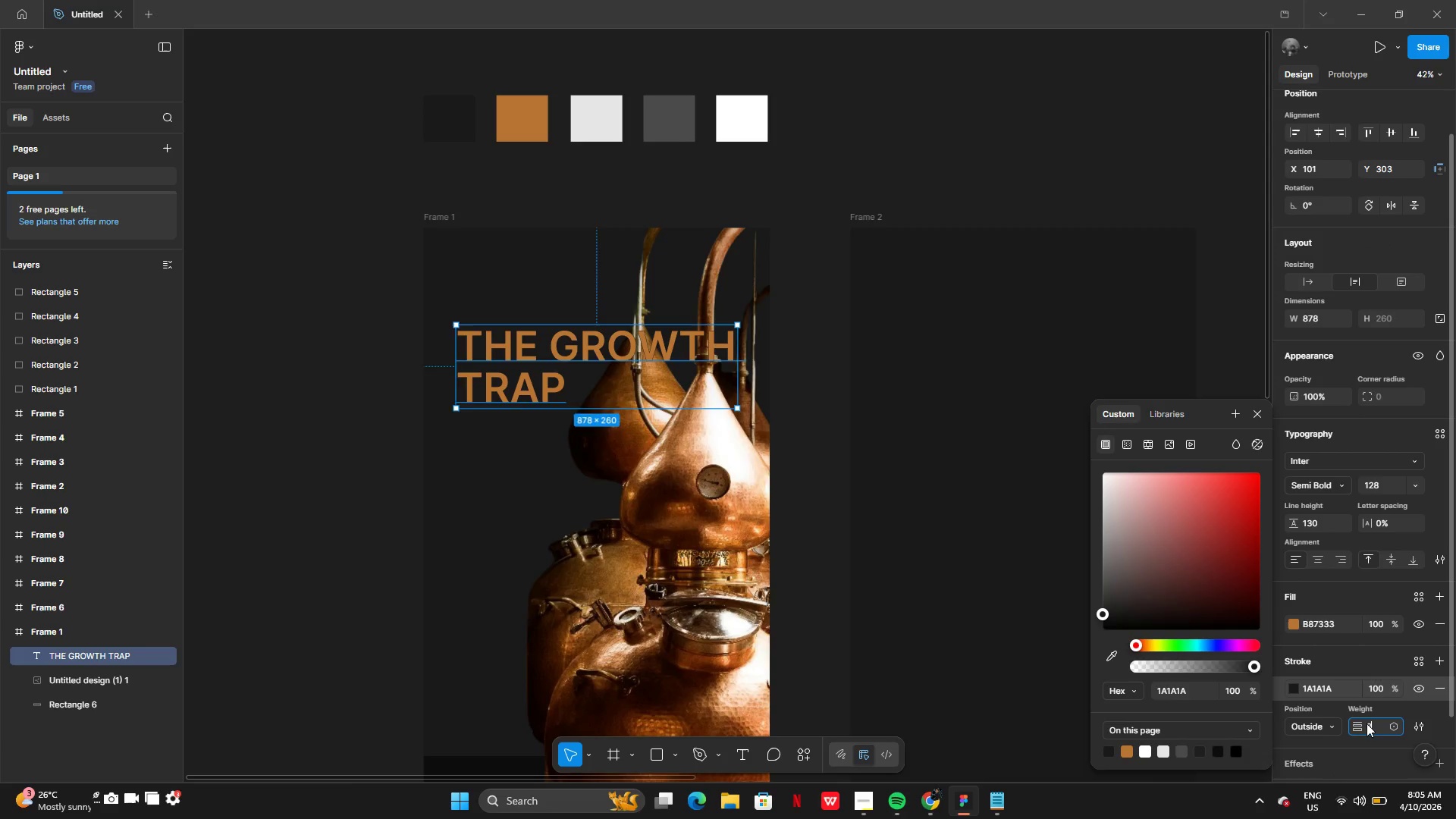 
key(Enter)
 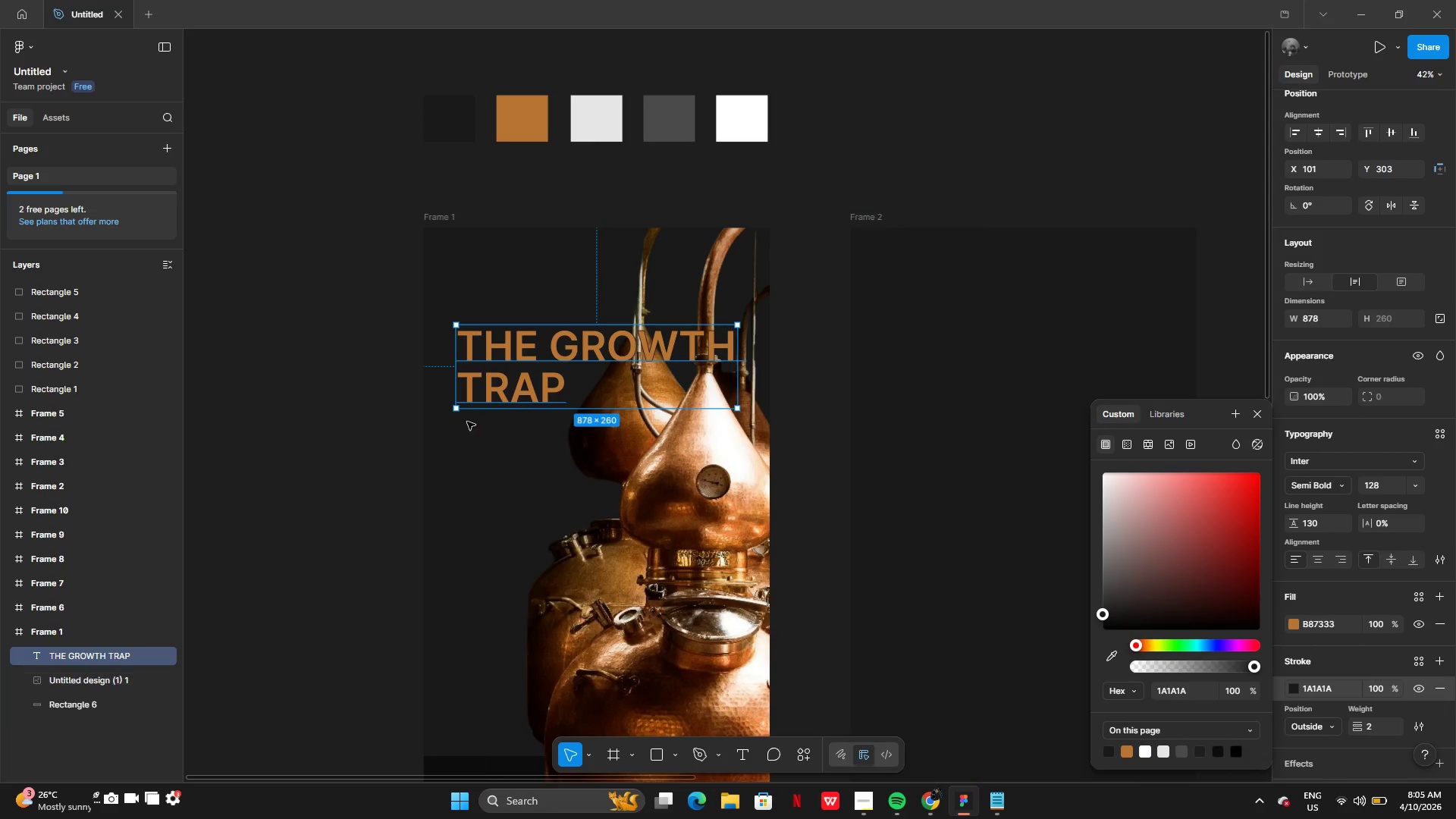 
left_click([373, 395])
 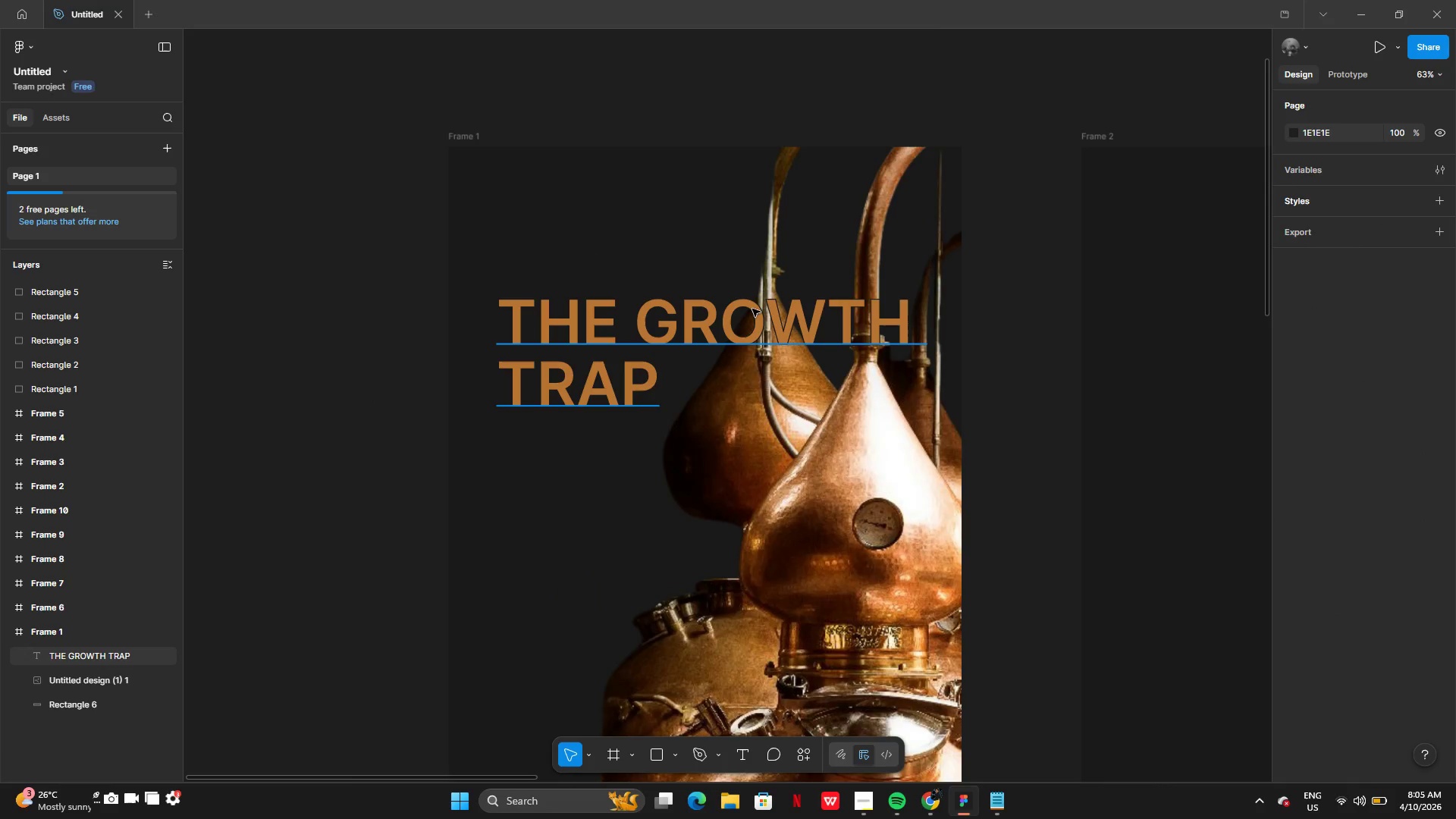 
left_click_drag(start_coordinate=[755, 312], to_coordinate=[753, 324])
 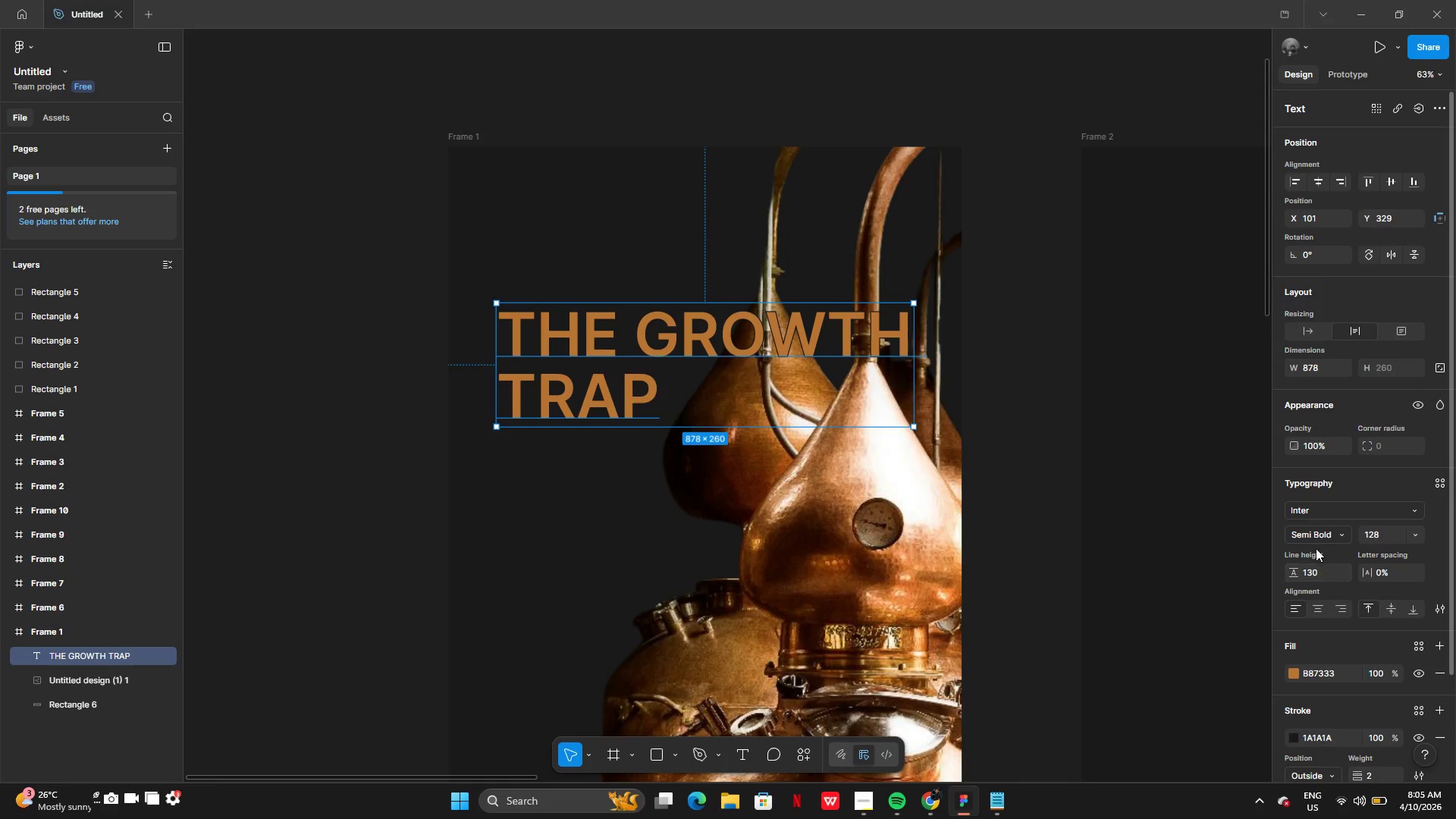 
left_click([1309, 537])
 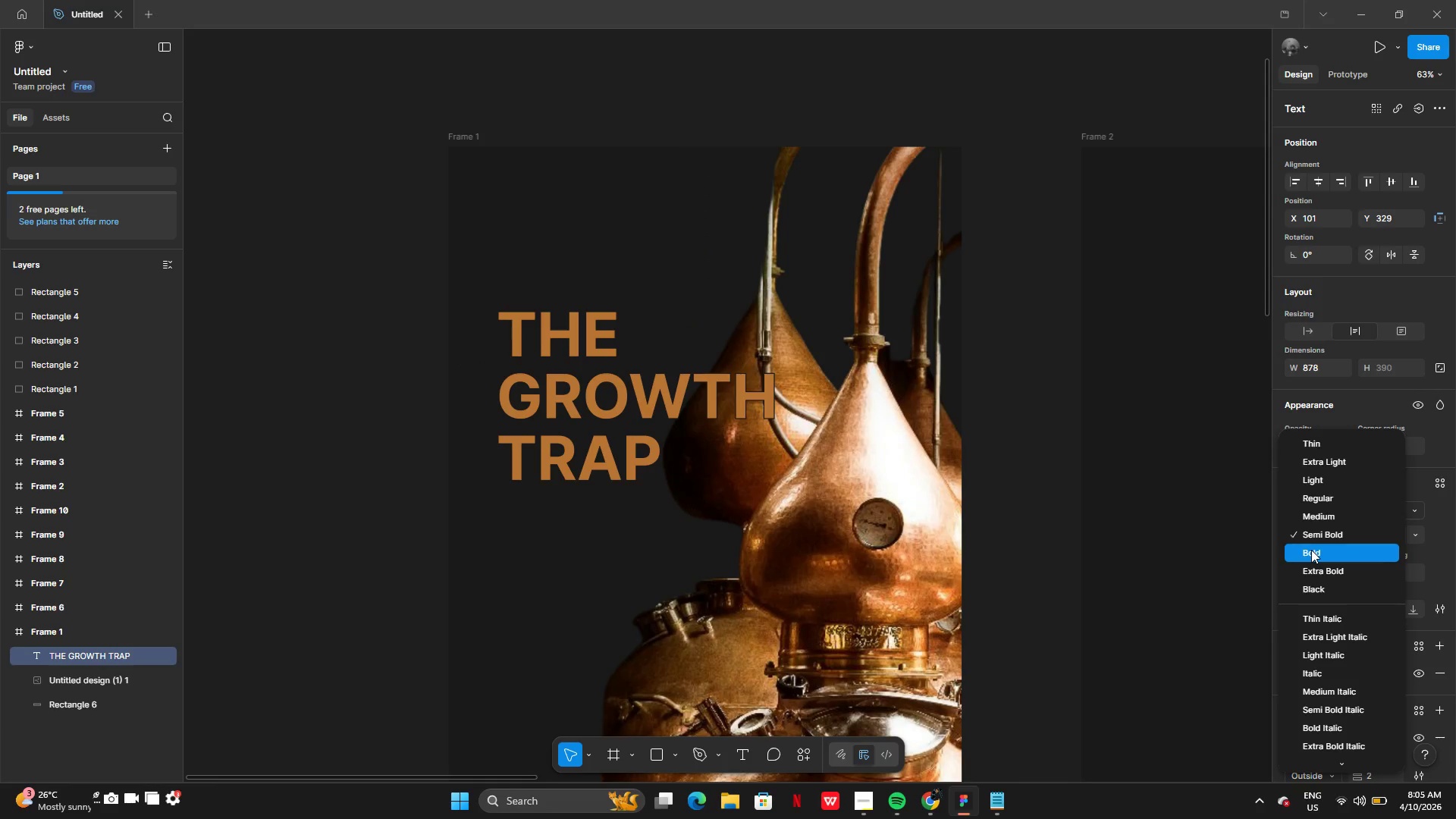 
left_click([1311, 550])
 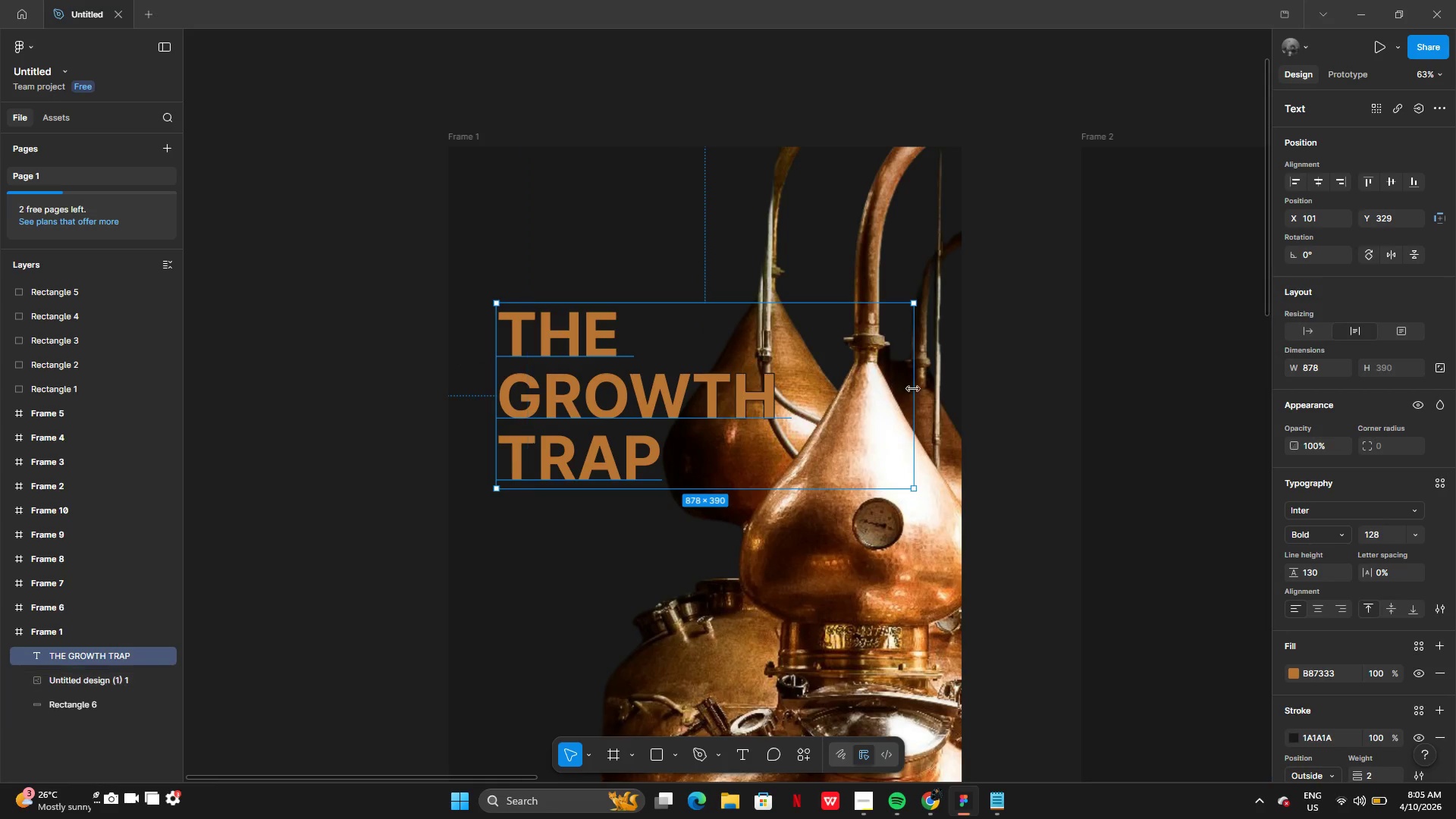 
left_click_drag(start_coordinate=[915, 389], to_coordinate=[919, 384])
 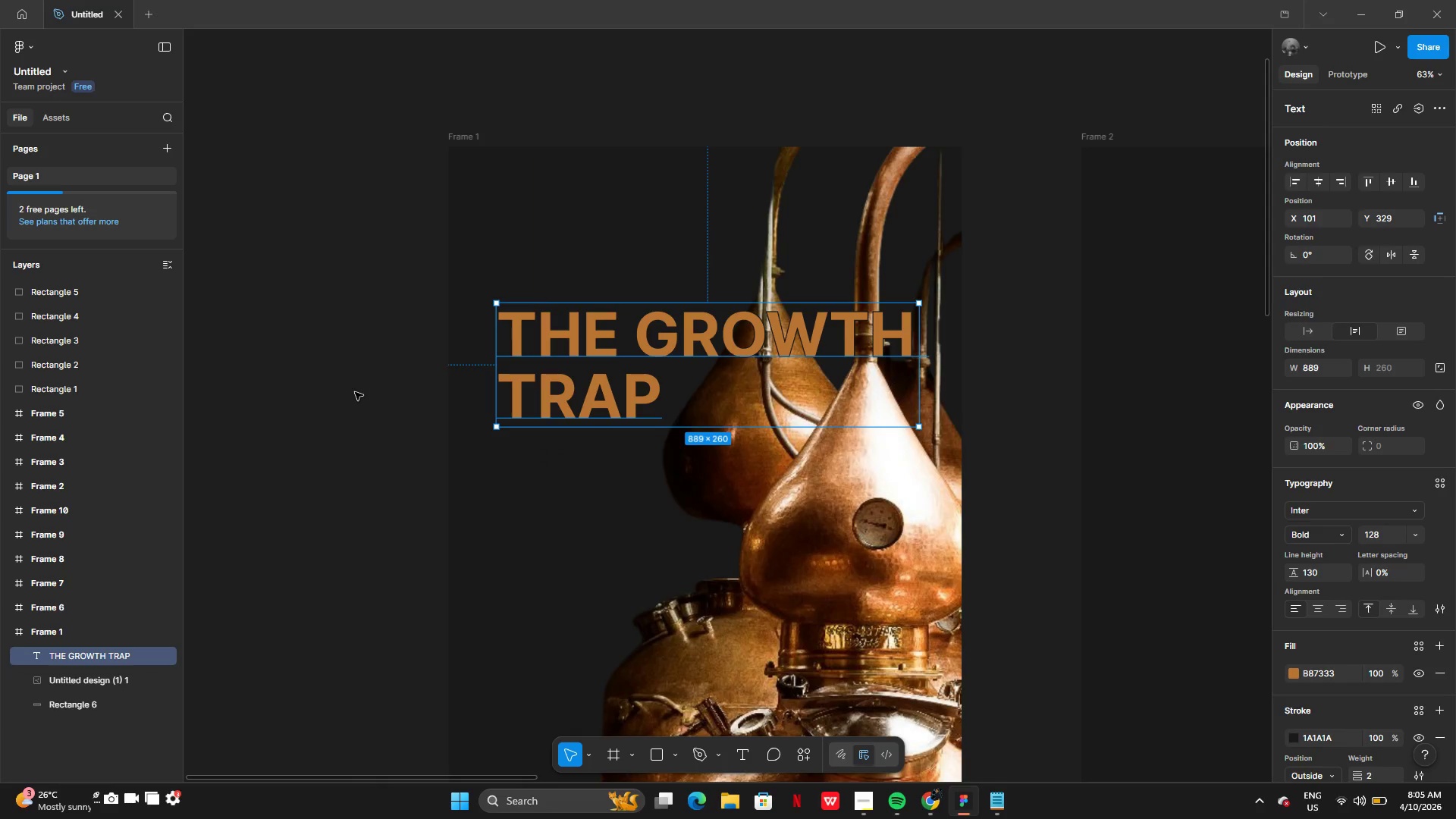 
left_click([381, 393])
 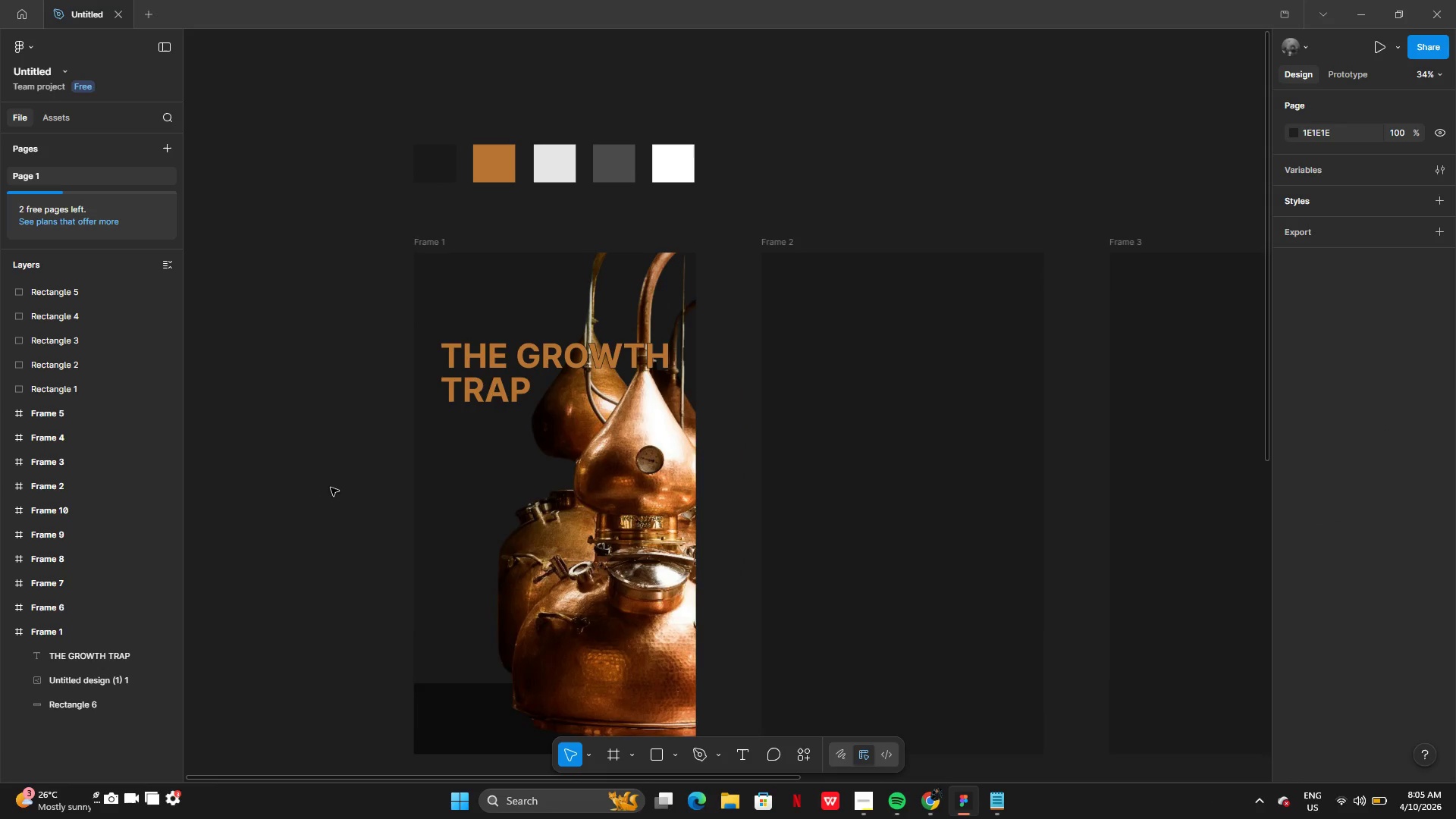 
left_click([516, 369])
 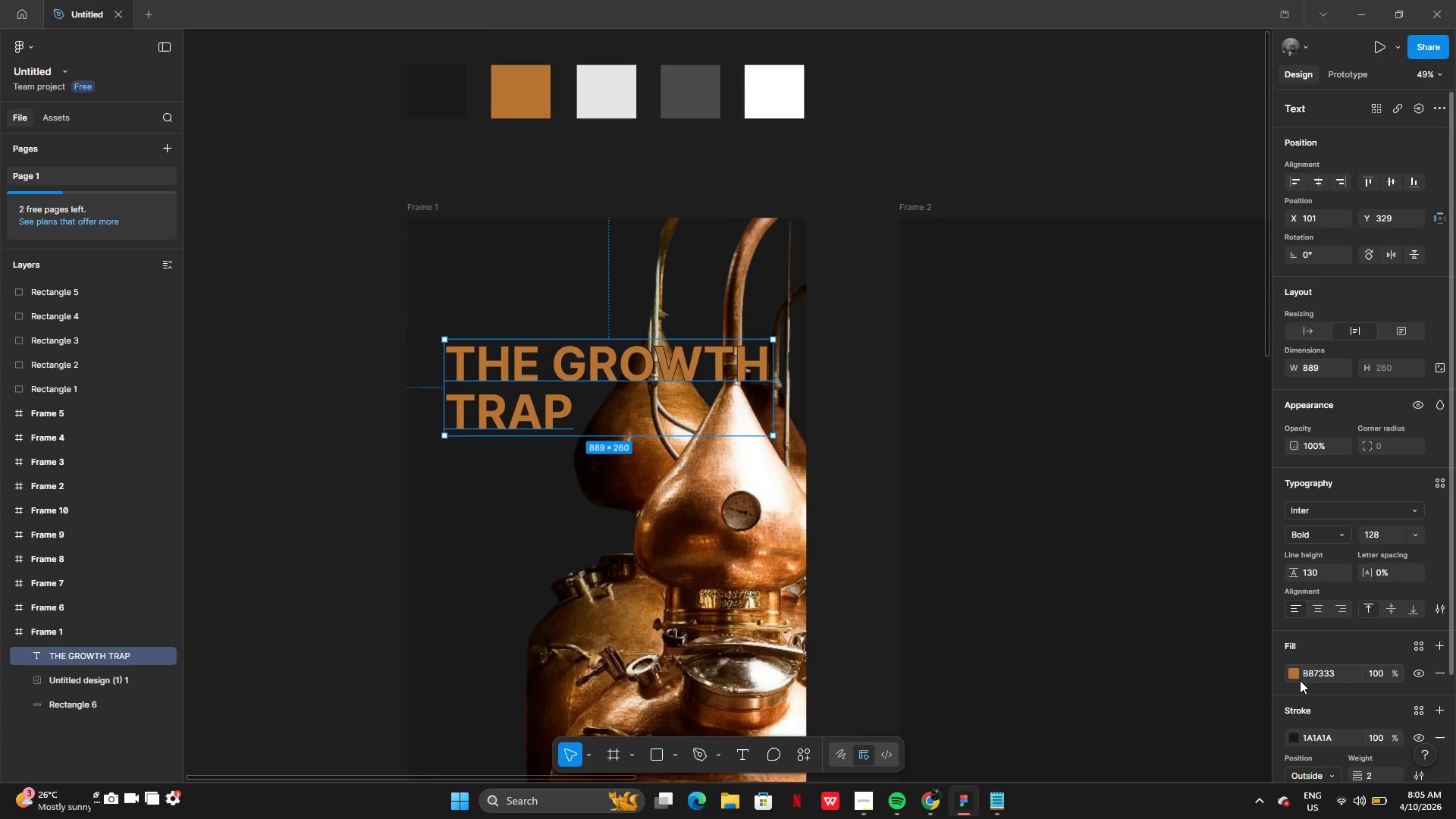 
left_click([1295, 675])
 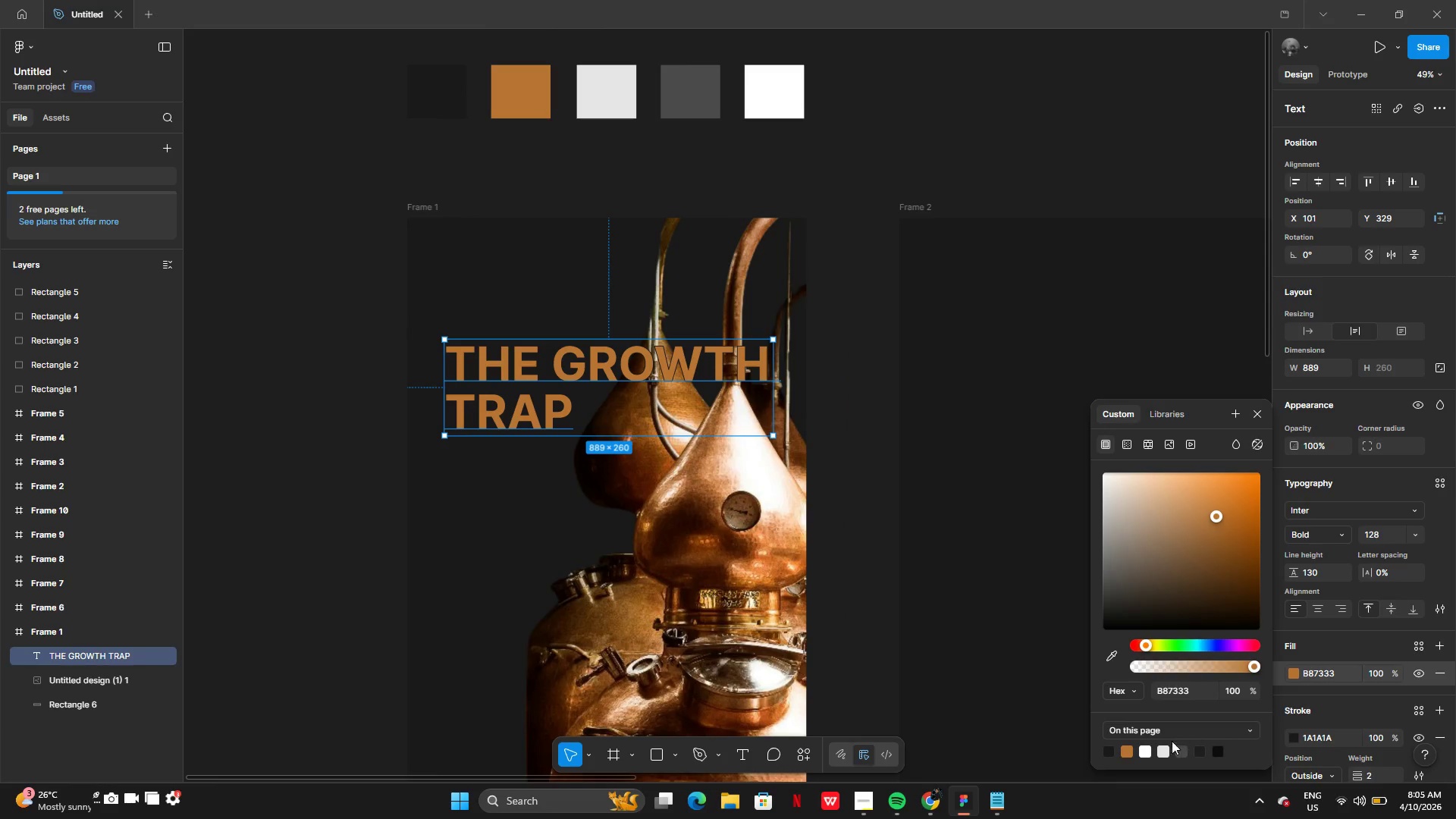 
left_click([1163, 746])
 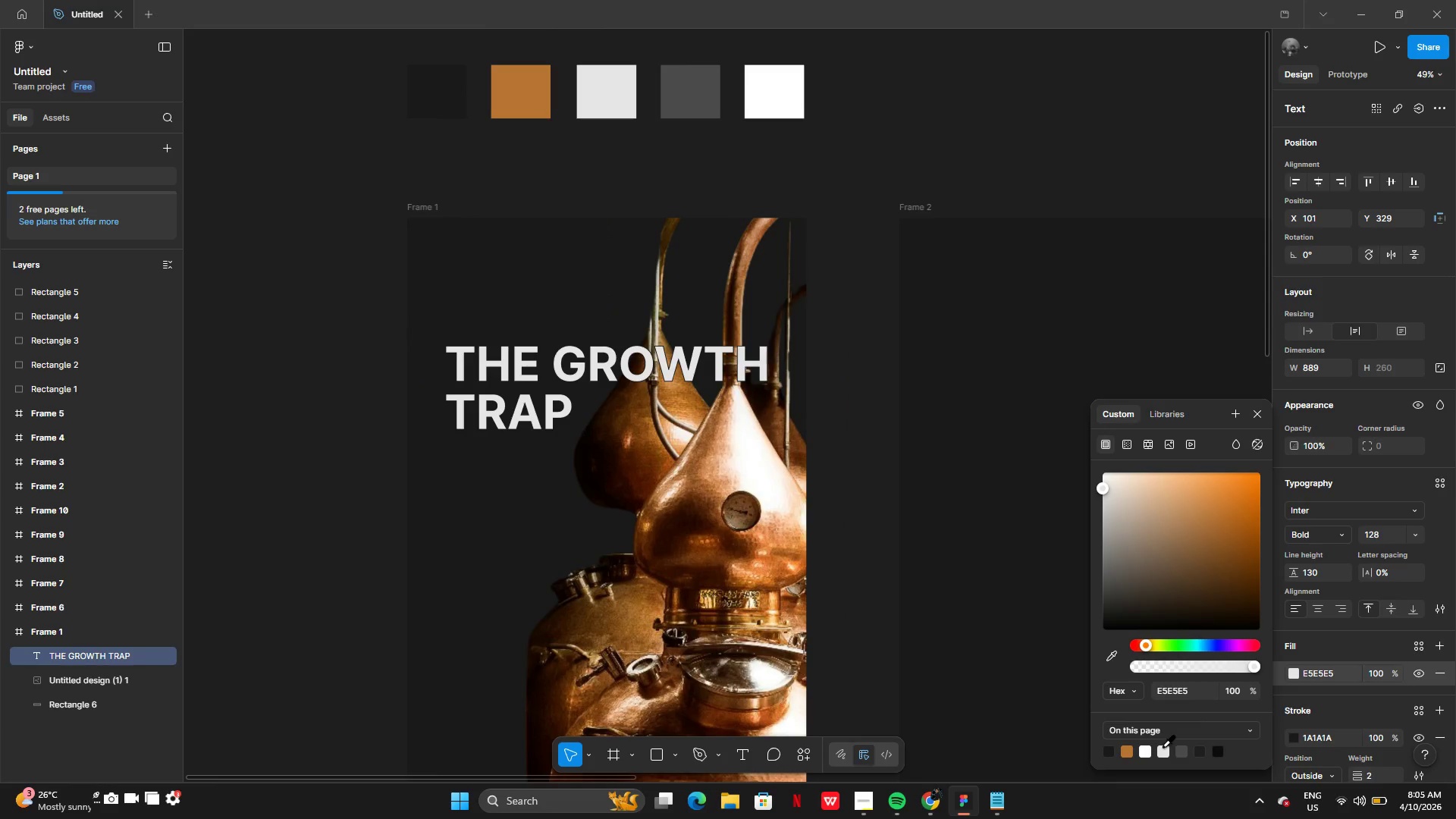 
key(Control+Z)
 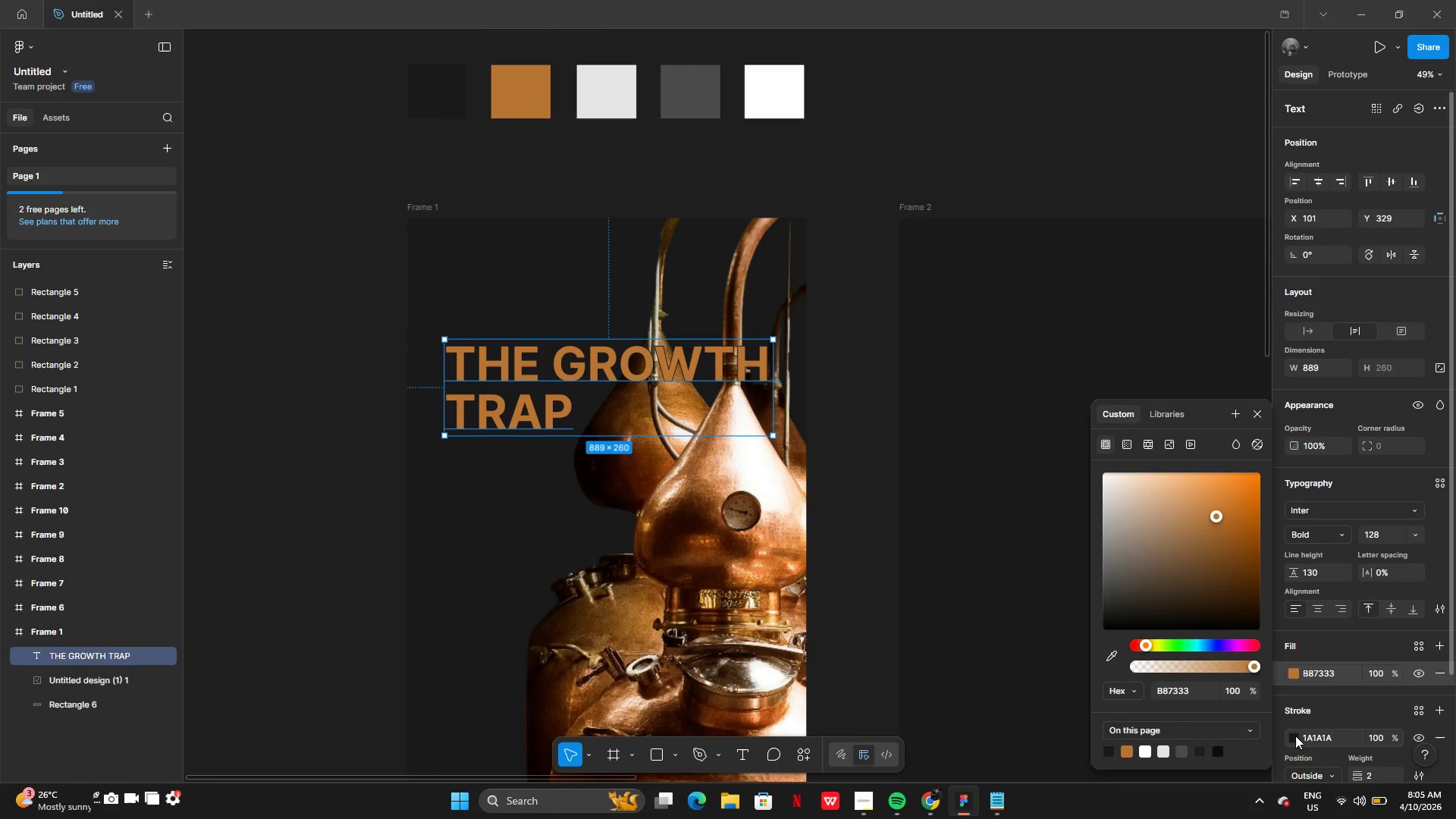 
left_click([1294, 737])
 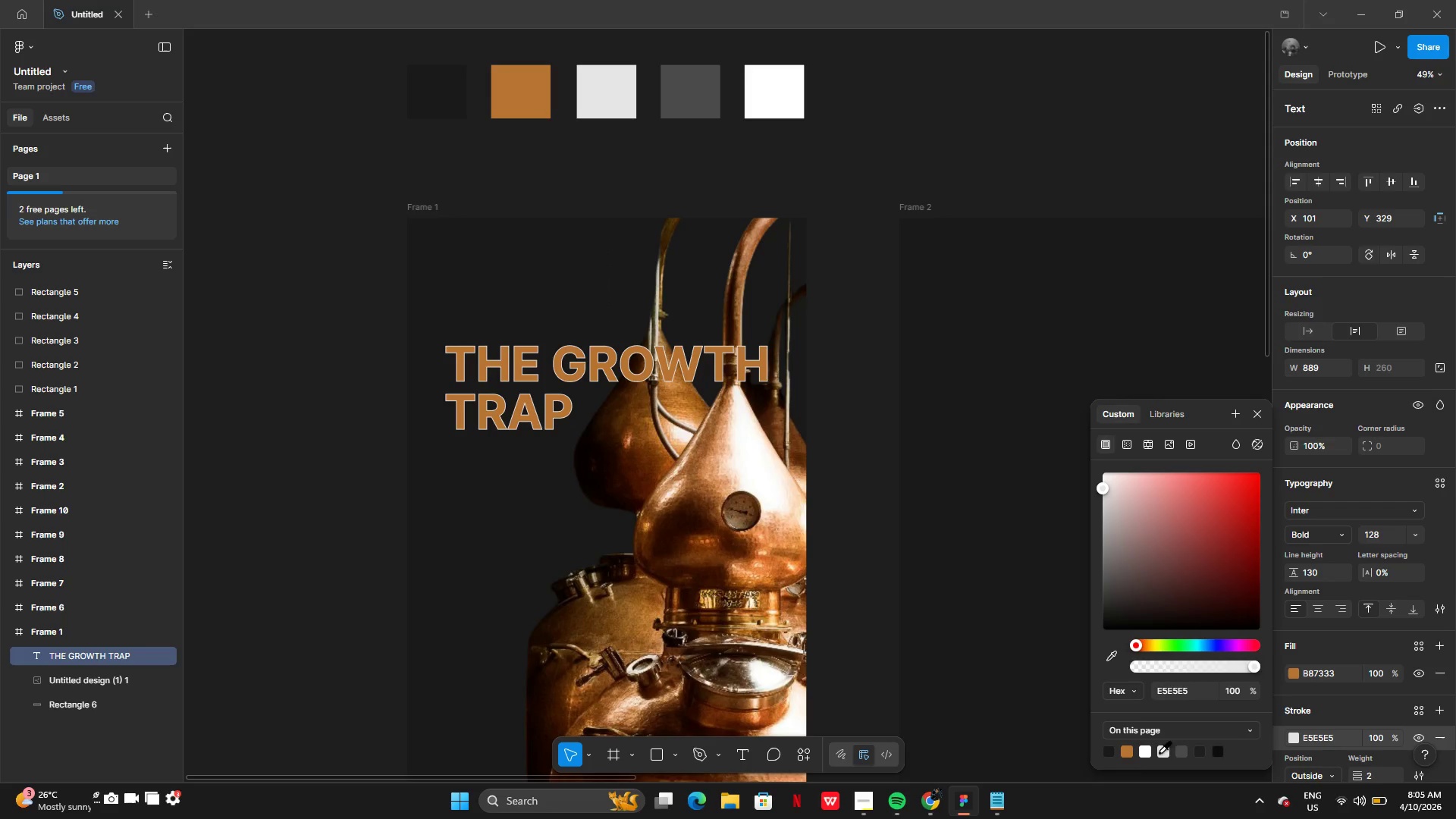 
left_click([1147, 755])
 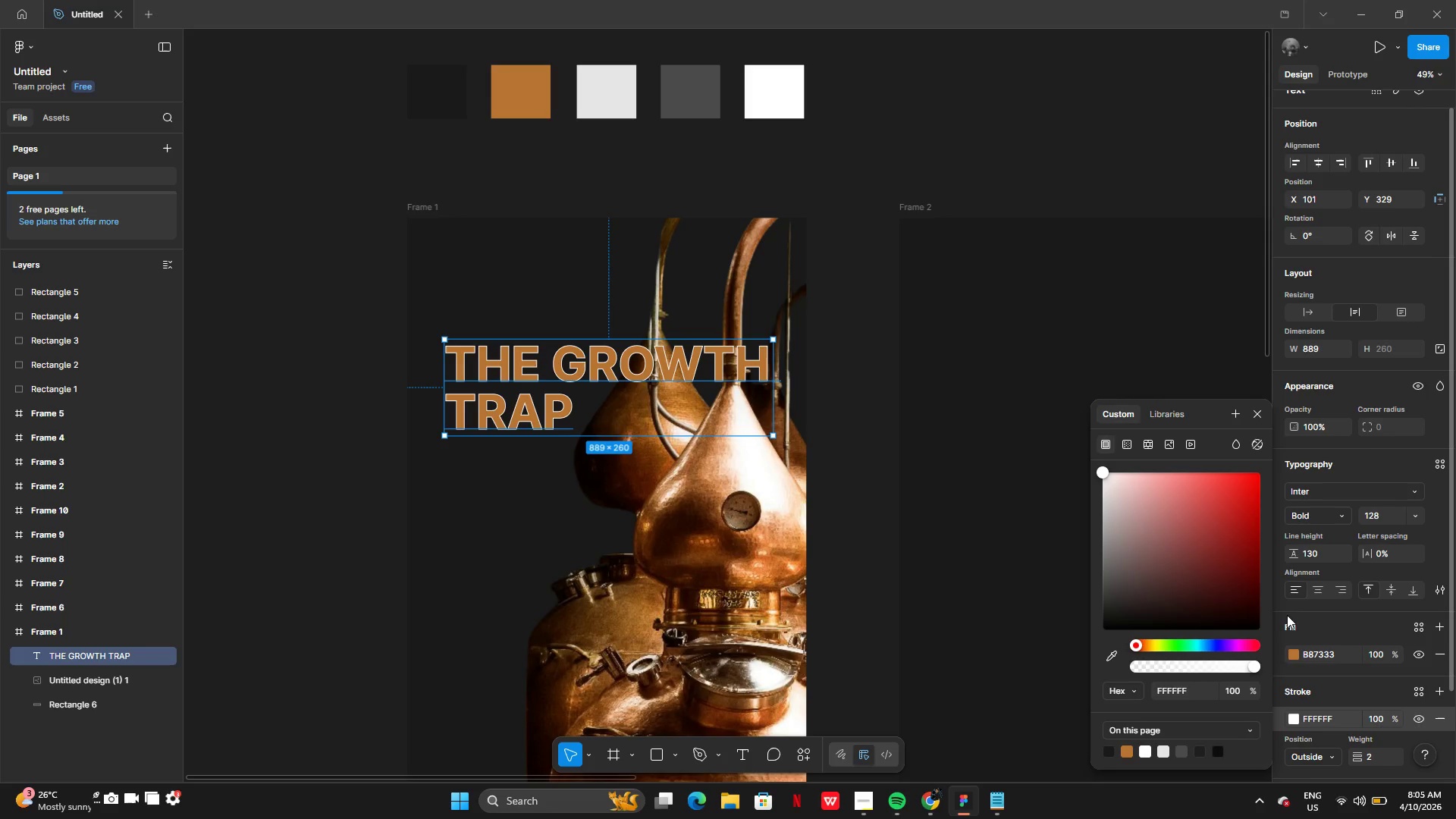 
left_click_drag(start_coordinate=[1213, 669], to_coordinate=[1147, 686])
 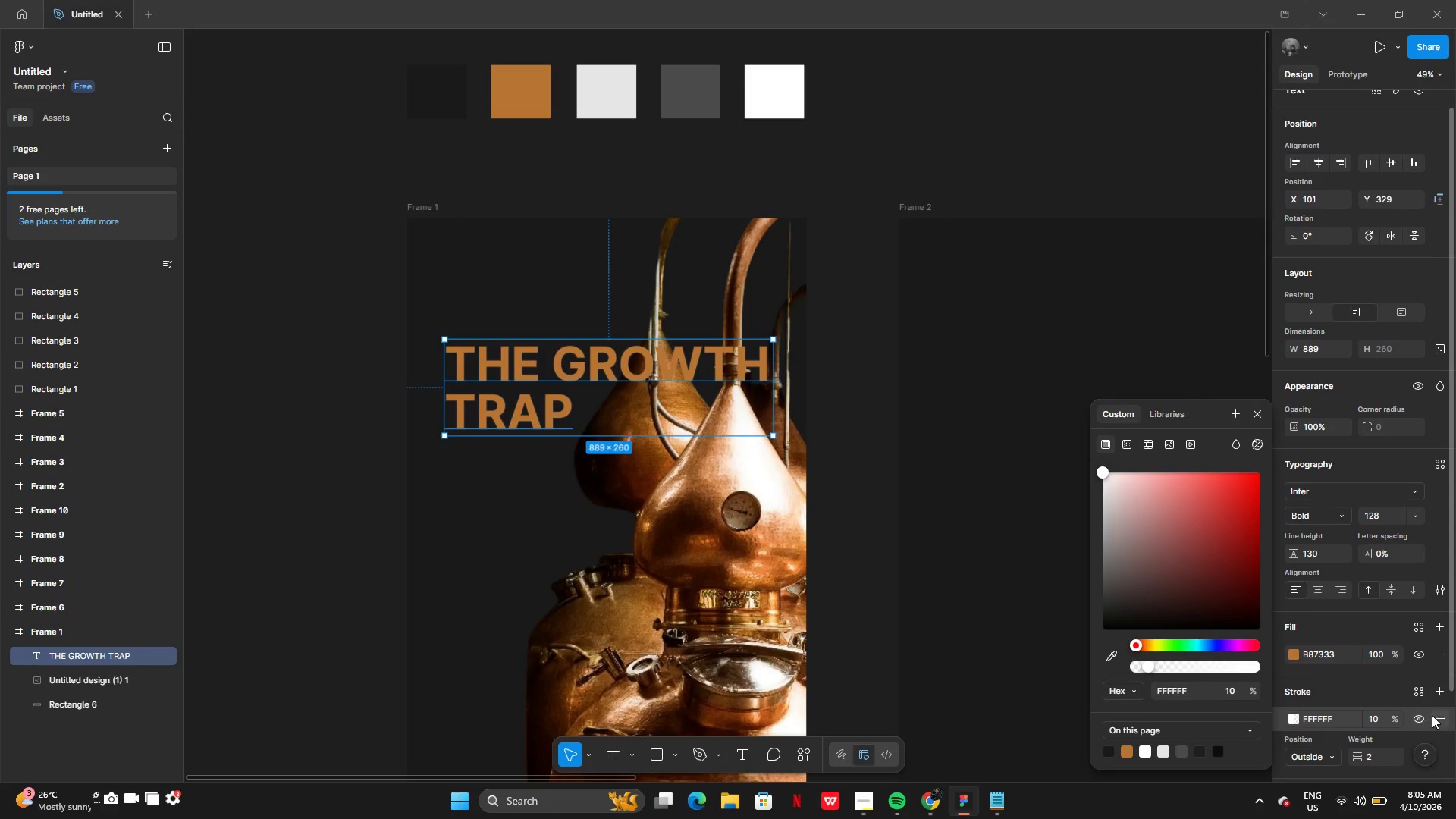 
left_click([1432, 715])
 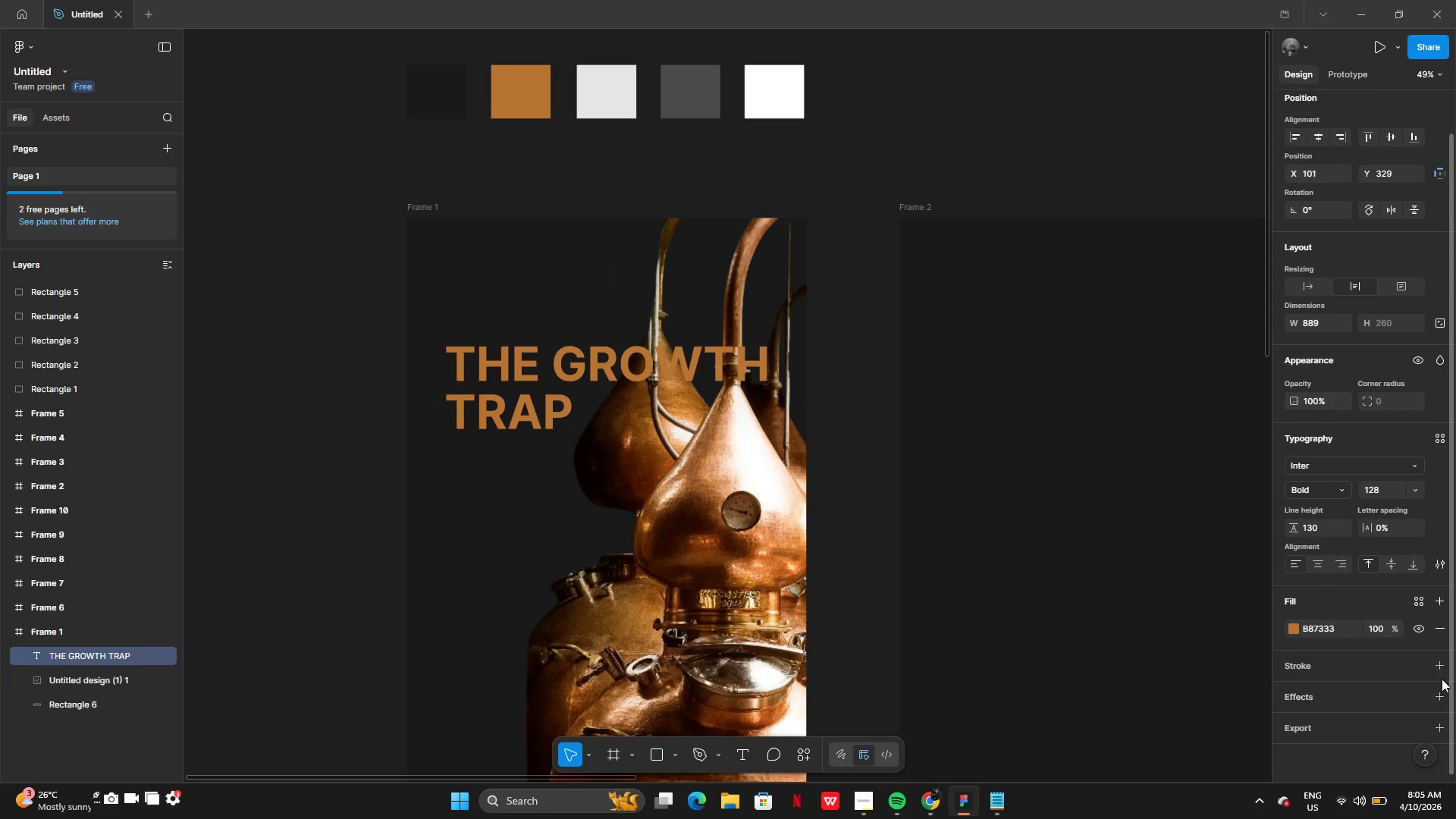 
left_click([1439, 667])
 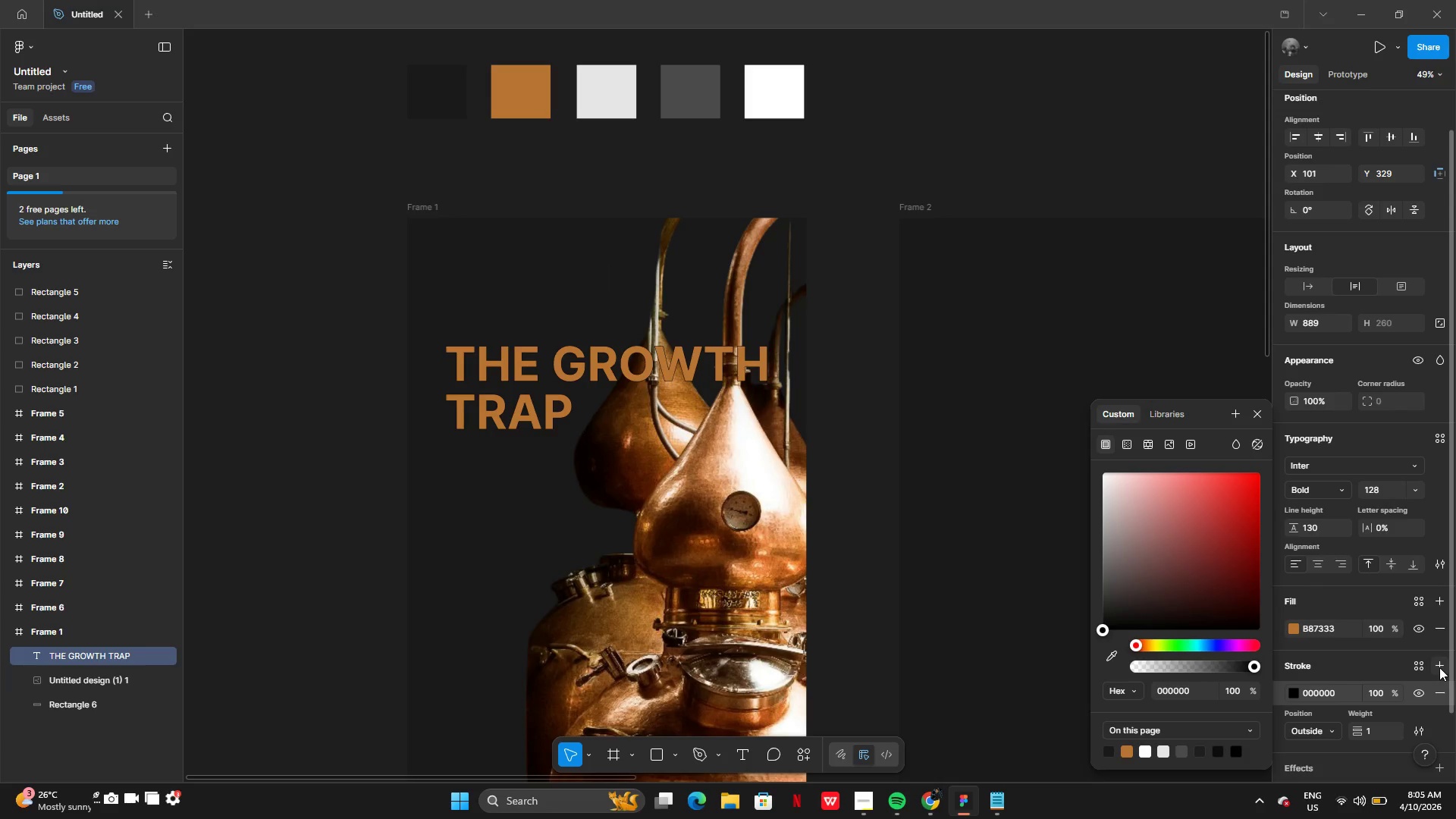 
key(Control+Z)
 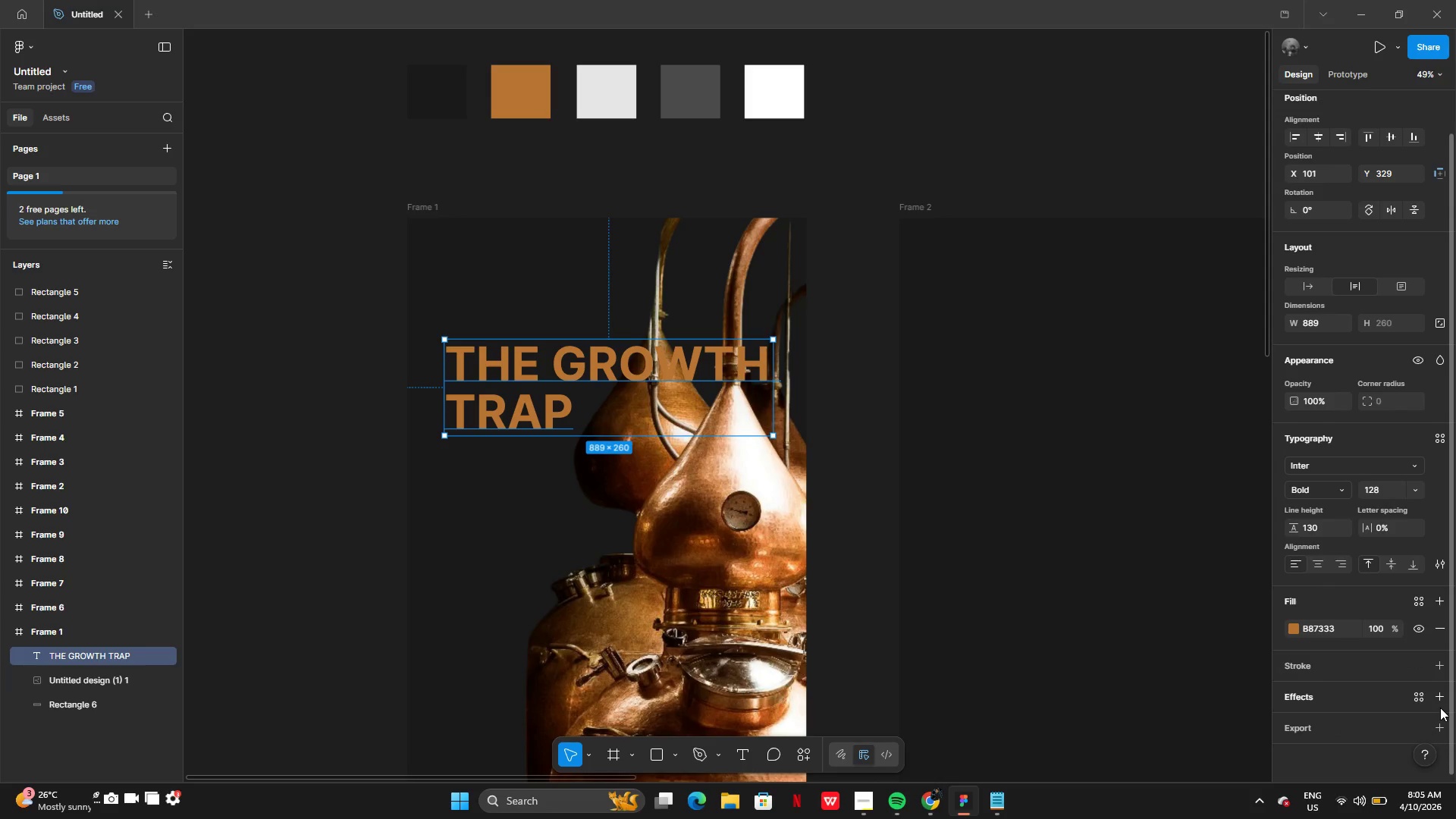 
double_click([1437, 700])
 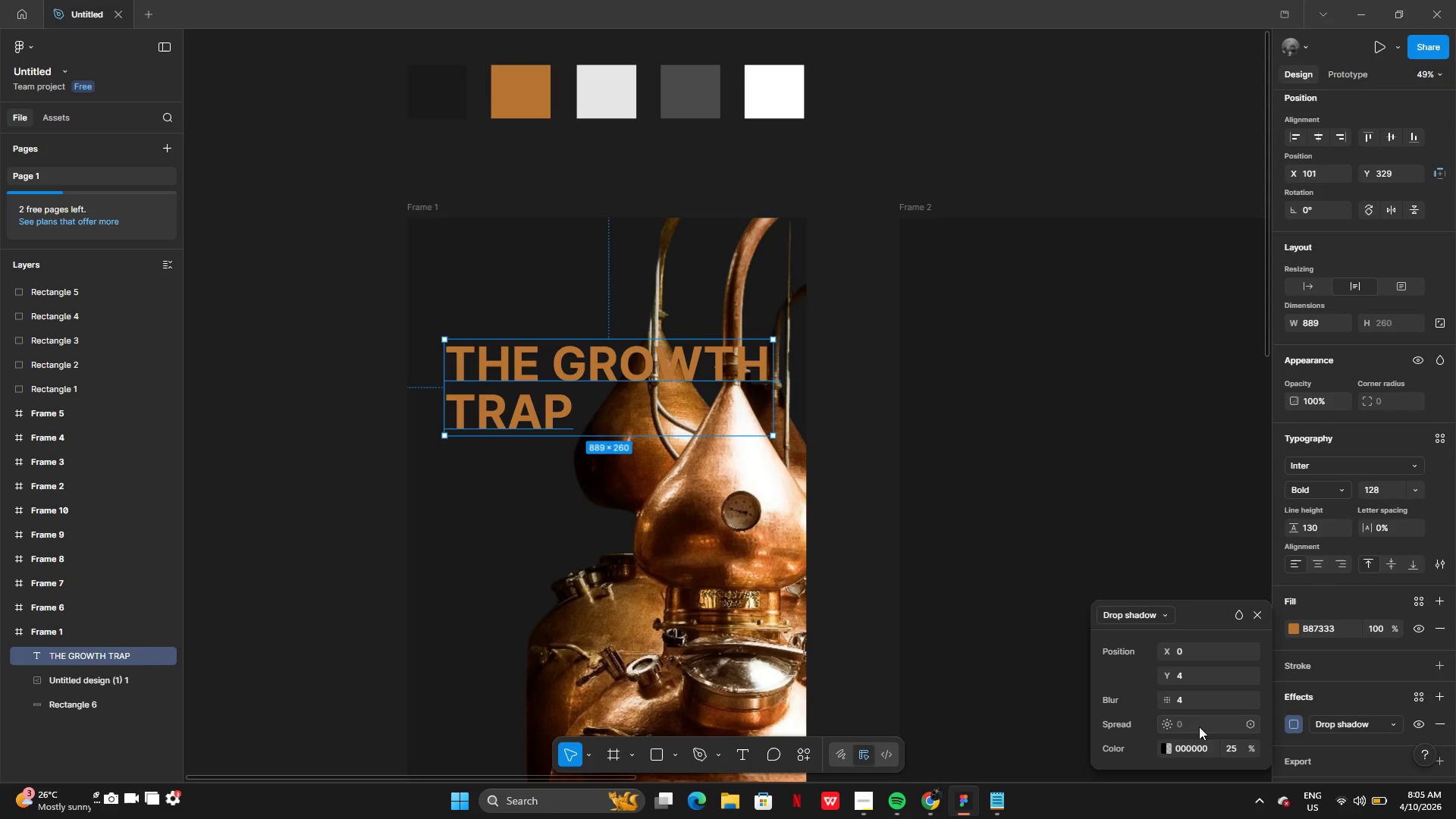 
left_click([1167, 749])
 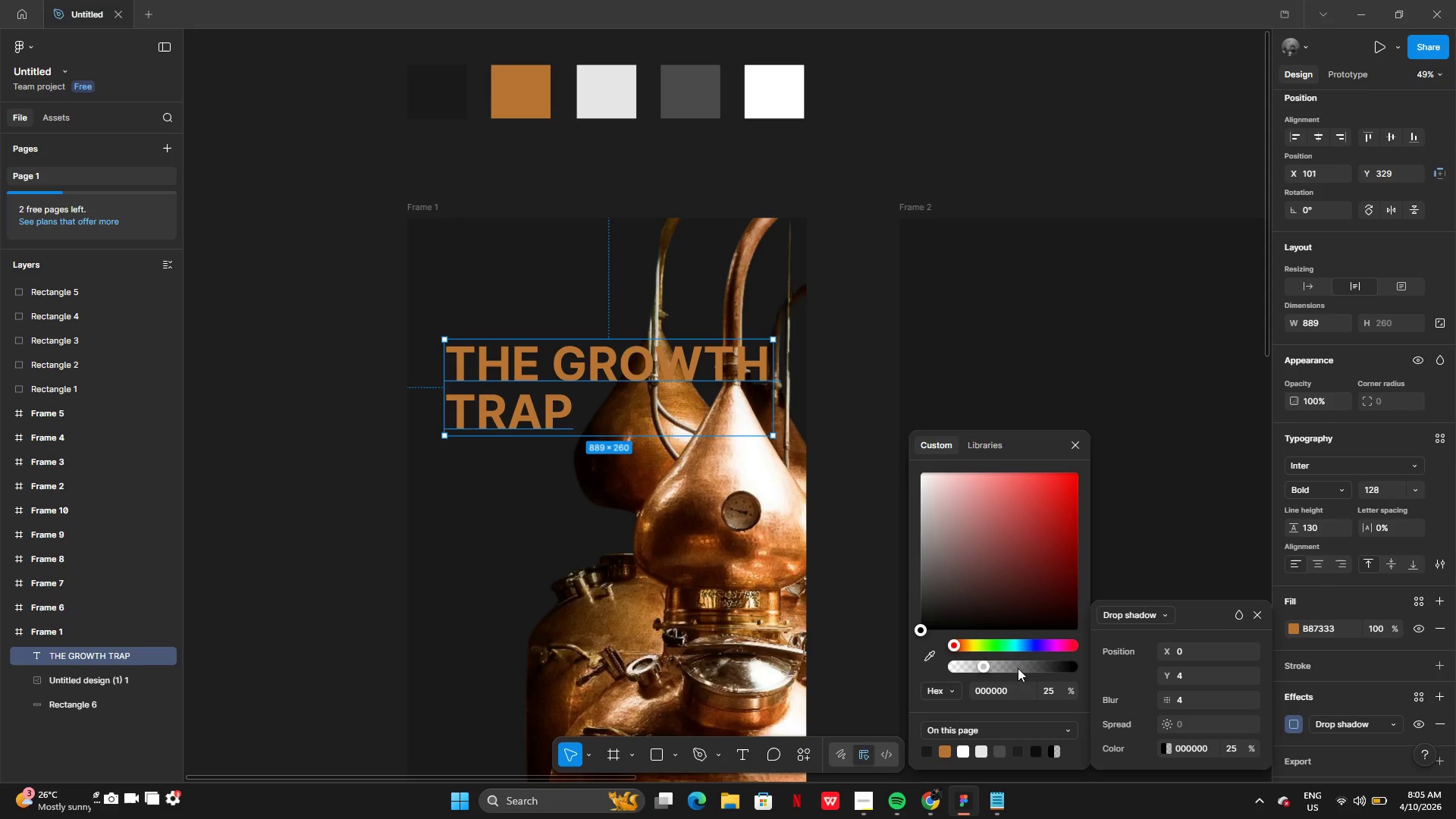 
left_click_drag(start_coordinate=[1017, 668], to_coordinate=[1044, 678])
 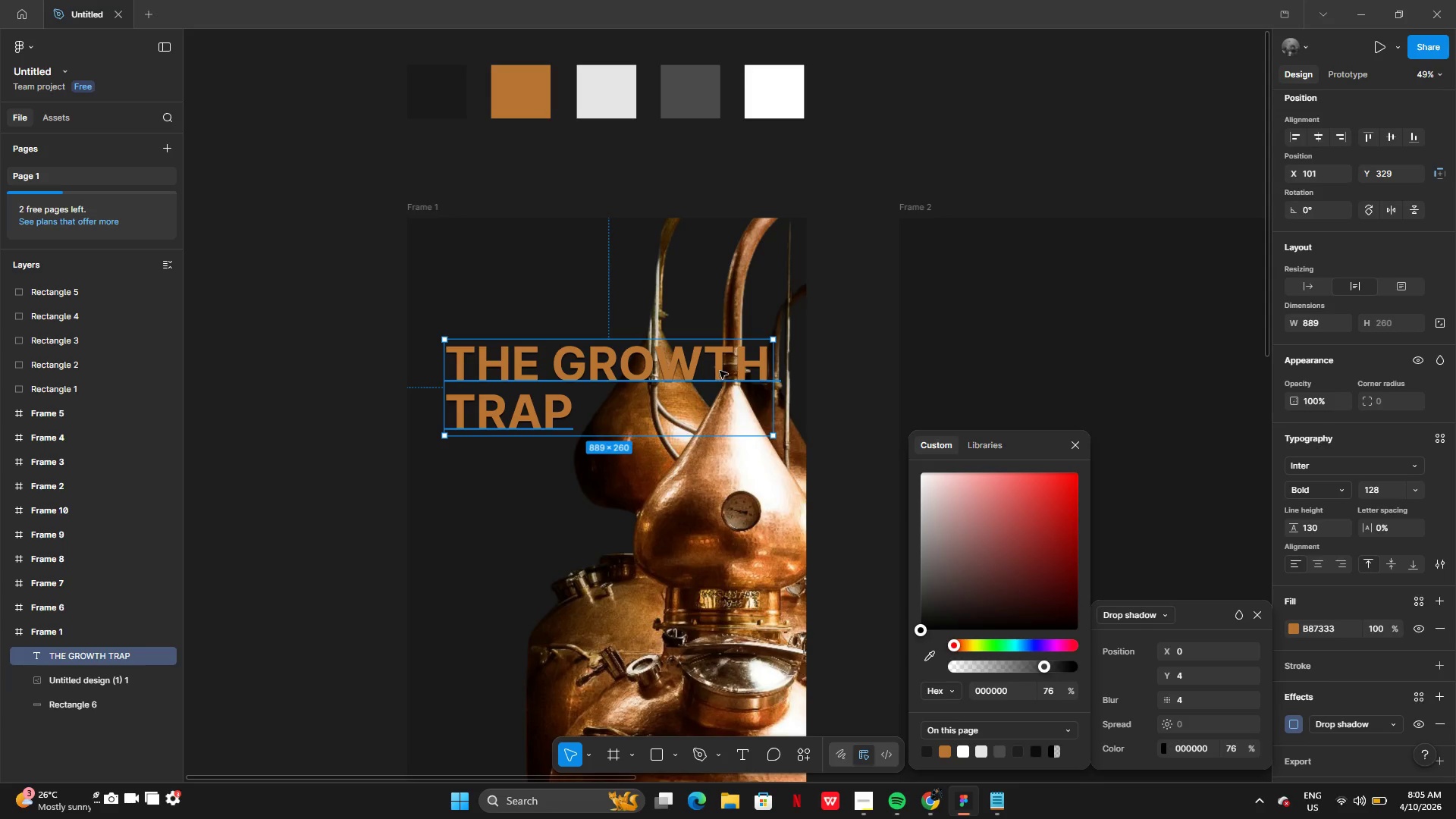 
left_click_drag(start_coordinate=[712, 369], to_coordinate=[711, 384])
 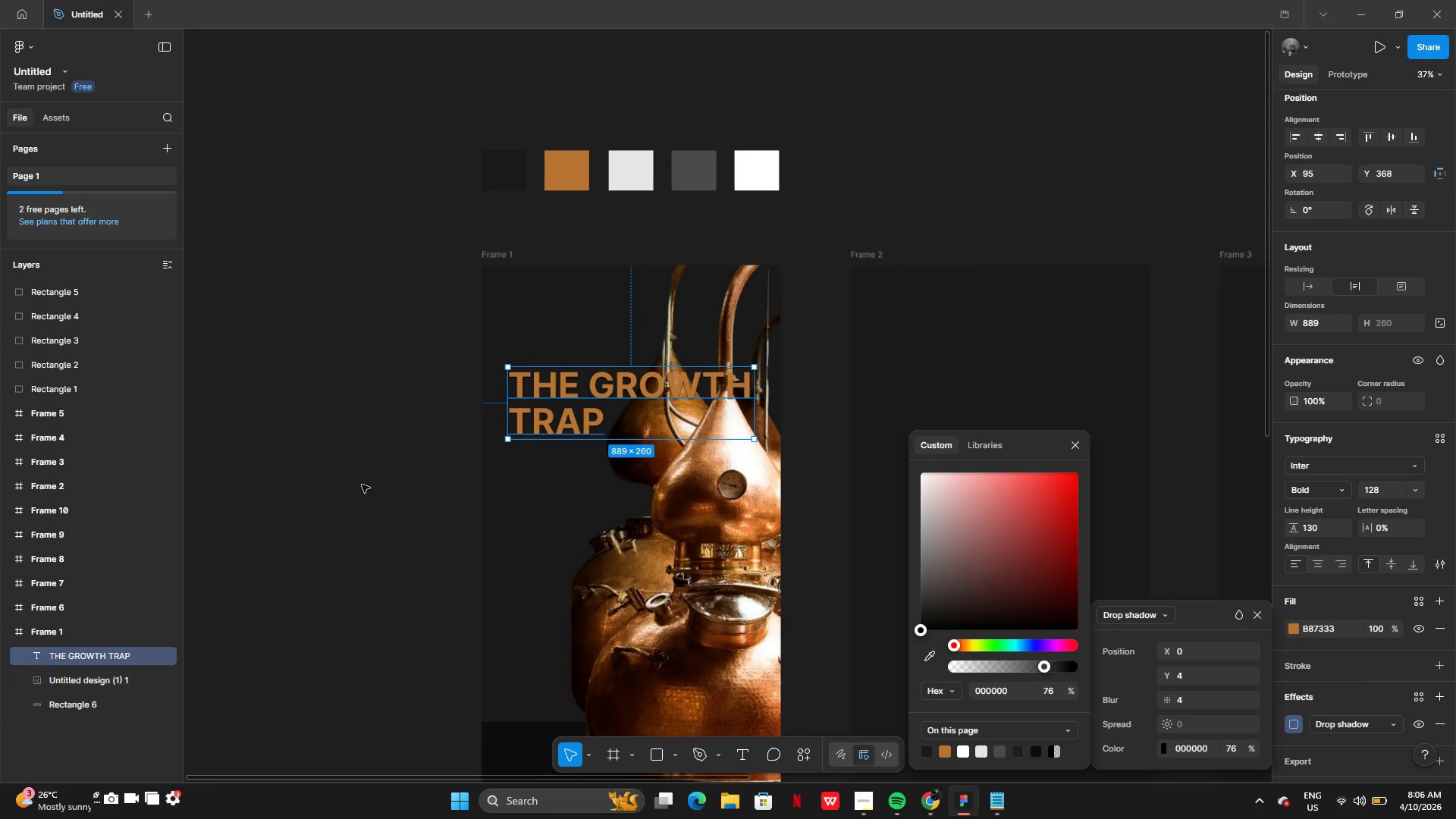 
left_click([359, 485])
 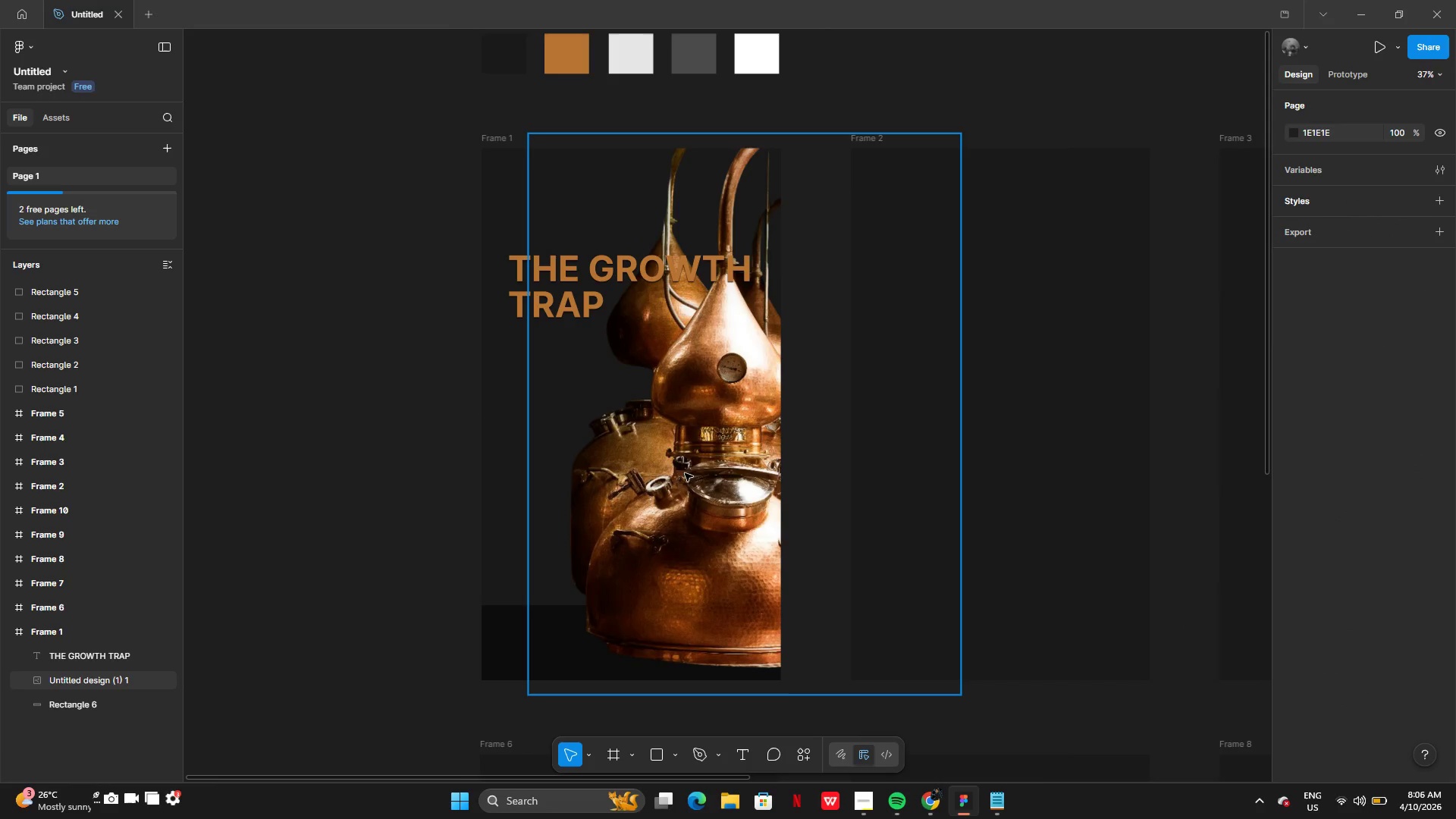 
left_click([718, 472])
 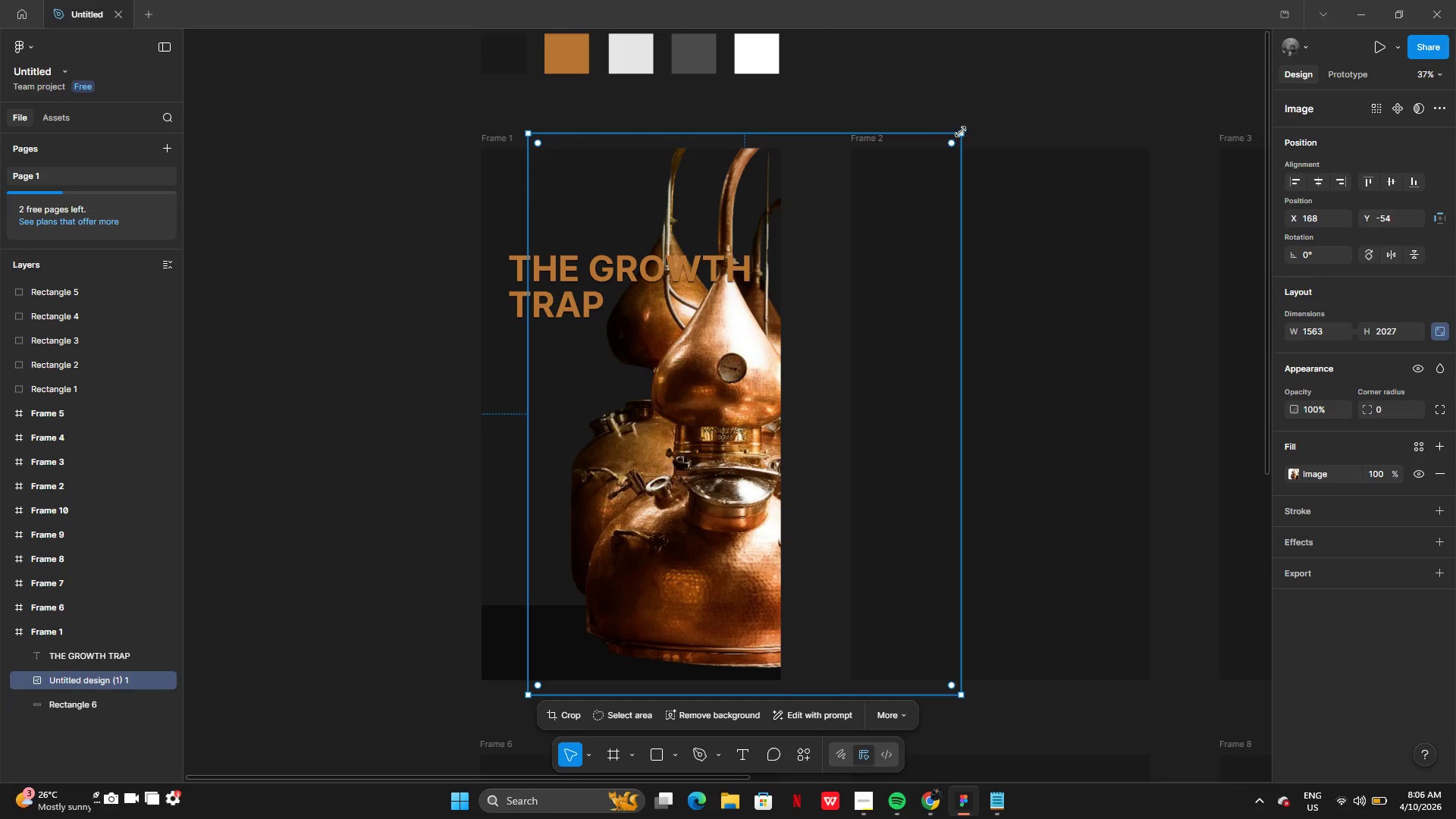 
left_click_drag(start_coordinate=[965, 131], to_coordinate=[946, 151])
 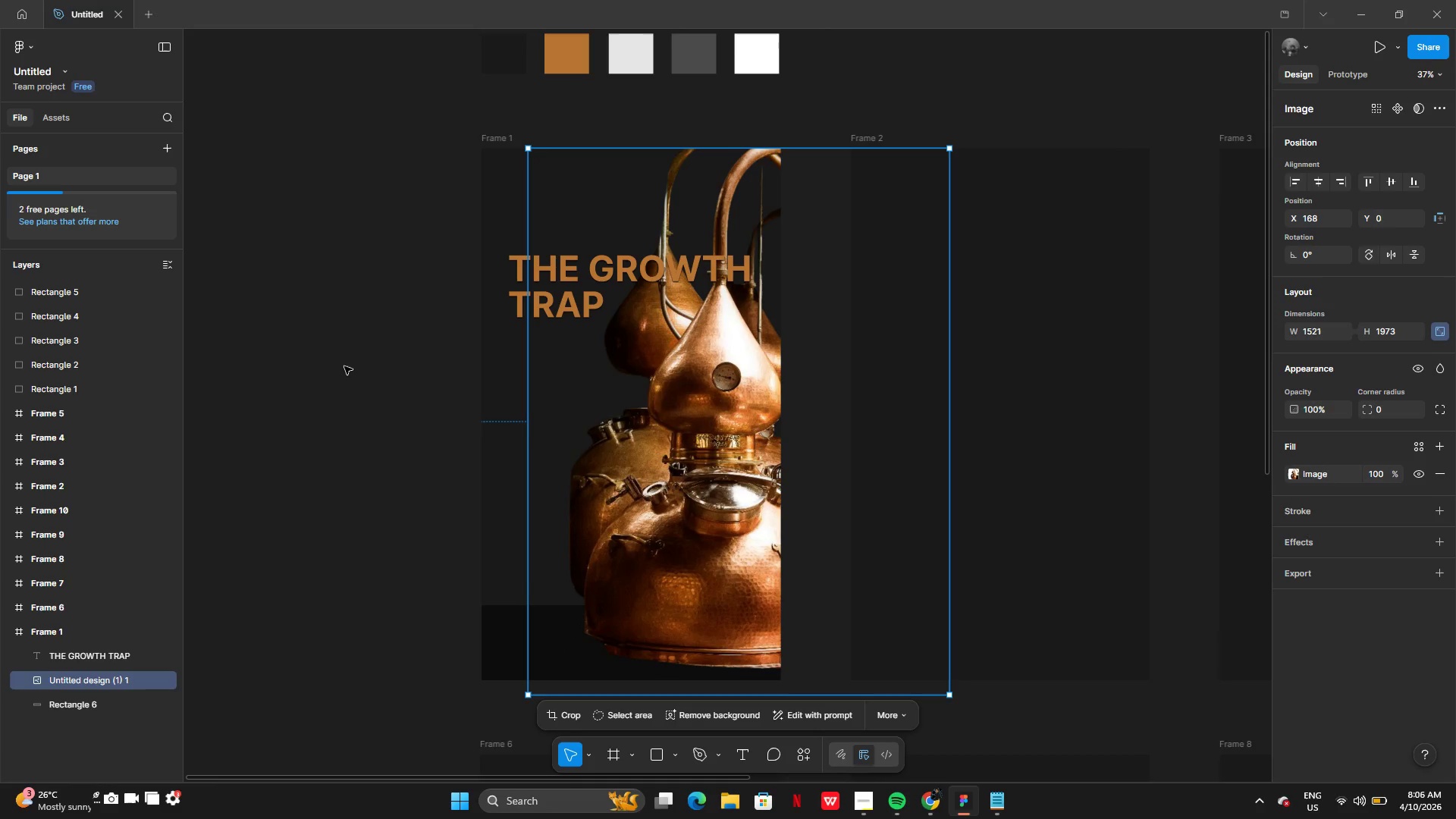 
left_click([344, 366])
 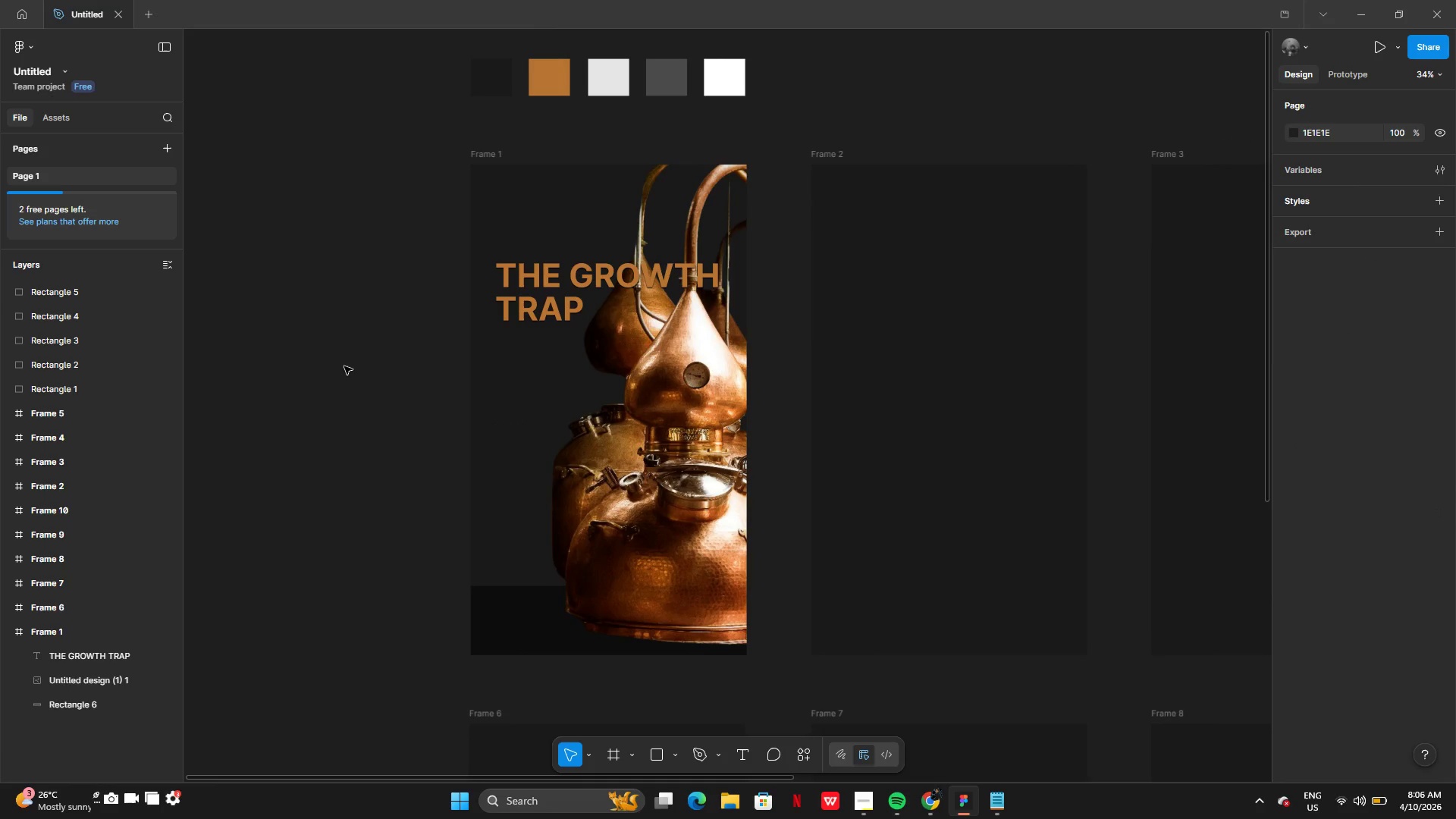 
wait(8.27)
 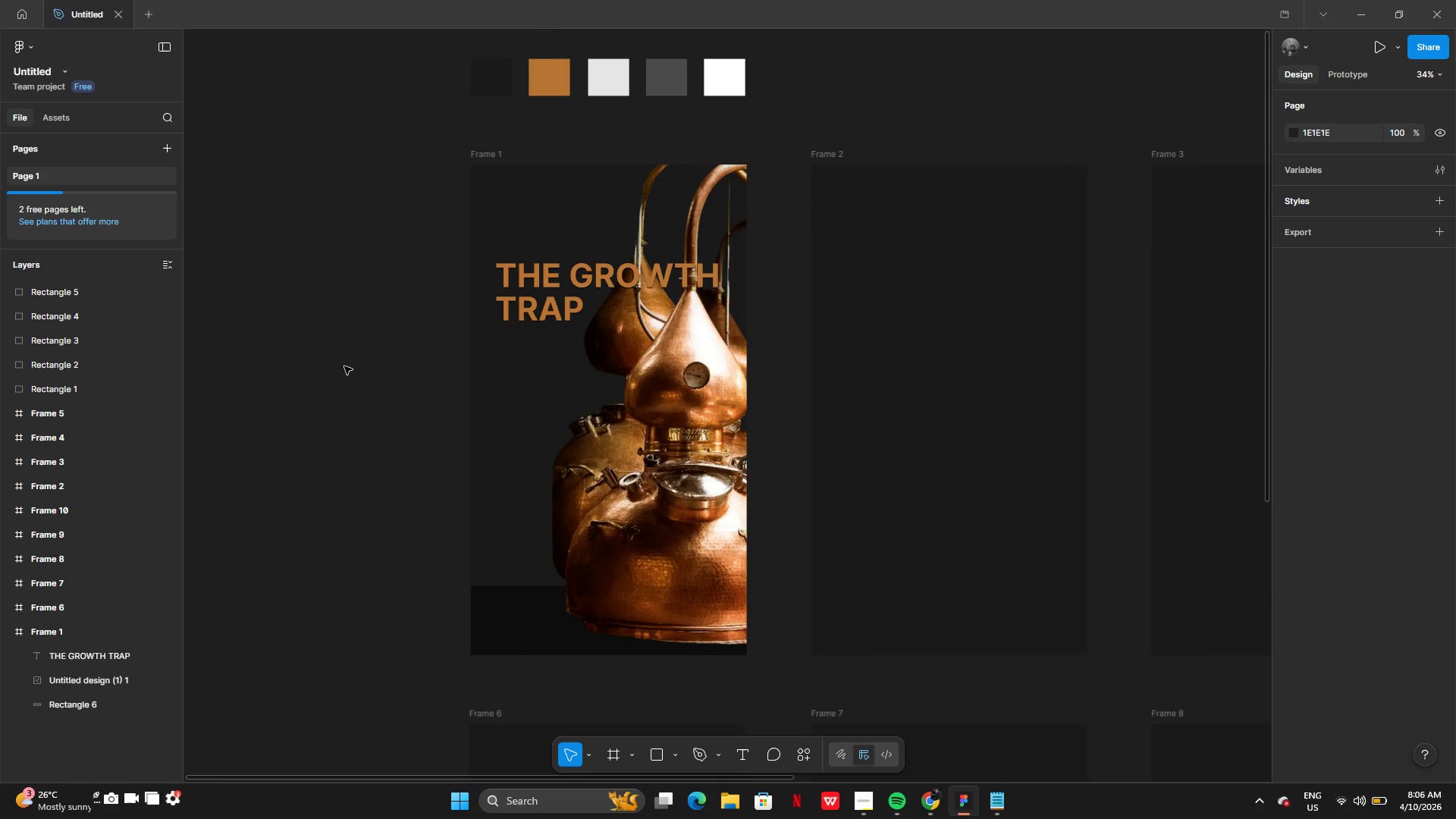 
left_click([567, 310])
 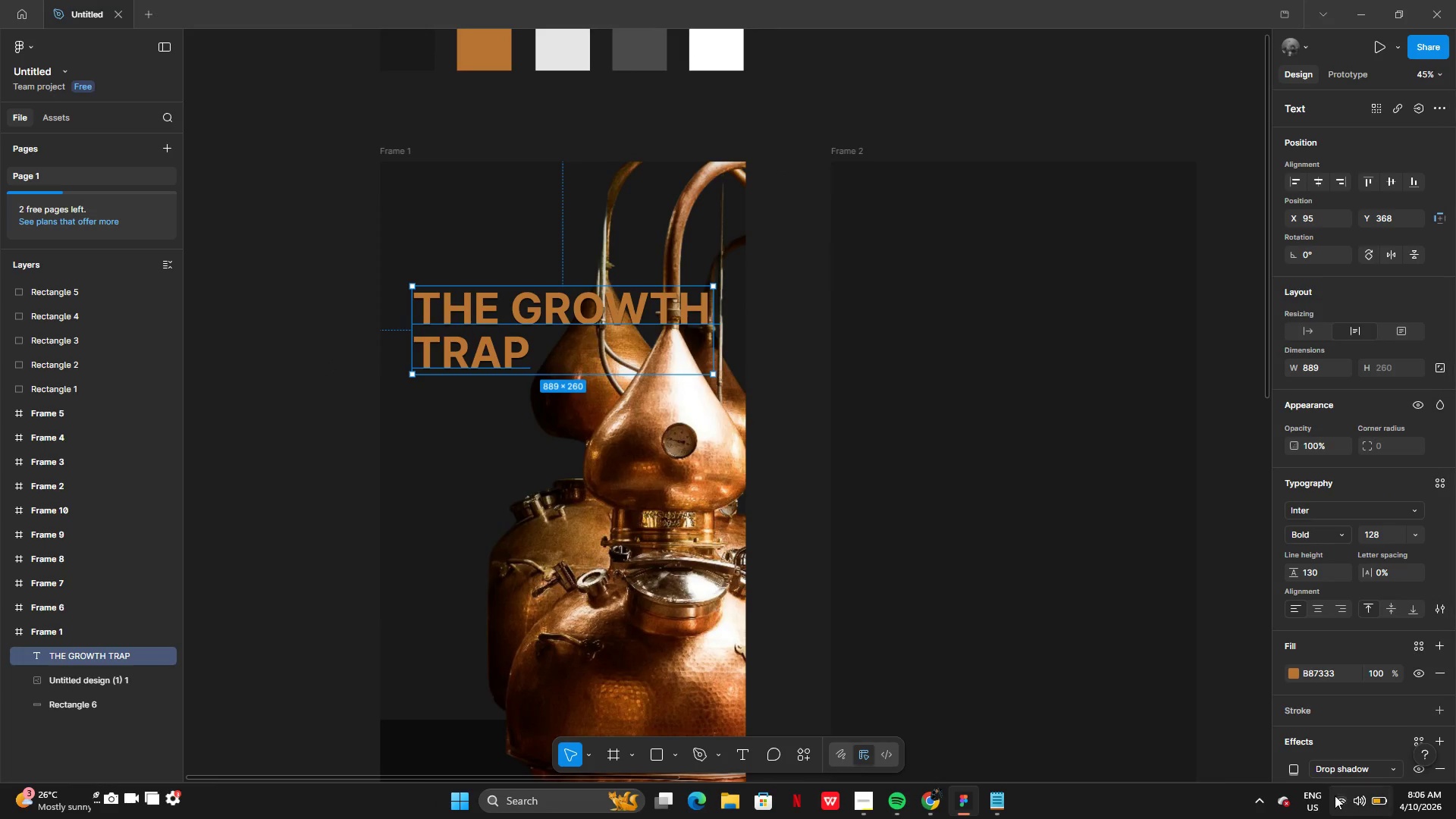 
left_click([1292, 769])
 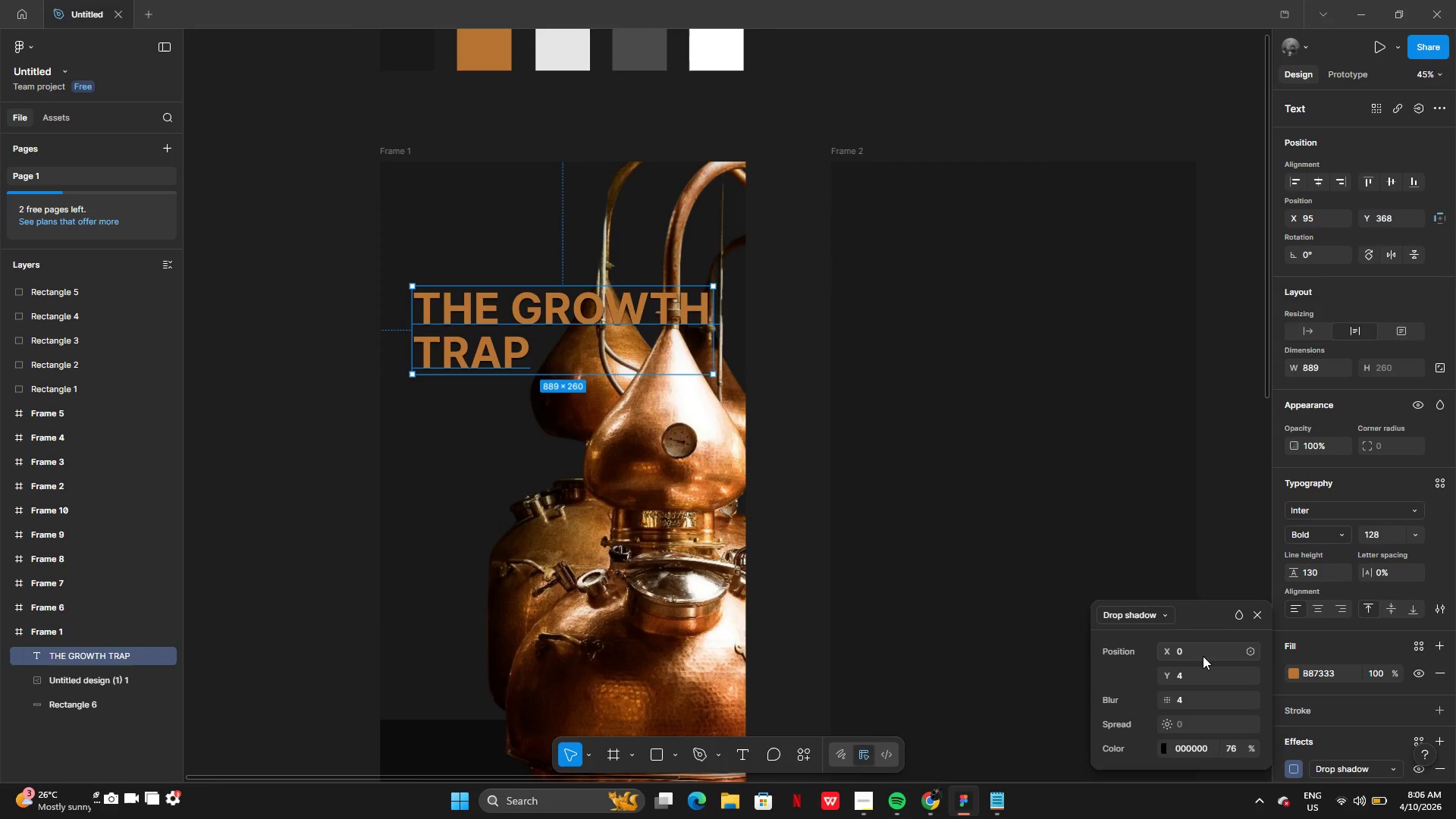 
left_click([1203, 681])
 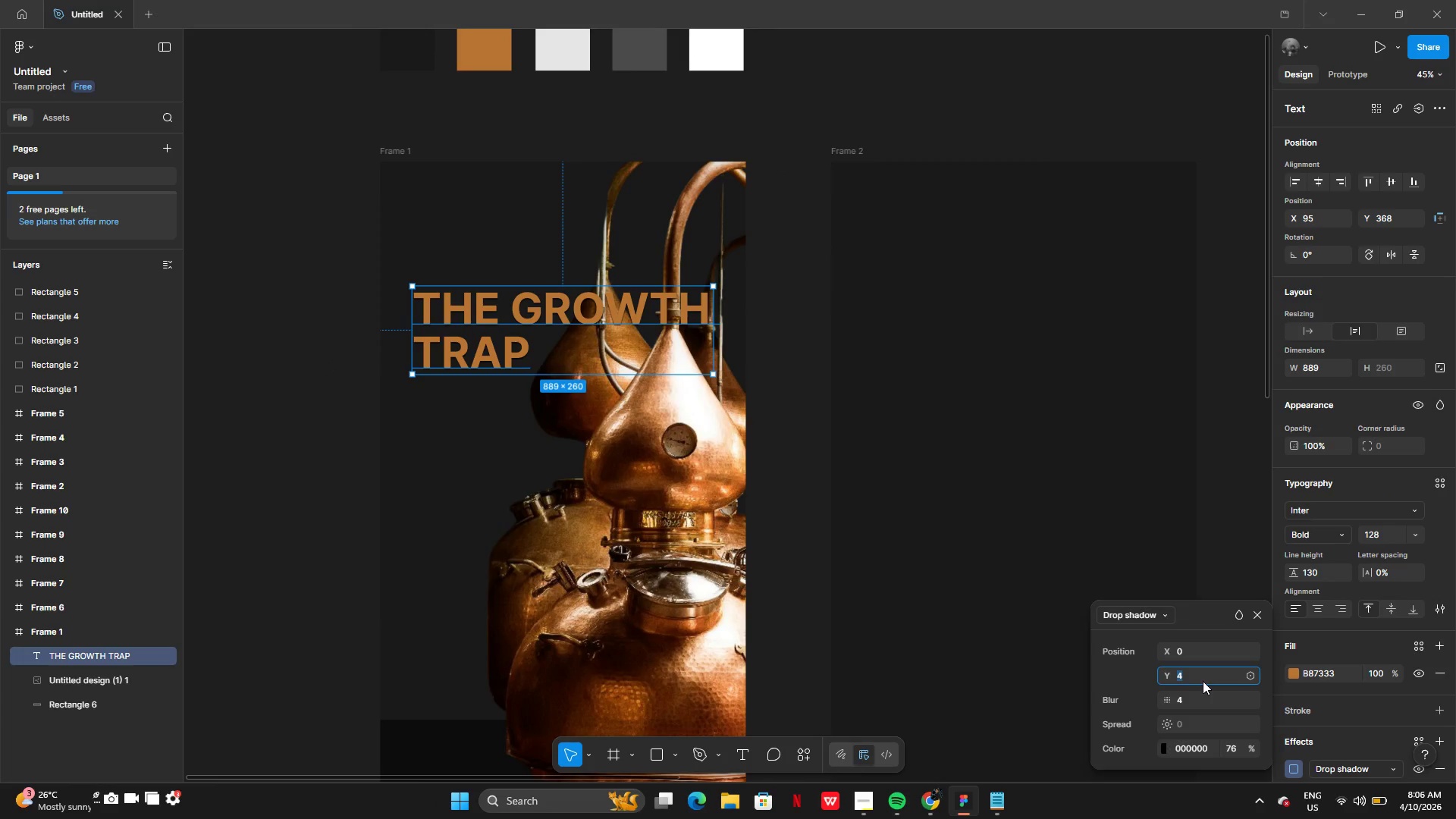 
key(Backspace)
 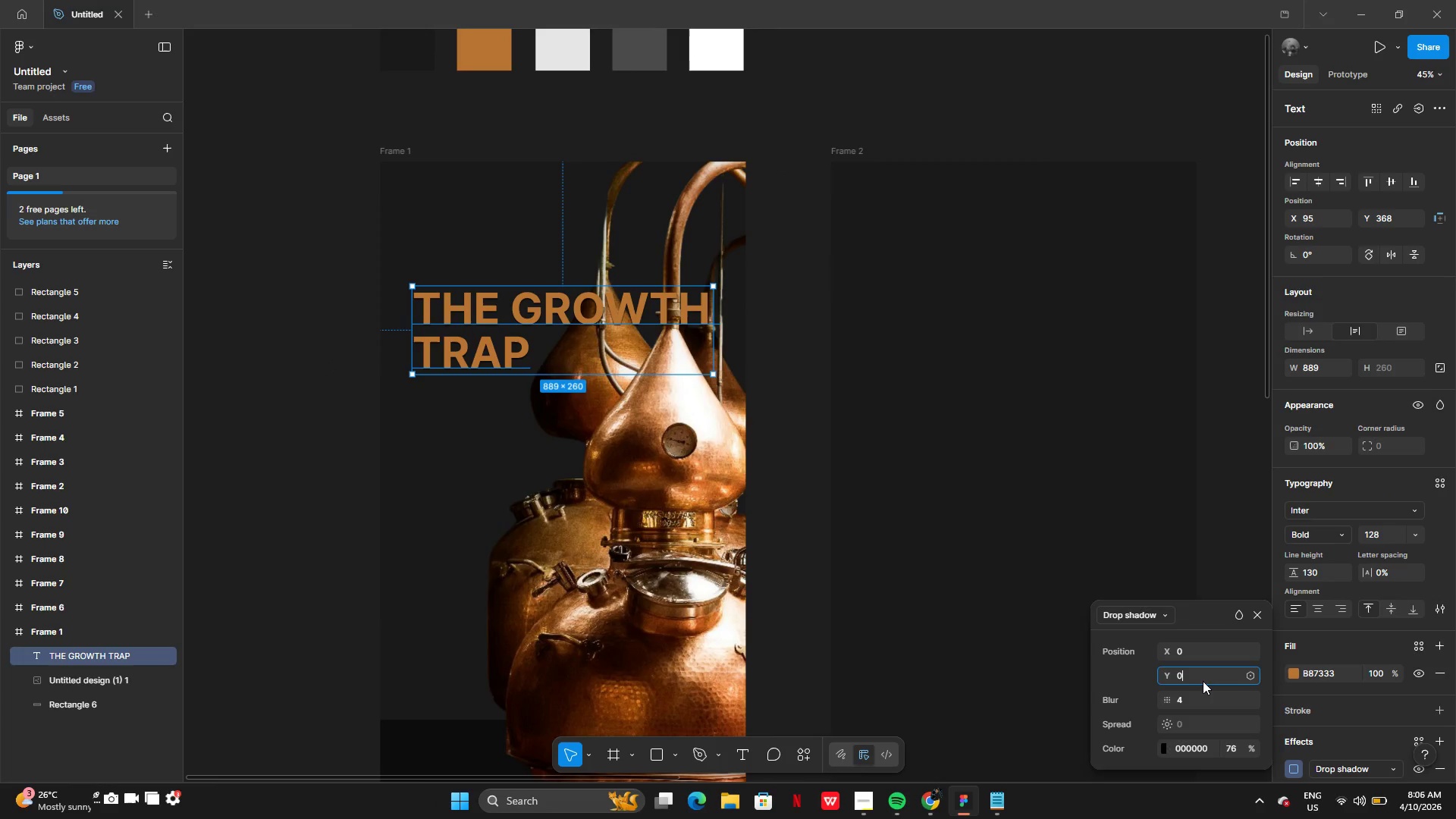 
key(0)
 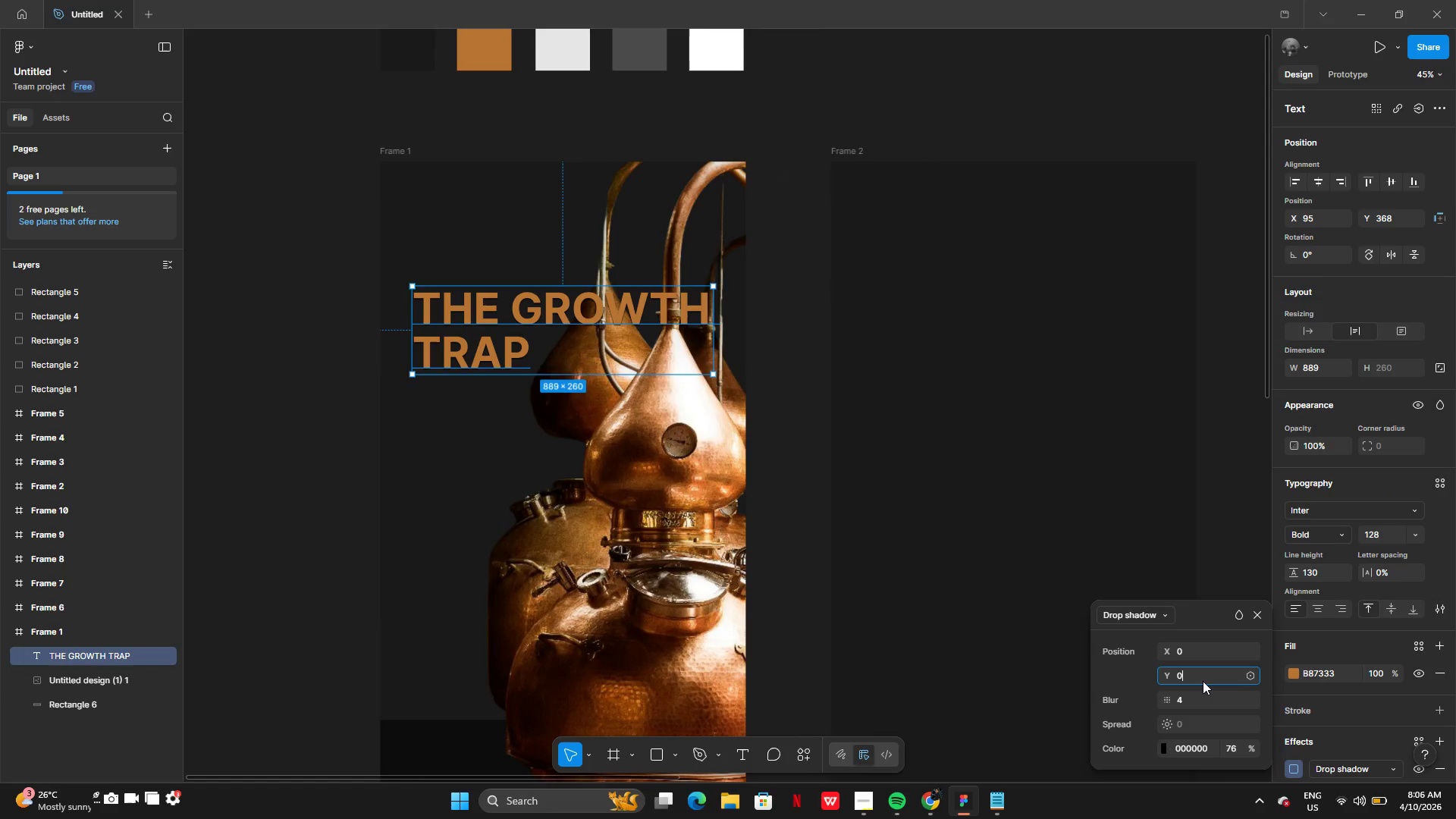 
key(Enter)
 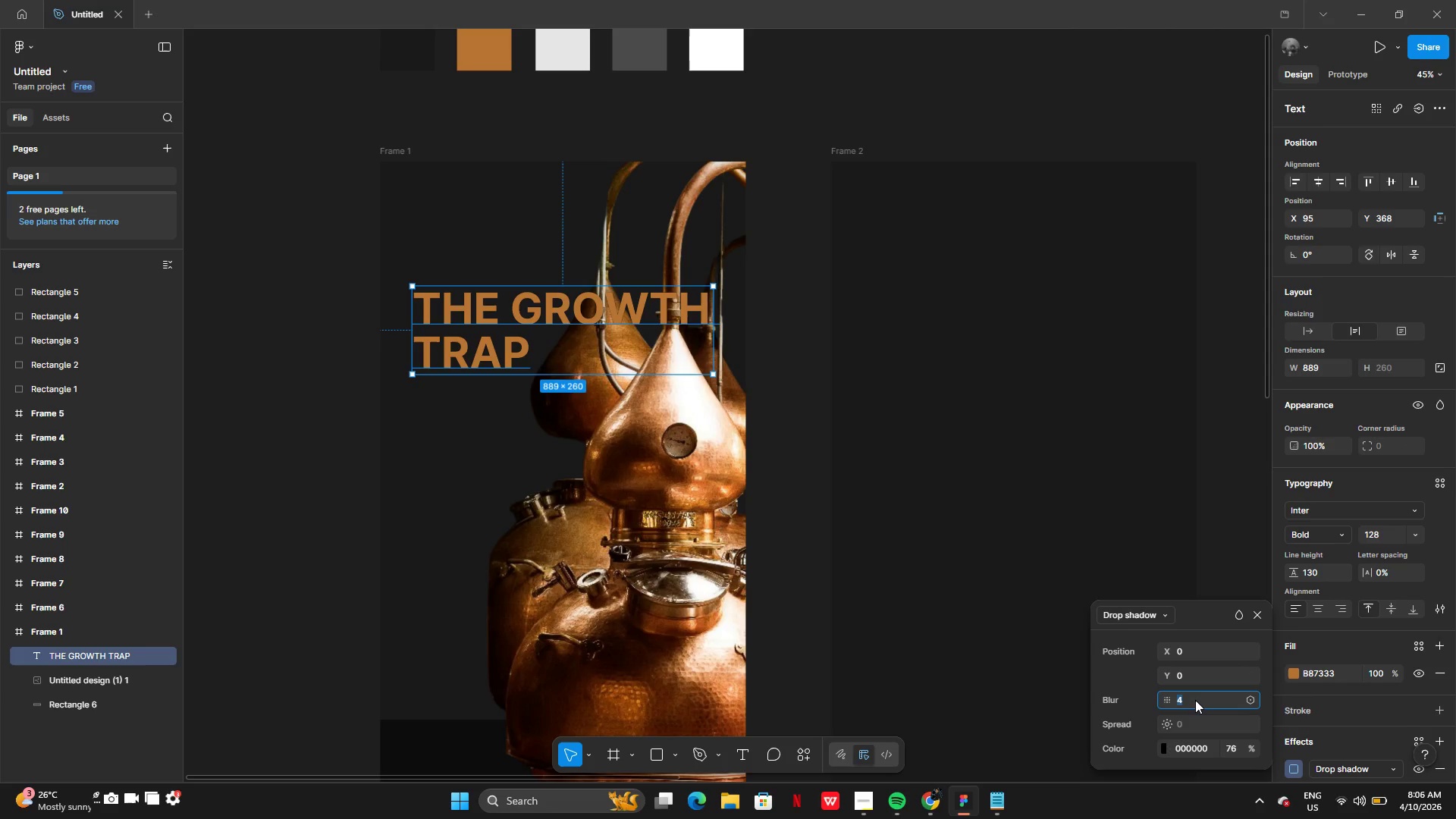 
type(10)
 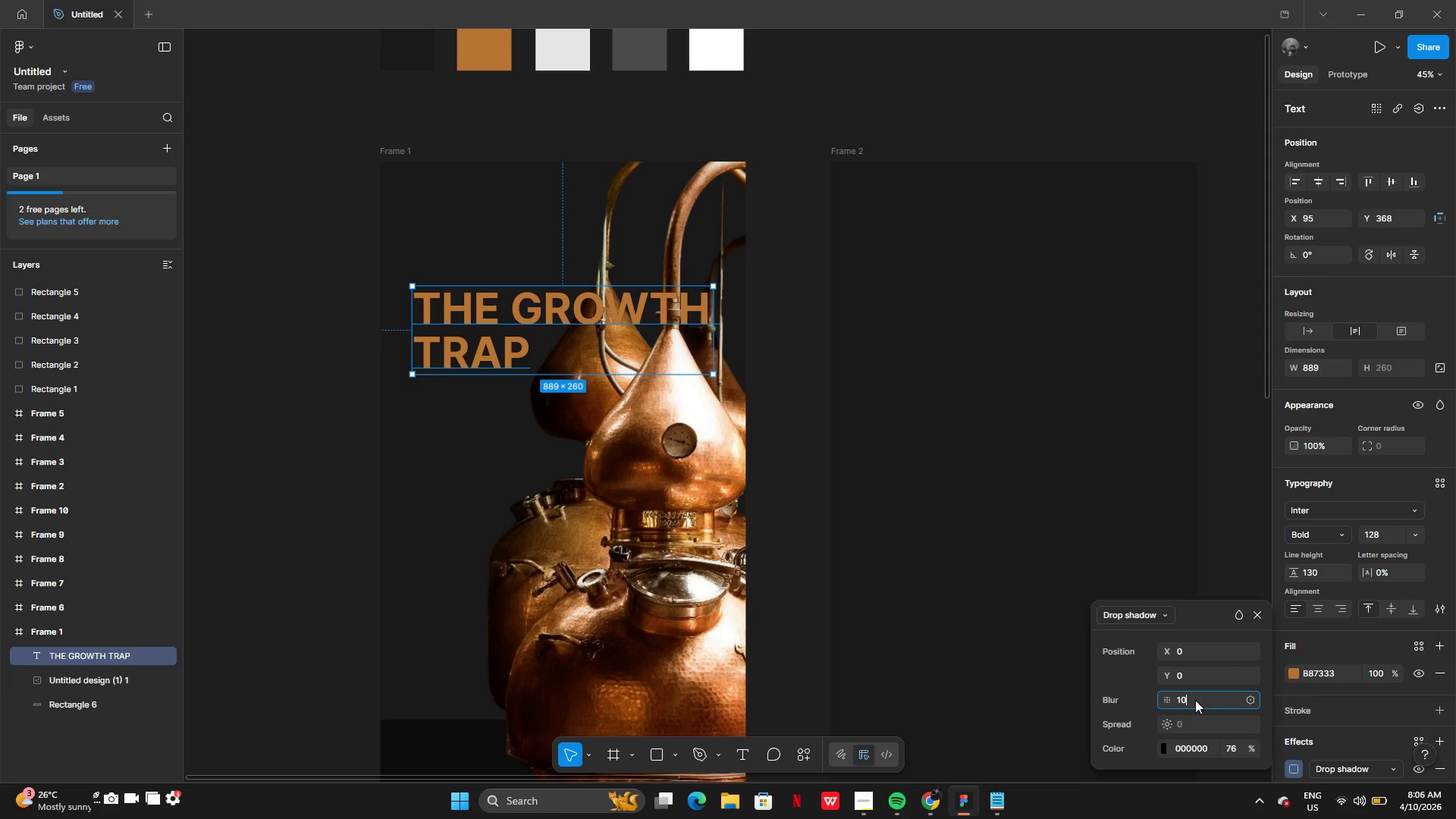 
key(Enter)
 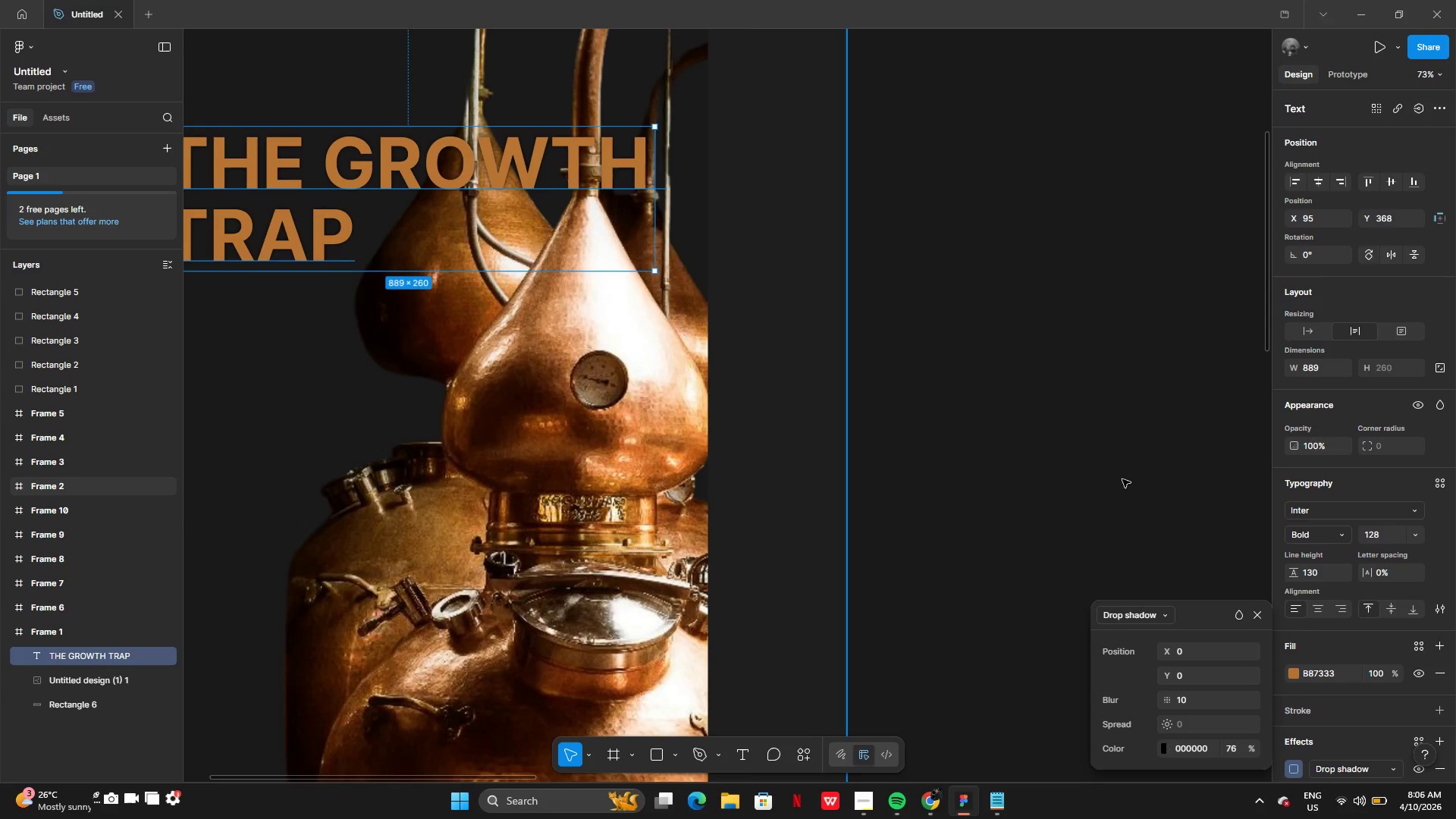 
wait(5.34)
 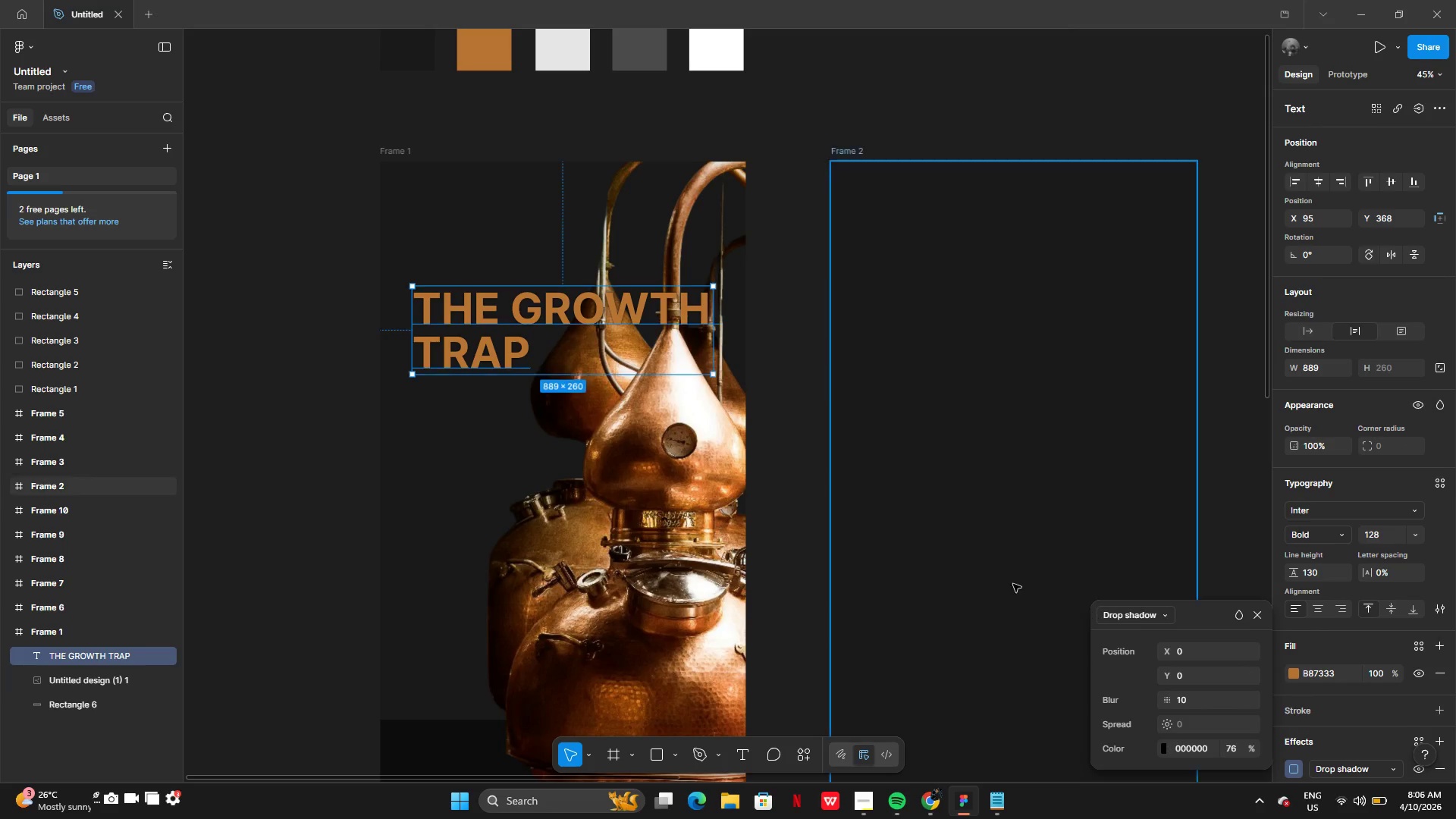 
left_click([494, 421])
 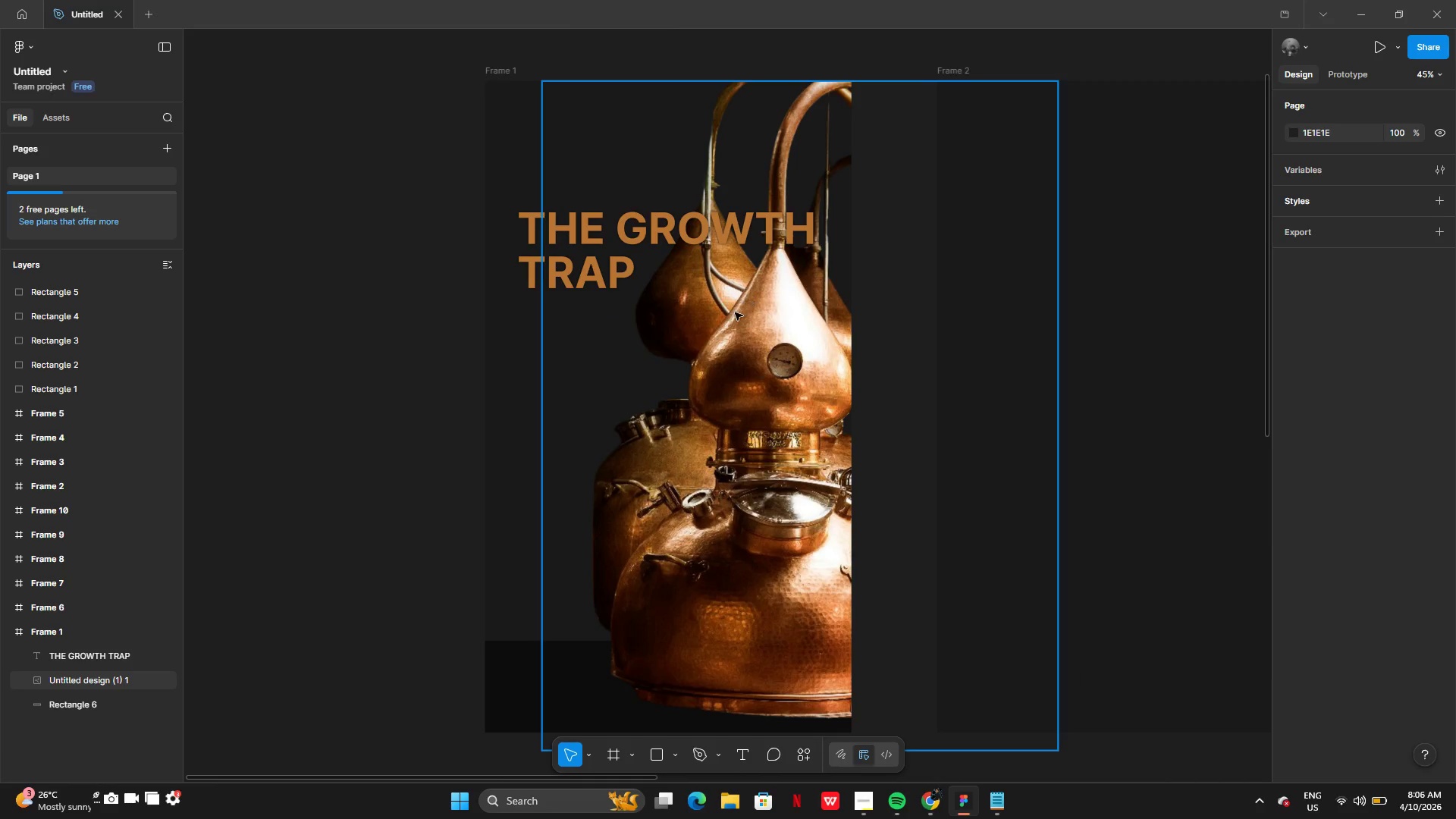 
wait(15.61)
 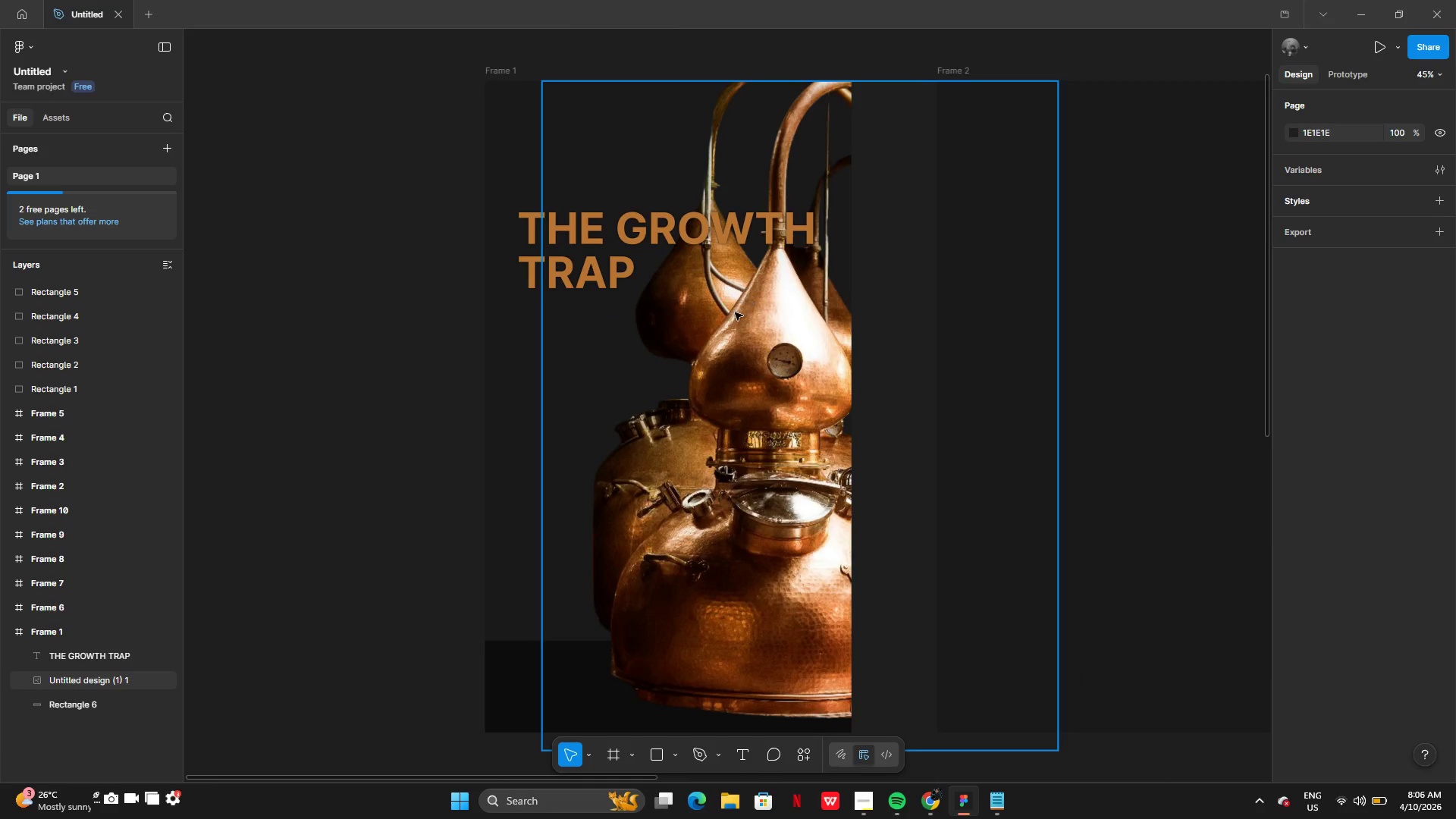 
left_click_drag(start_coordinate=[745, 456], to_coordinate=[739, 460])
 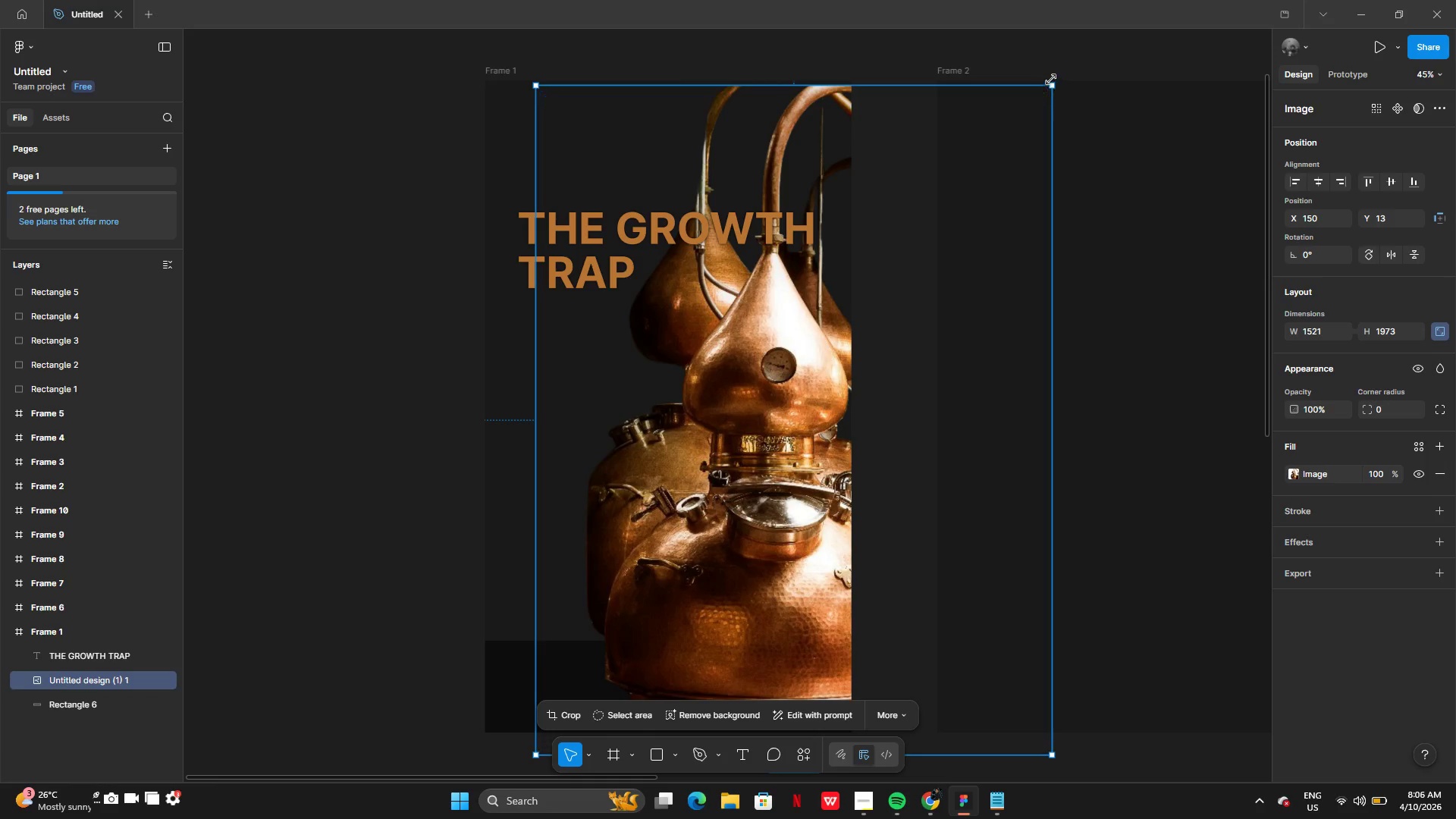 
left_click_drag(start_coordinate=[1053, 86], to_coordinate=[889, 302])
 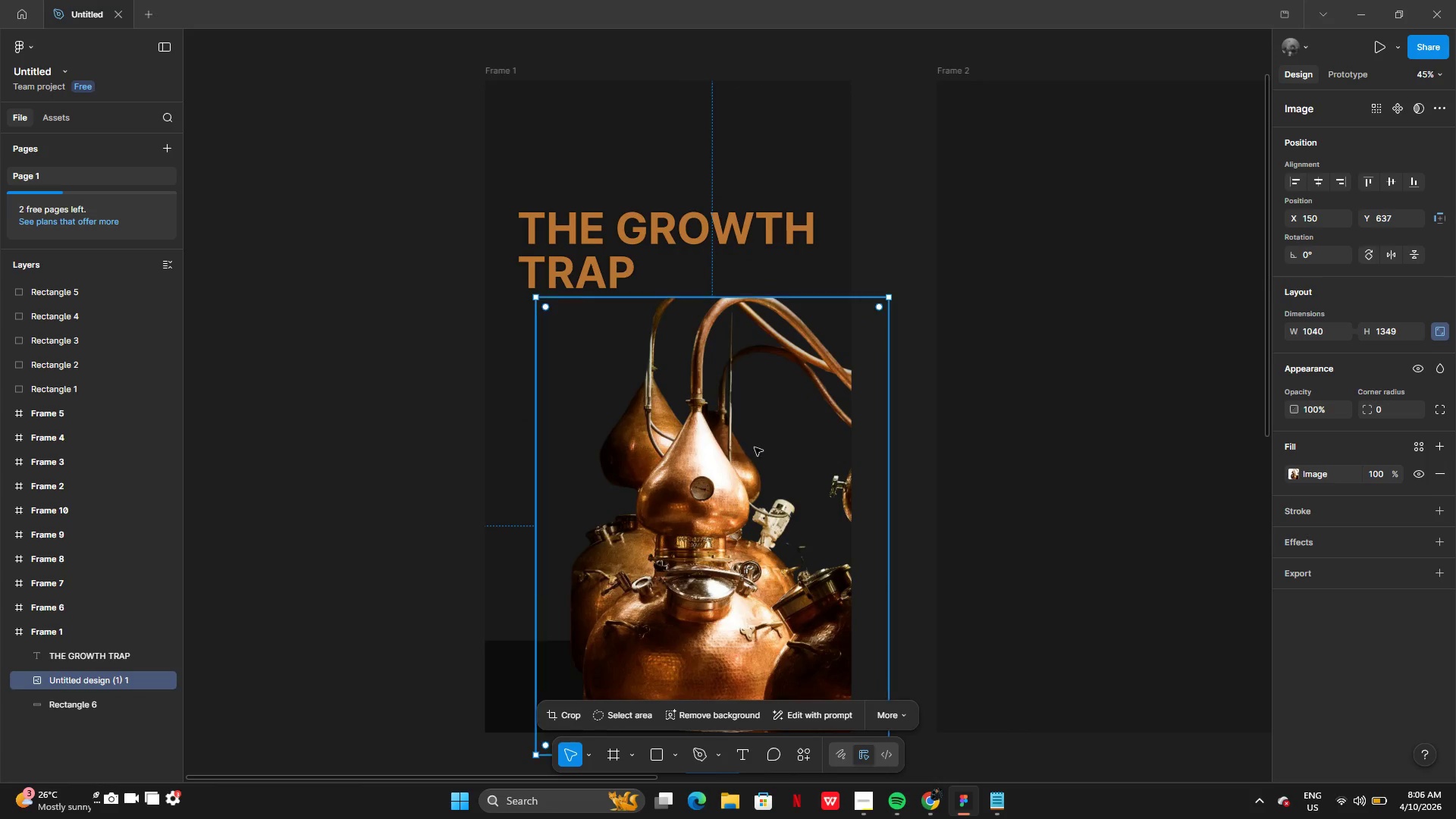 
left_click_drag(start_coordinate=[753, 450], to_coordinate=[774, 402])
 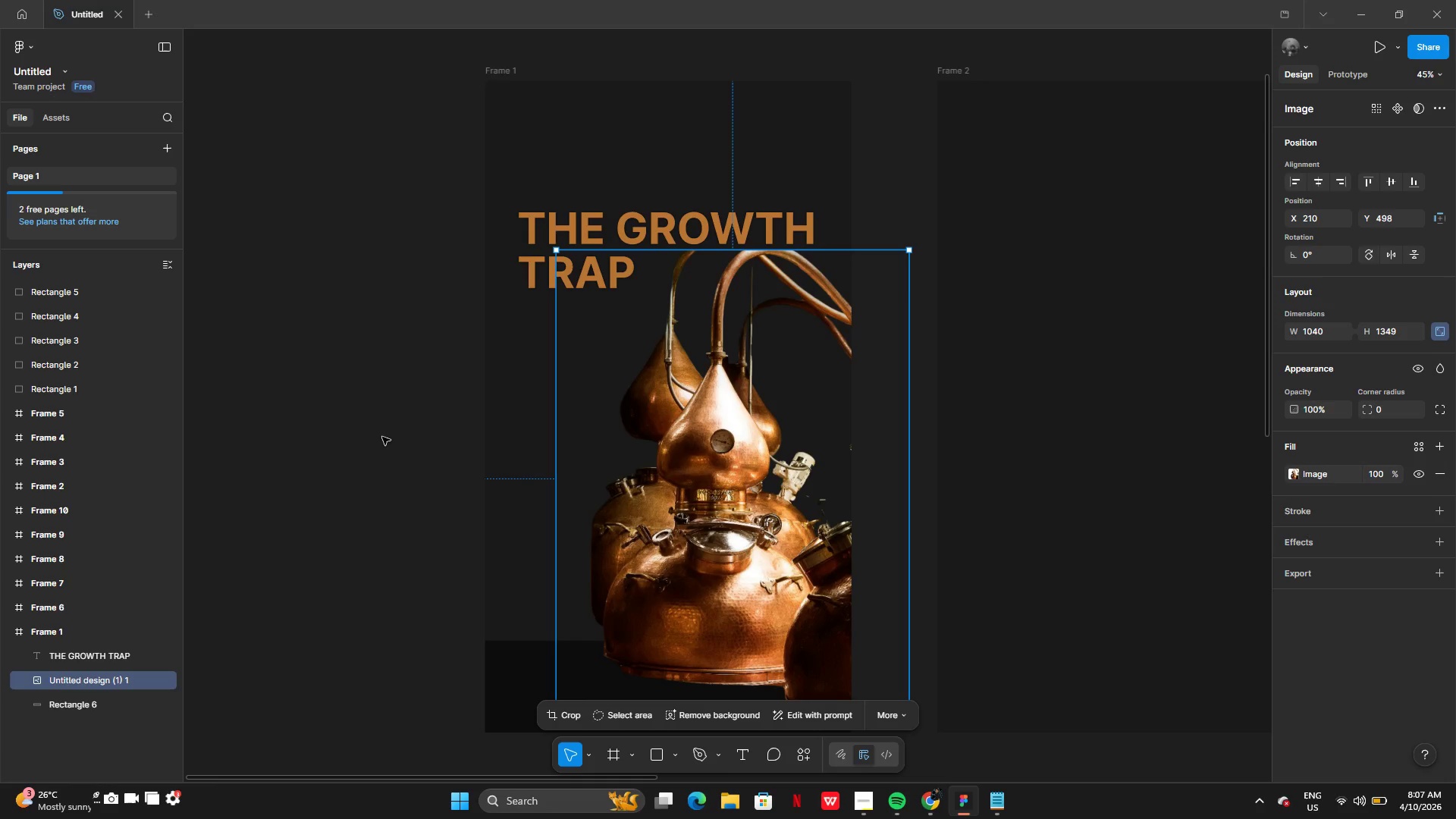 
left_click([382, 437])
 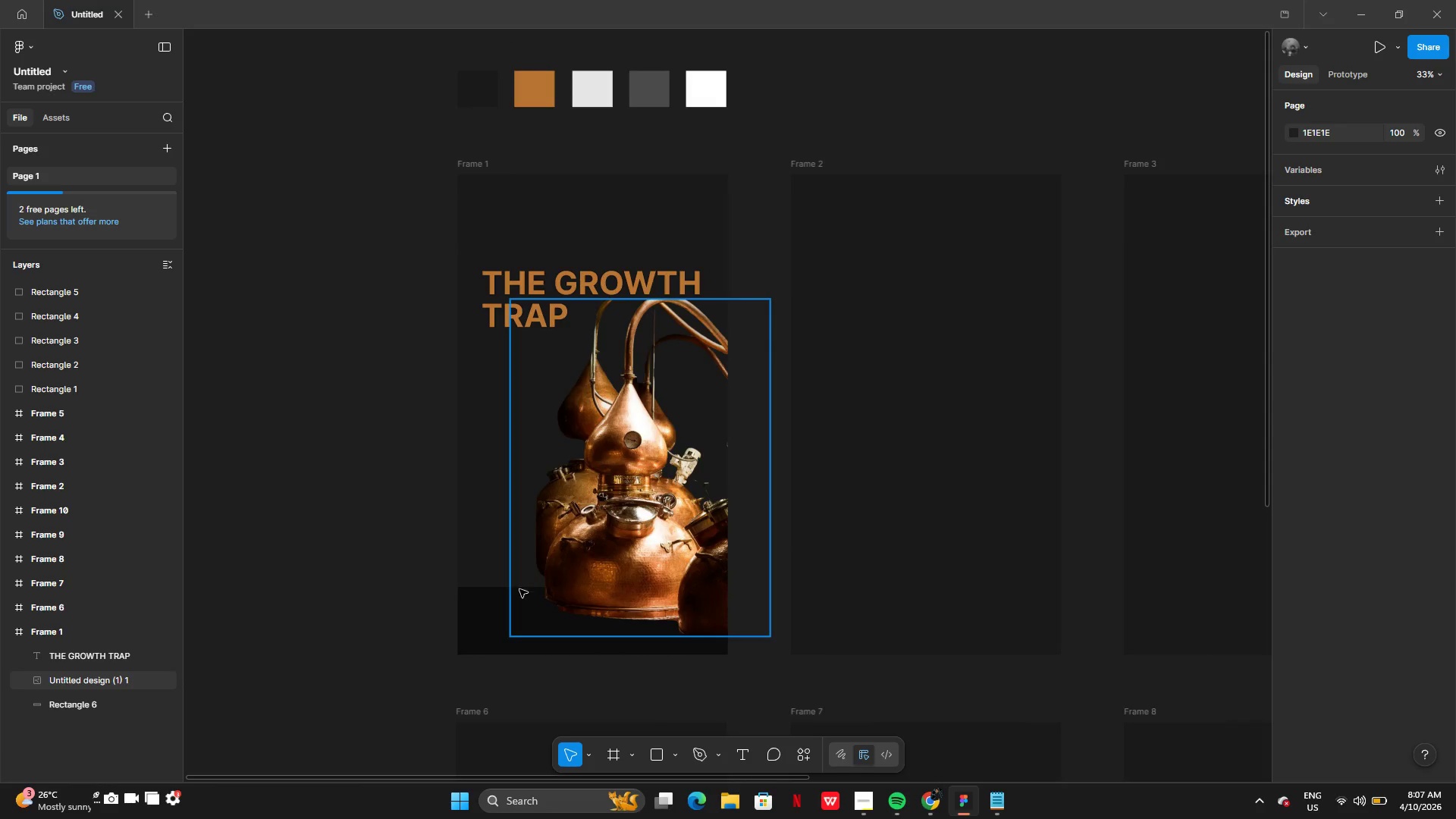 
left_click([499, 625])
 